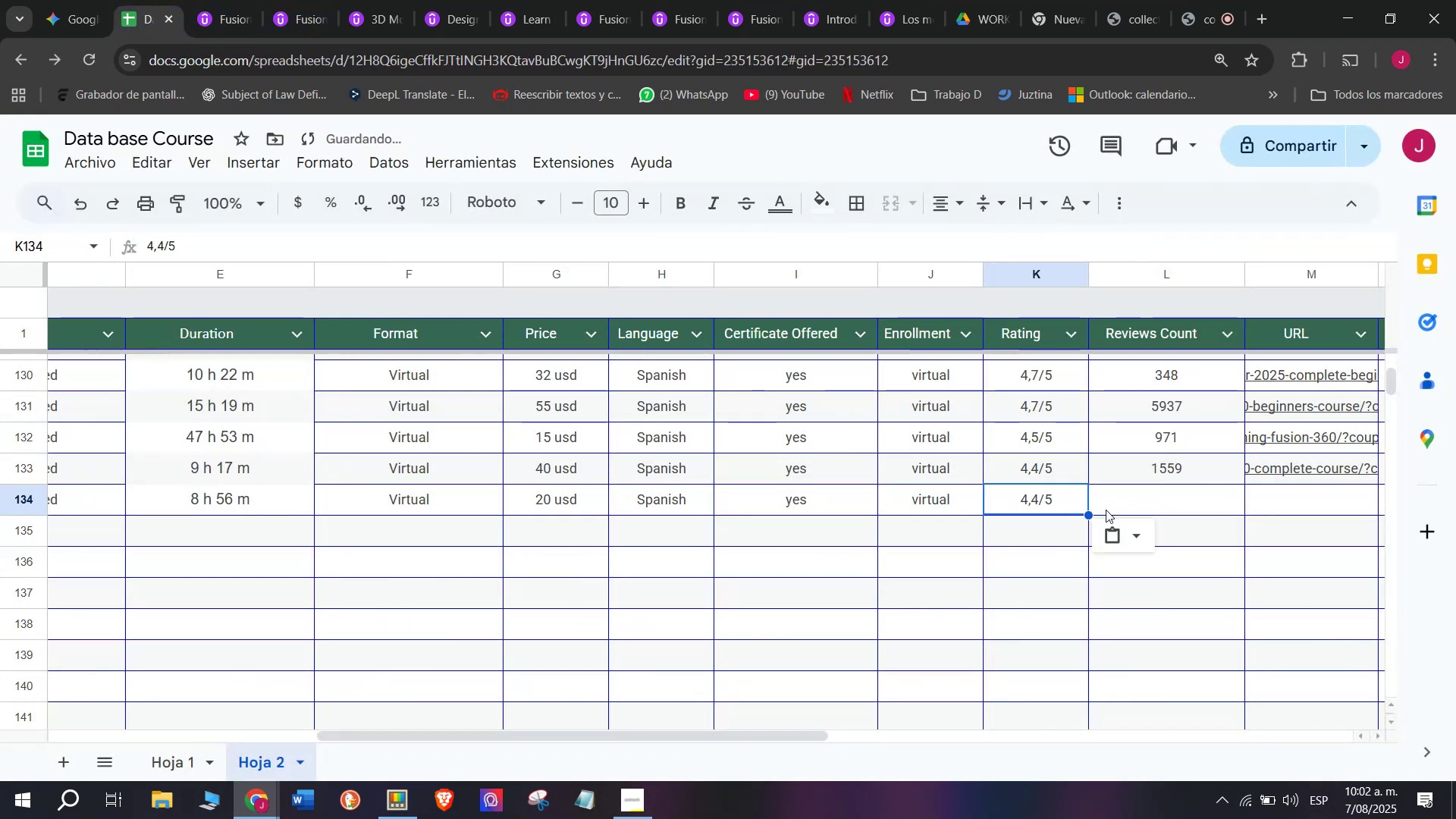 
key(Break)
 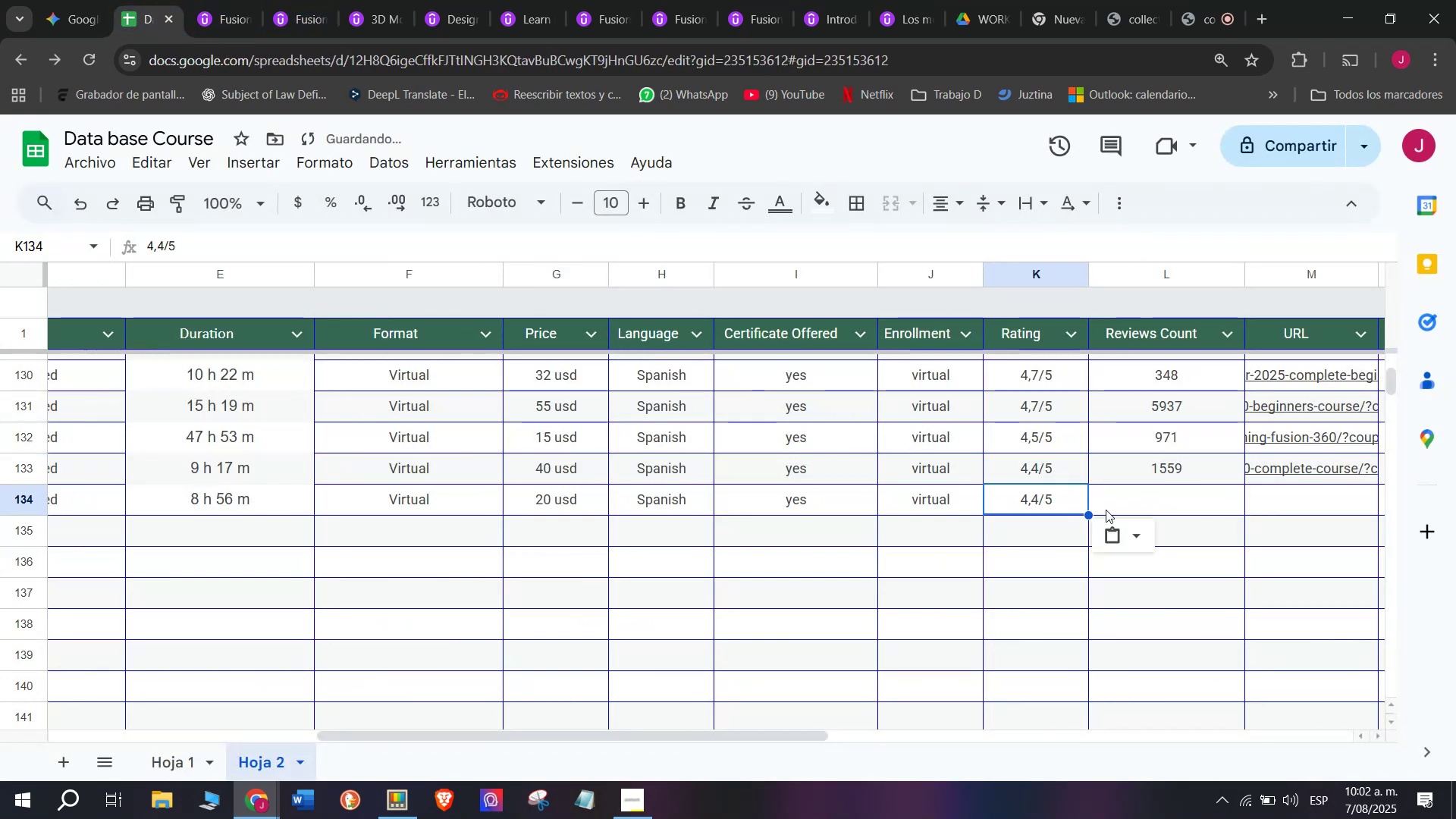 
double_click([1068, 508])
 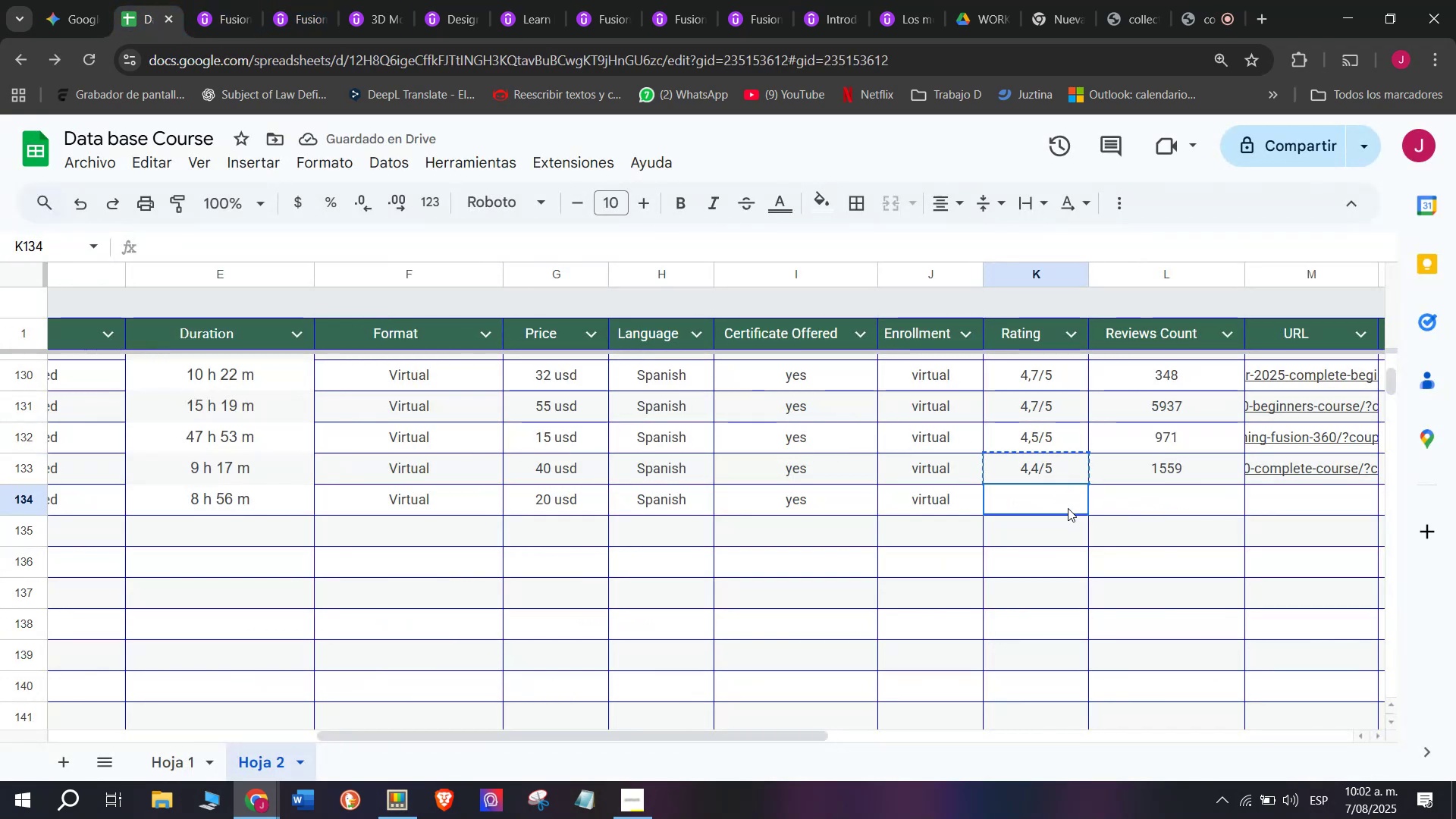 
key(Z)
 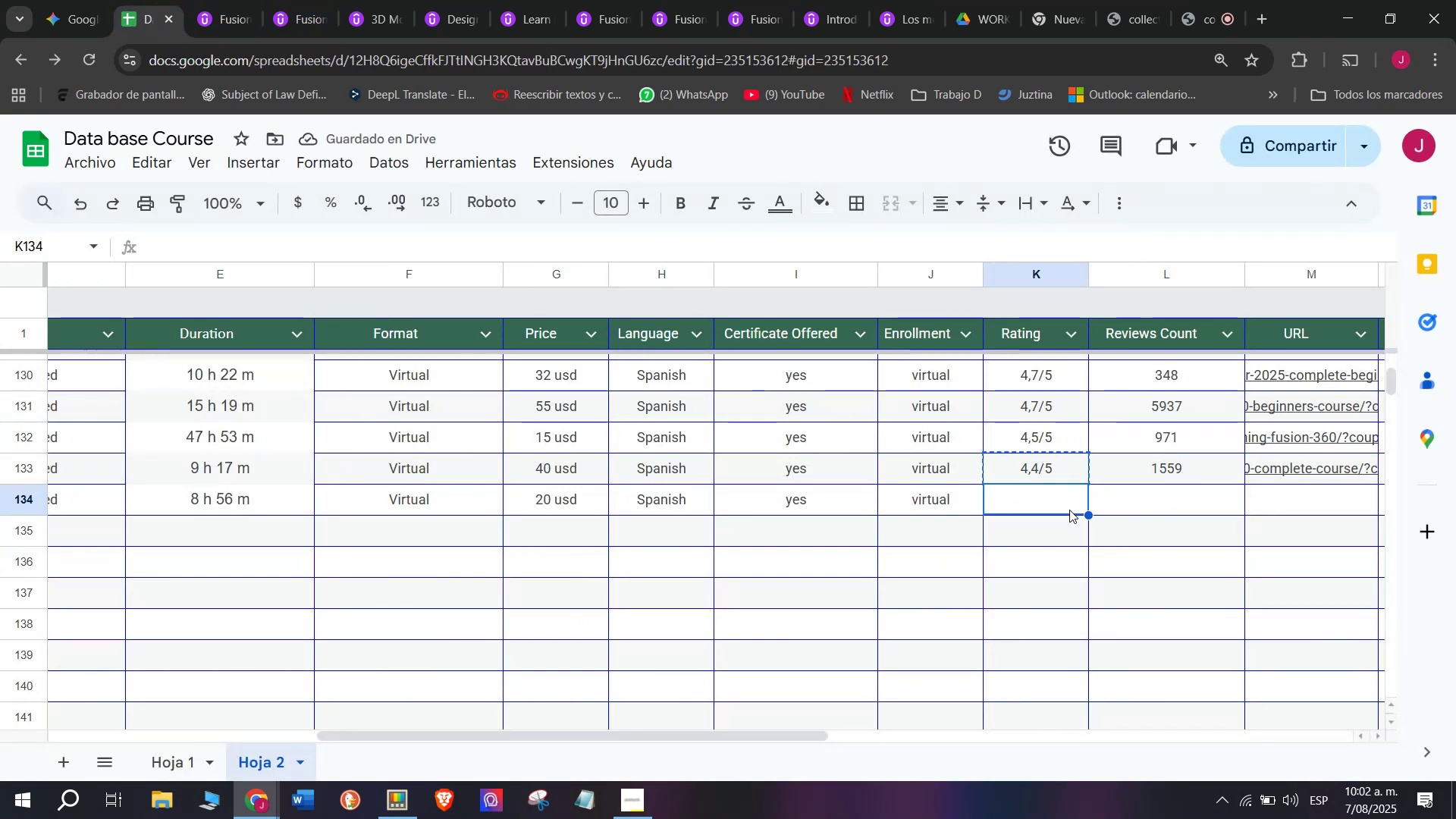 
key(Control+ControlLeft)
 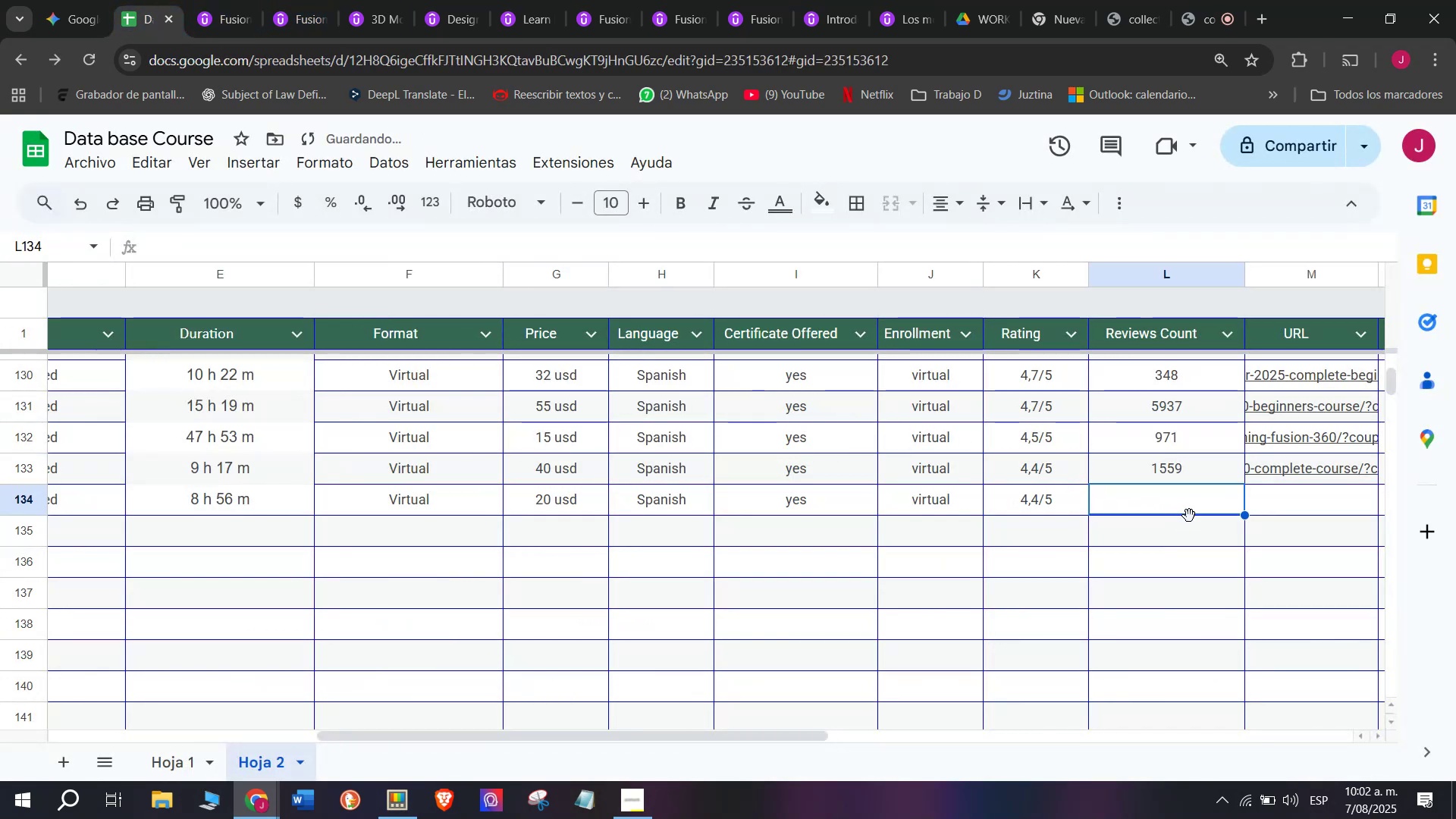 
key(Control+V)
 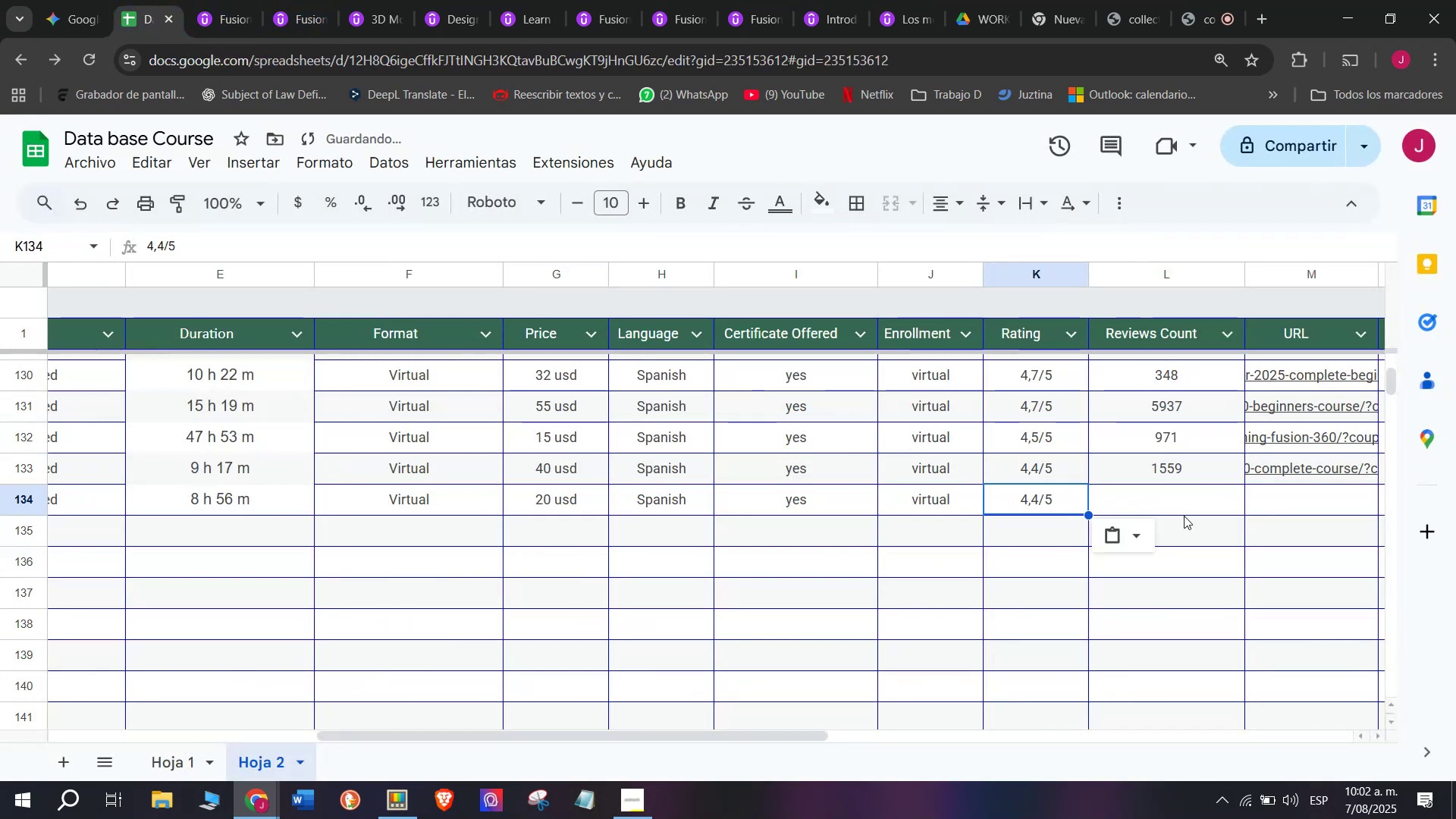 
triple_click([1184, 514])
 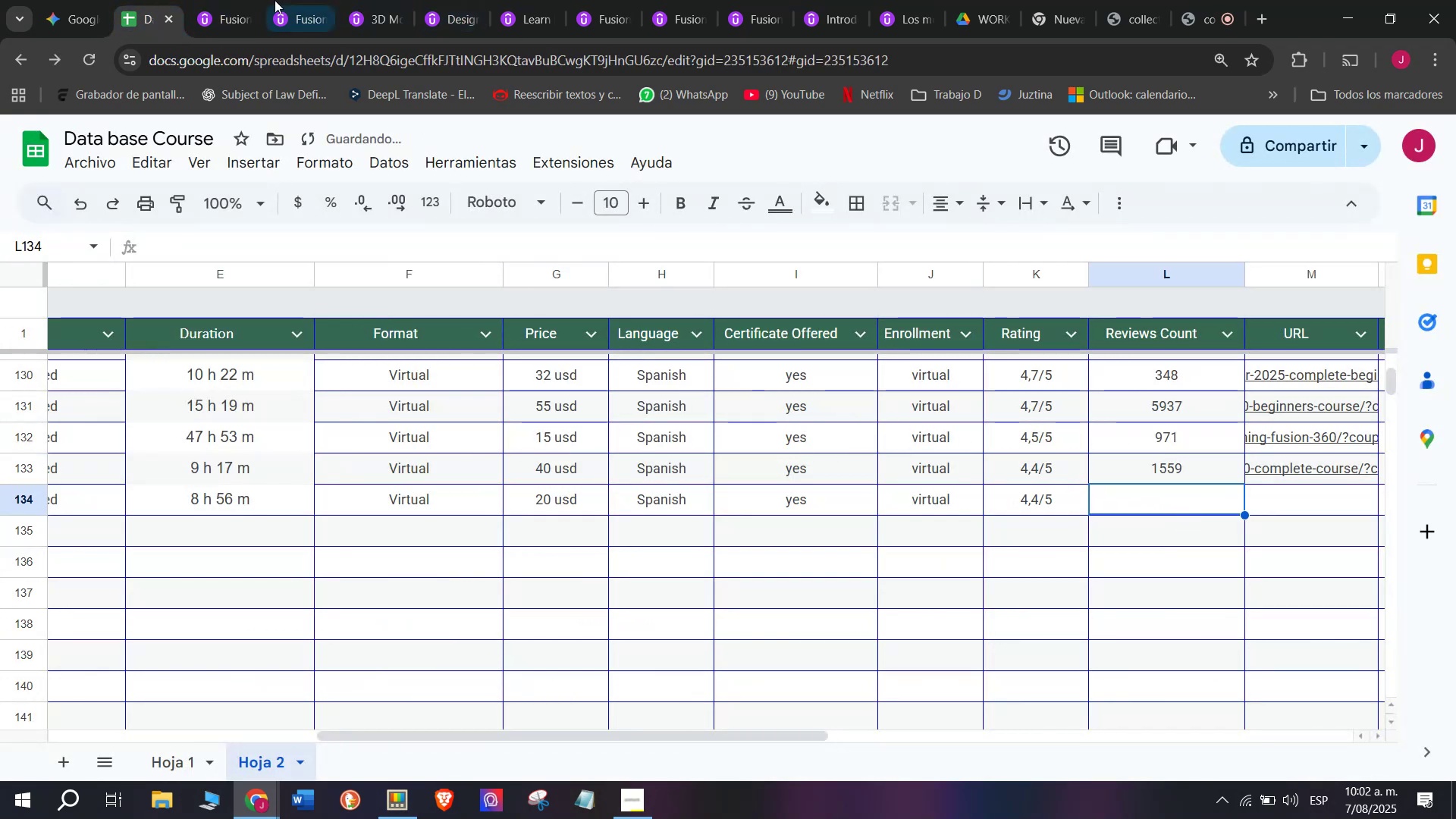 
left_click([246, 0])
 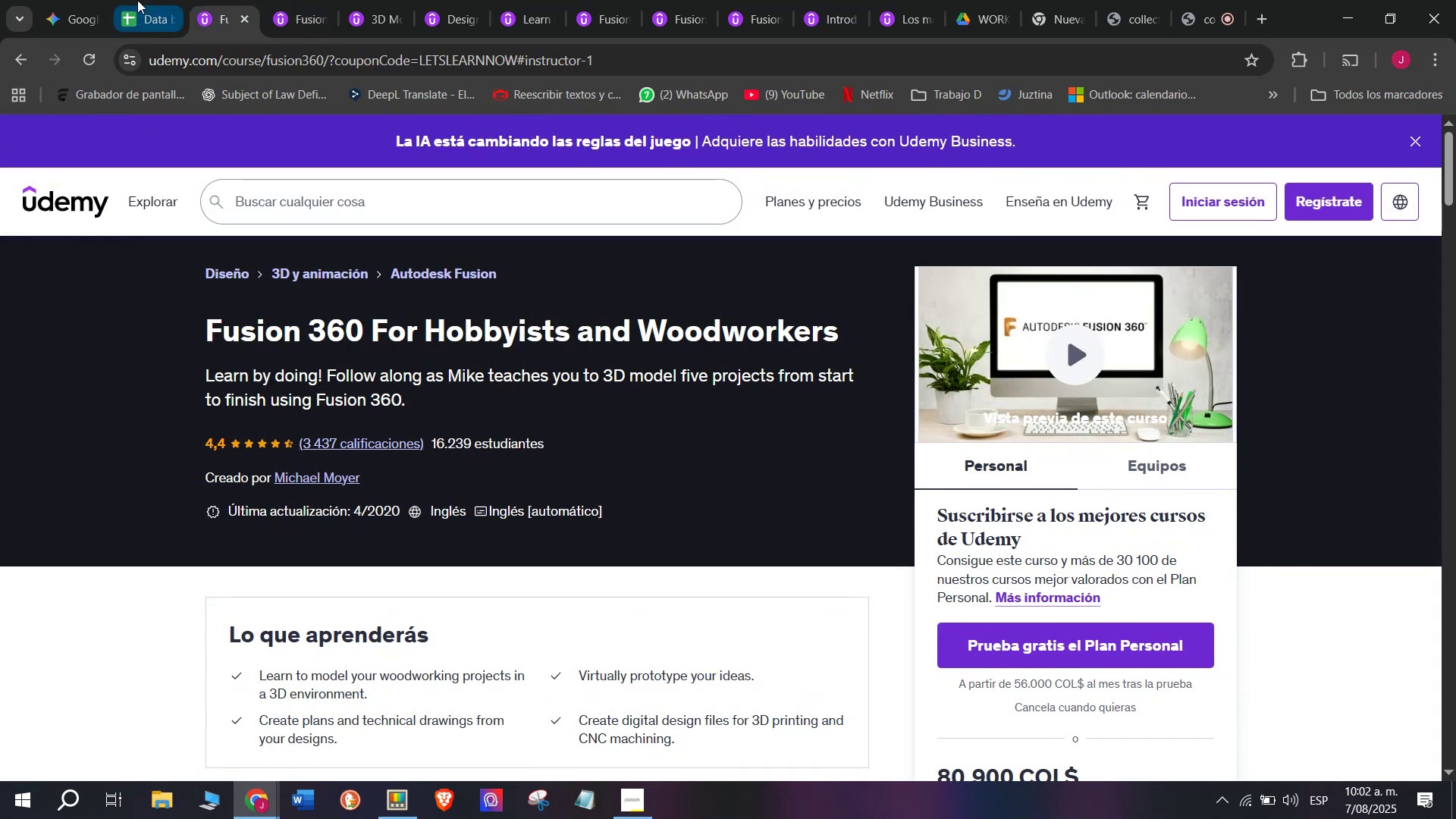 
left_click([137, 0])
 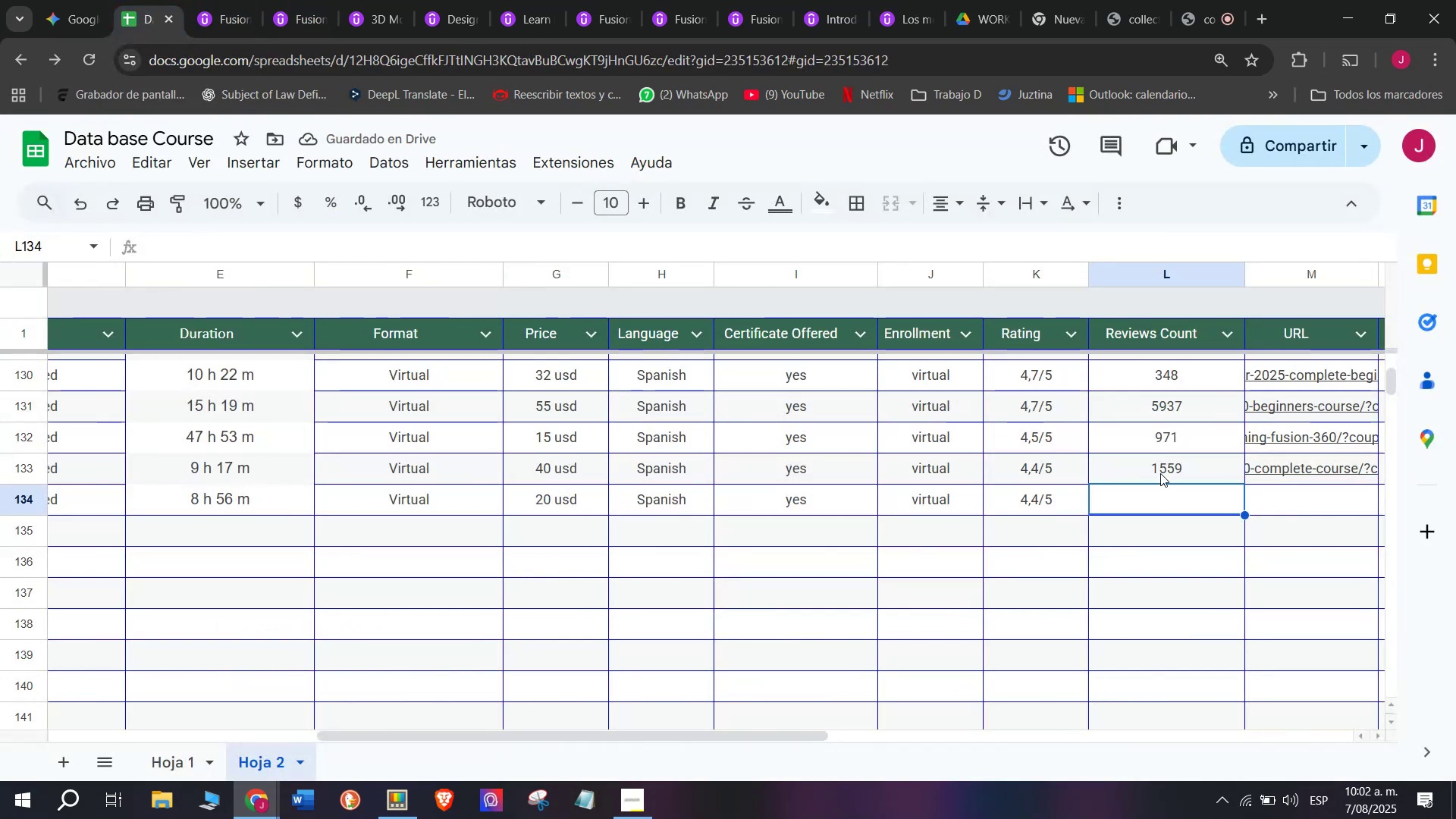 
type(3437)
 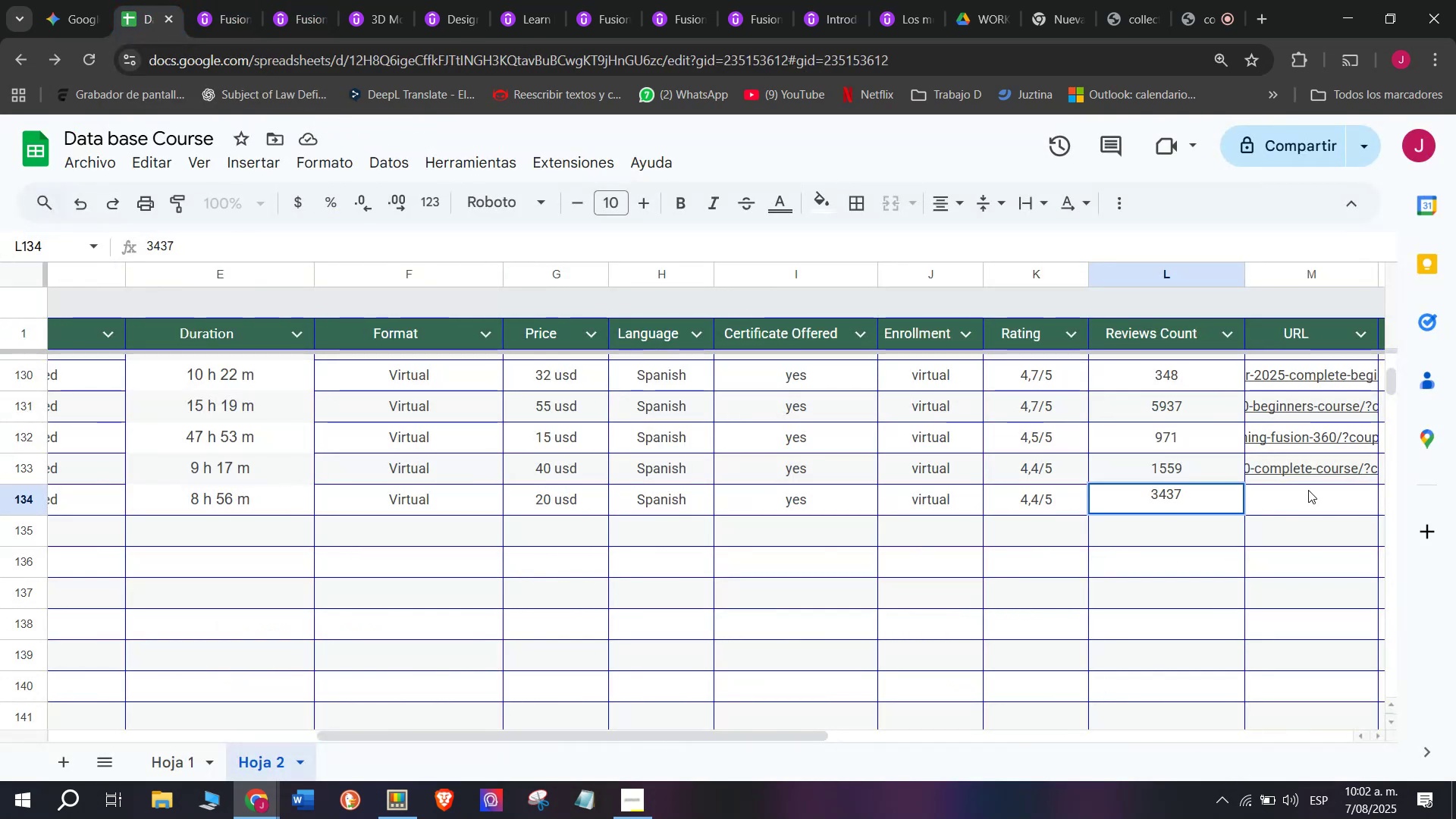 
left_click([1304, 492])
 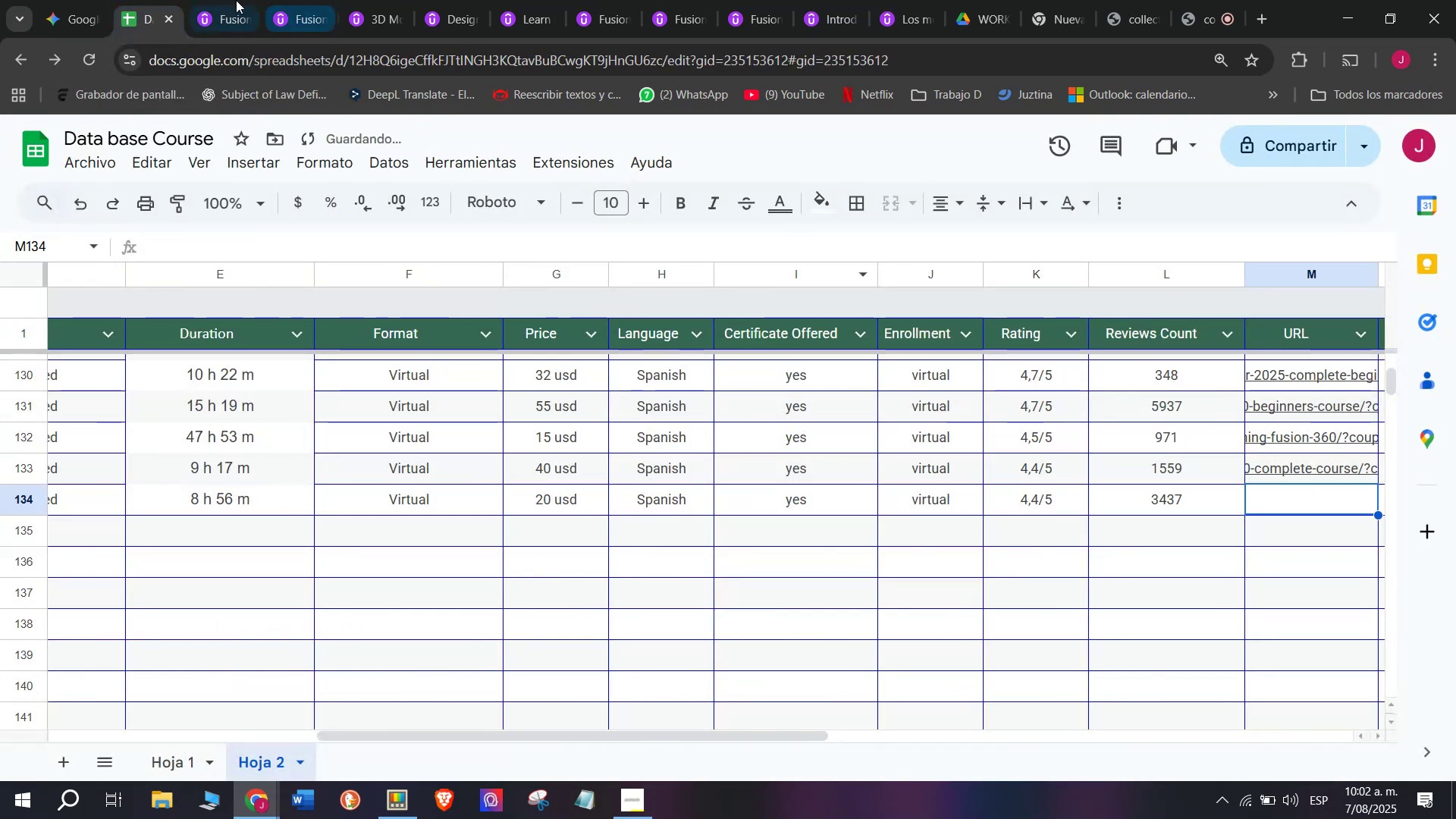 
left_click([230, 0])
 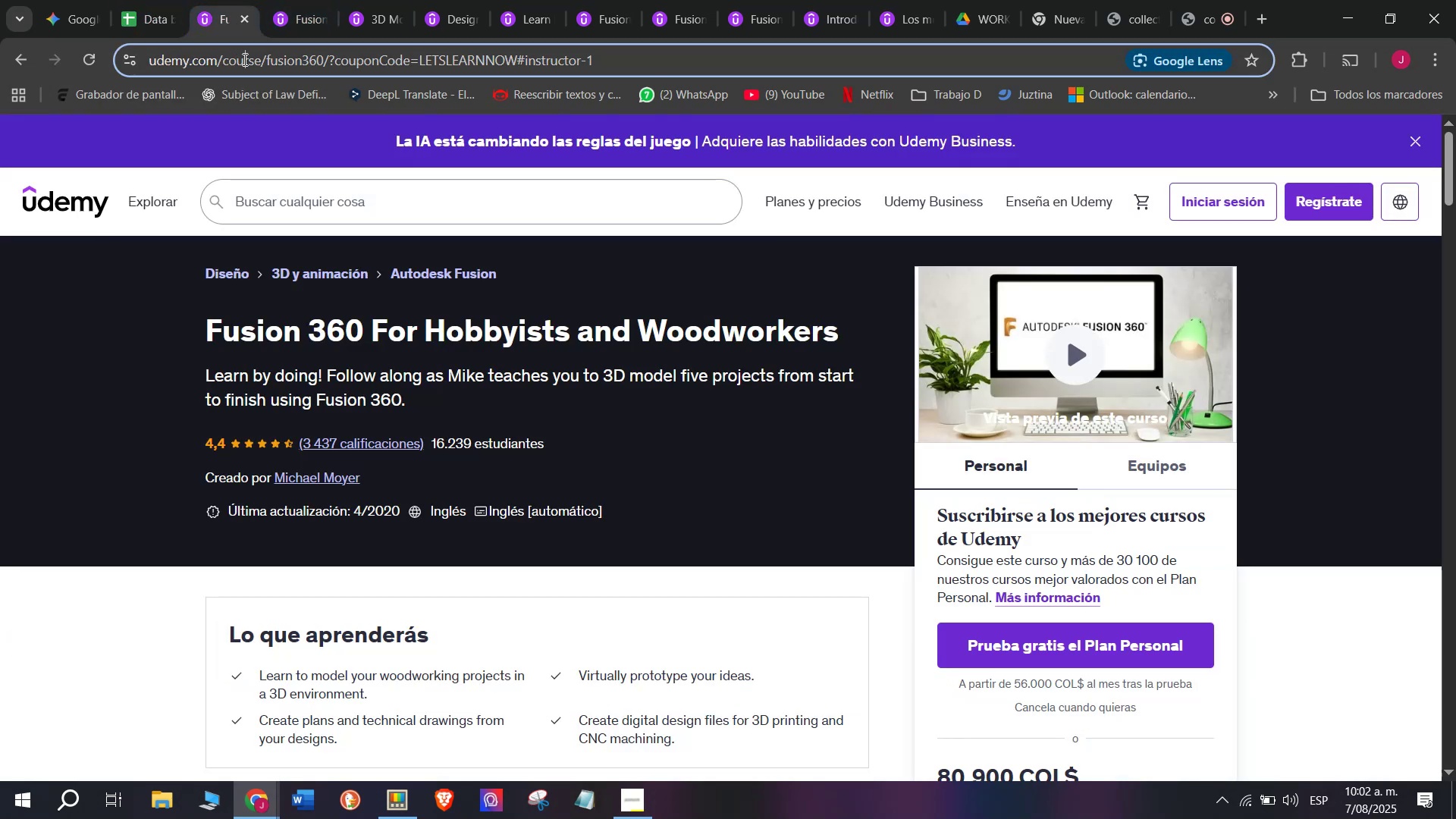 
triple_click([243, 59])
 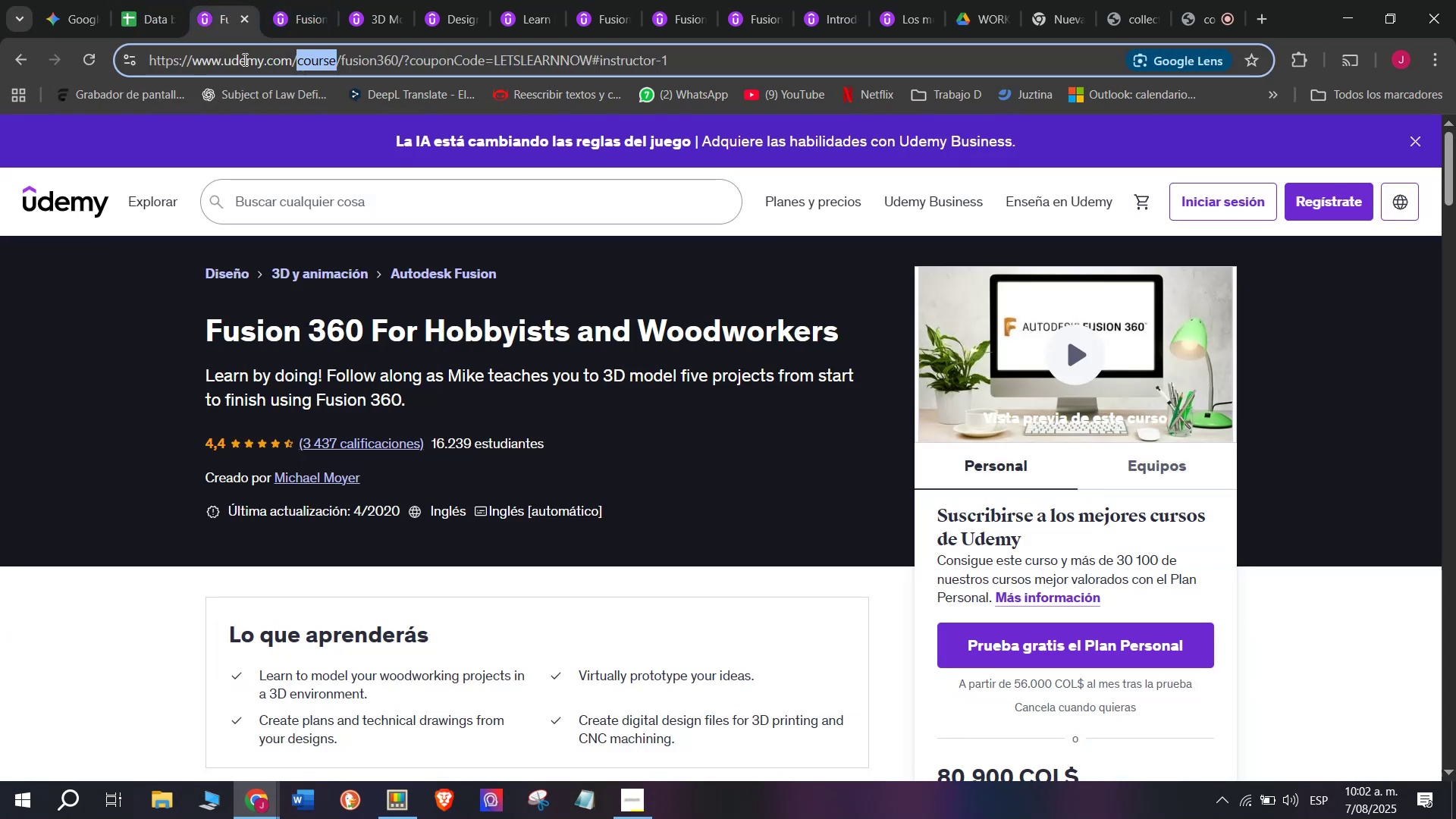 
triple_click([243, 59])
 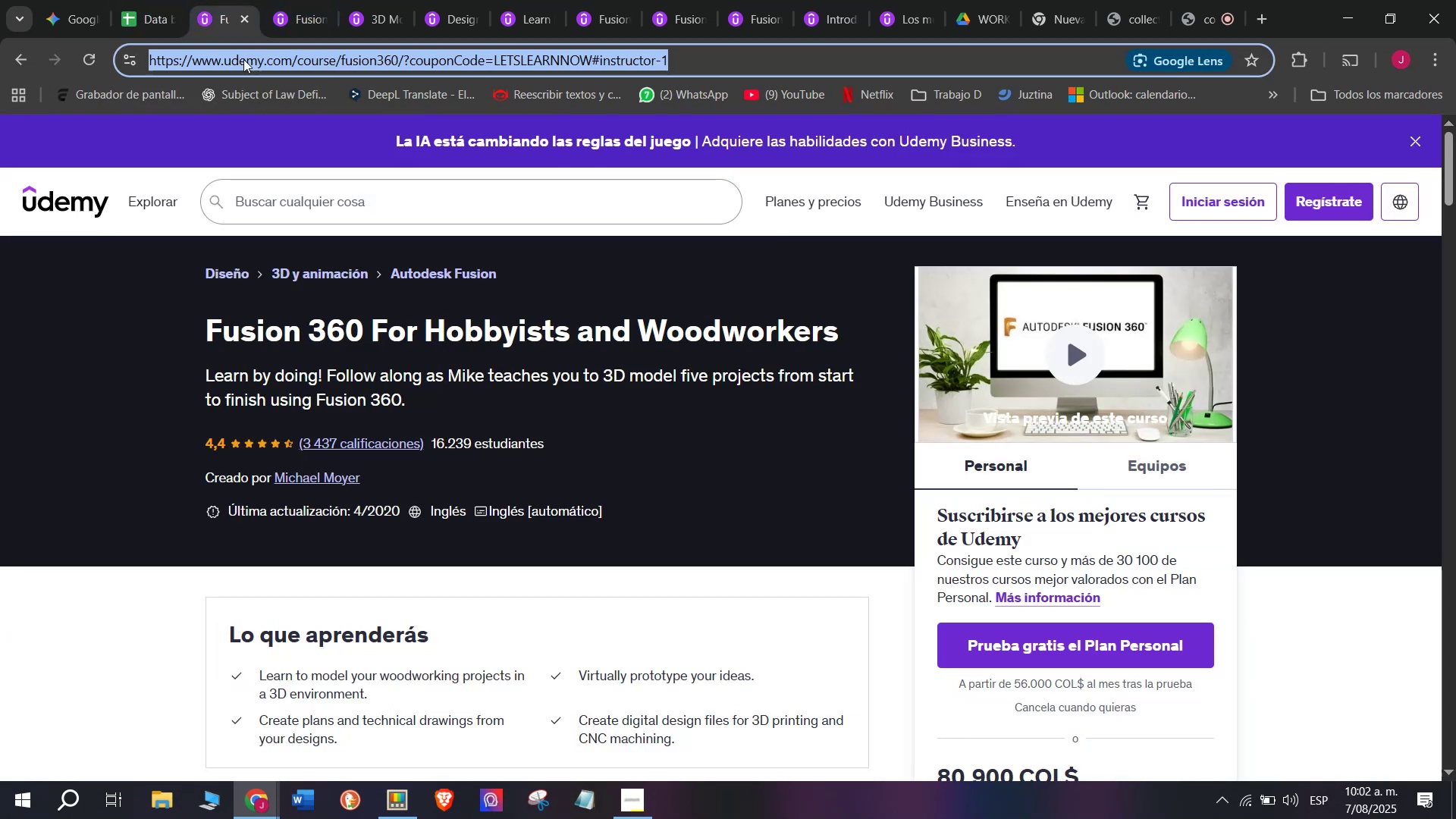 
key(Break)
 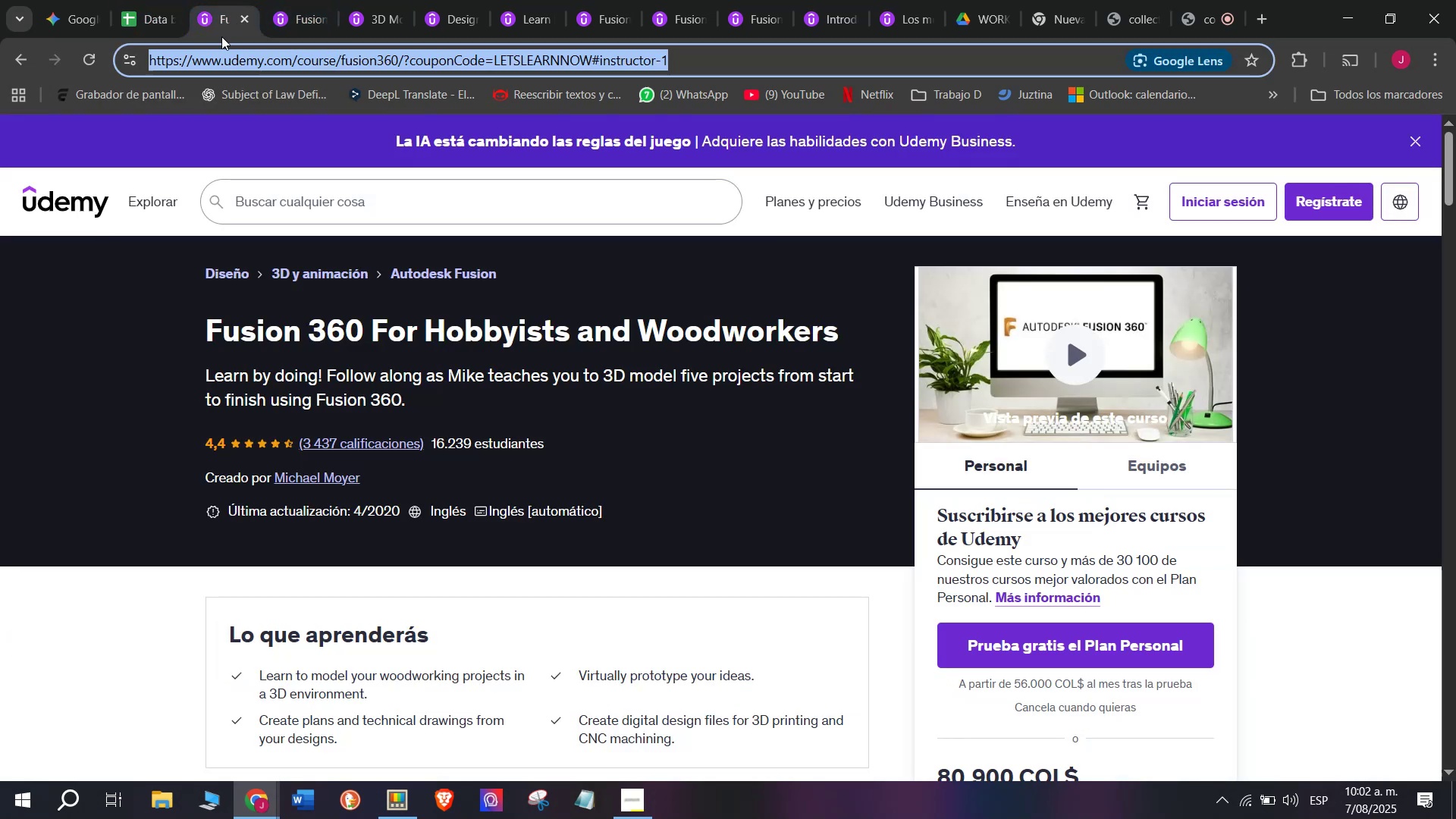 
key(Control+ControlLeft)
 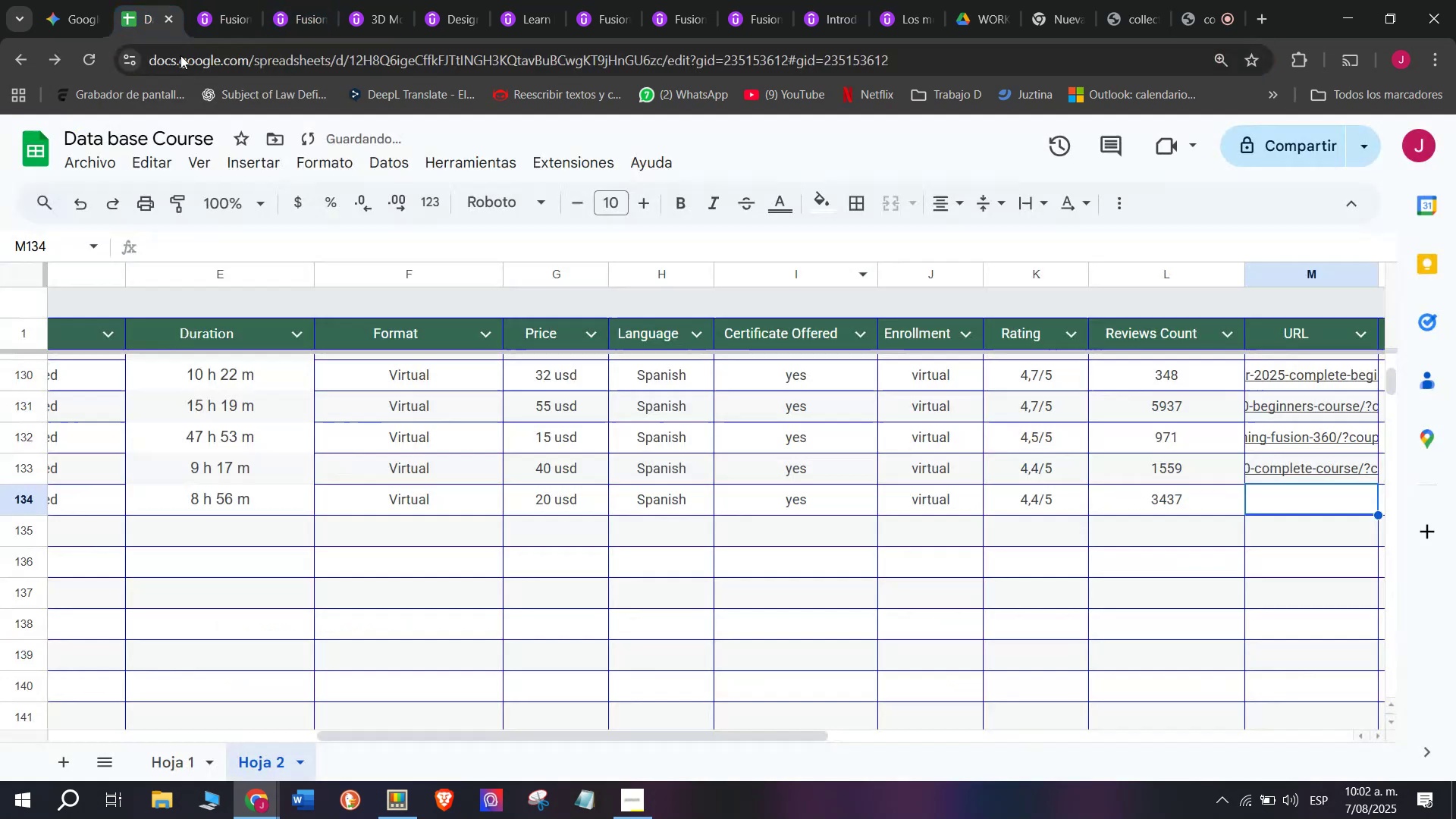 
key(Control+C)
 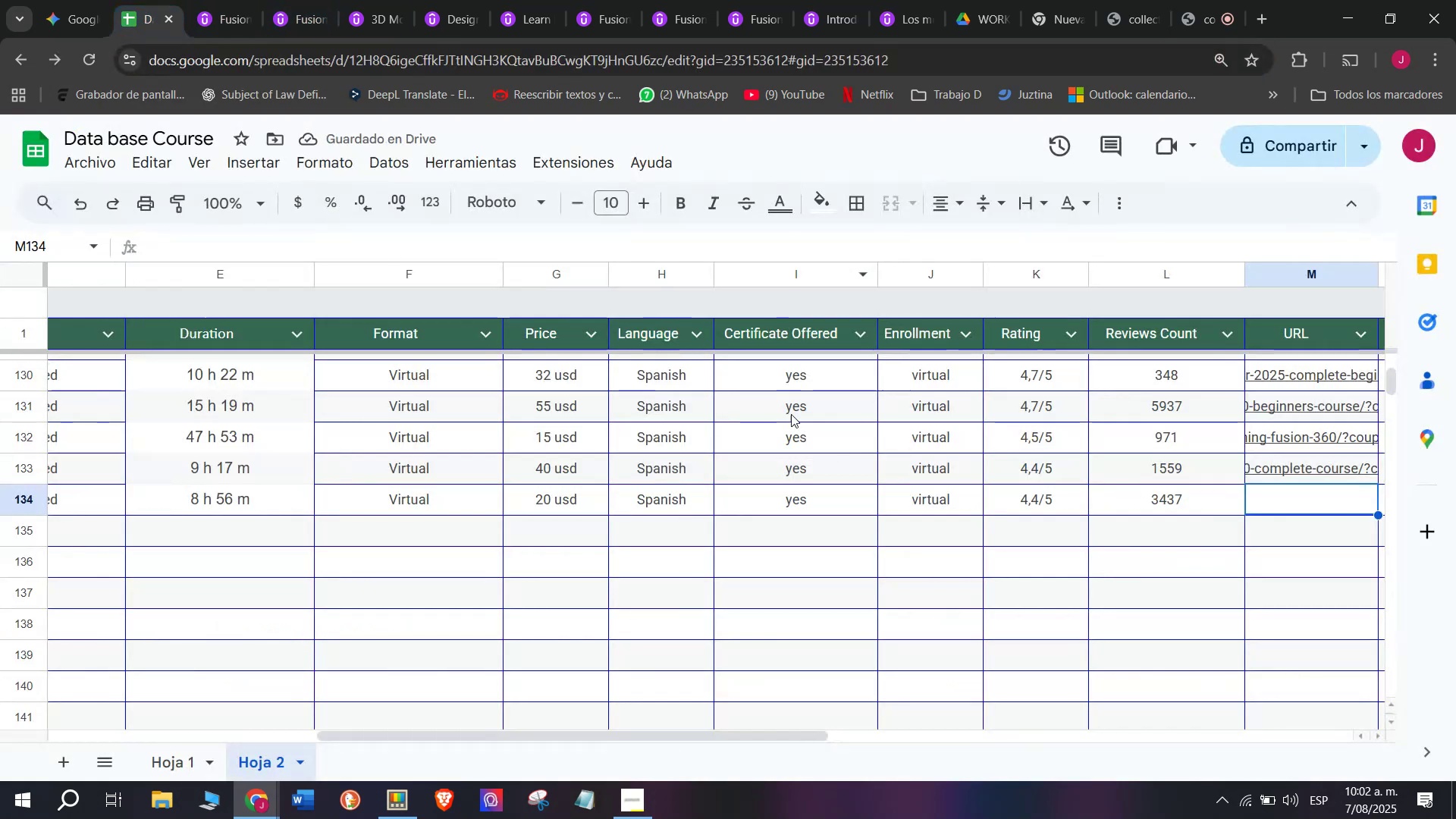 
key(Z)
 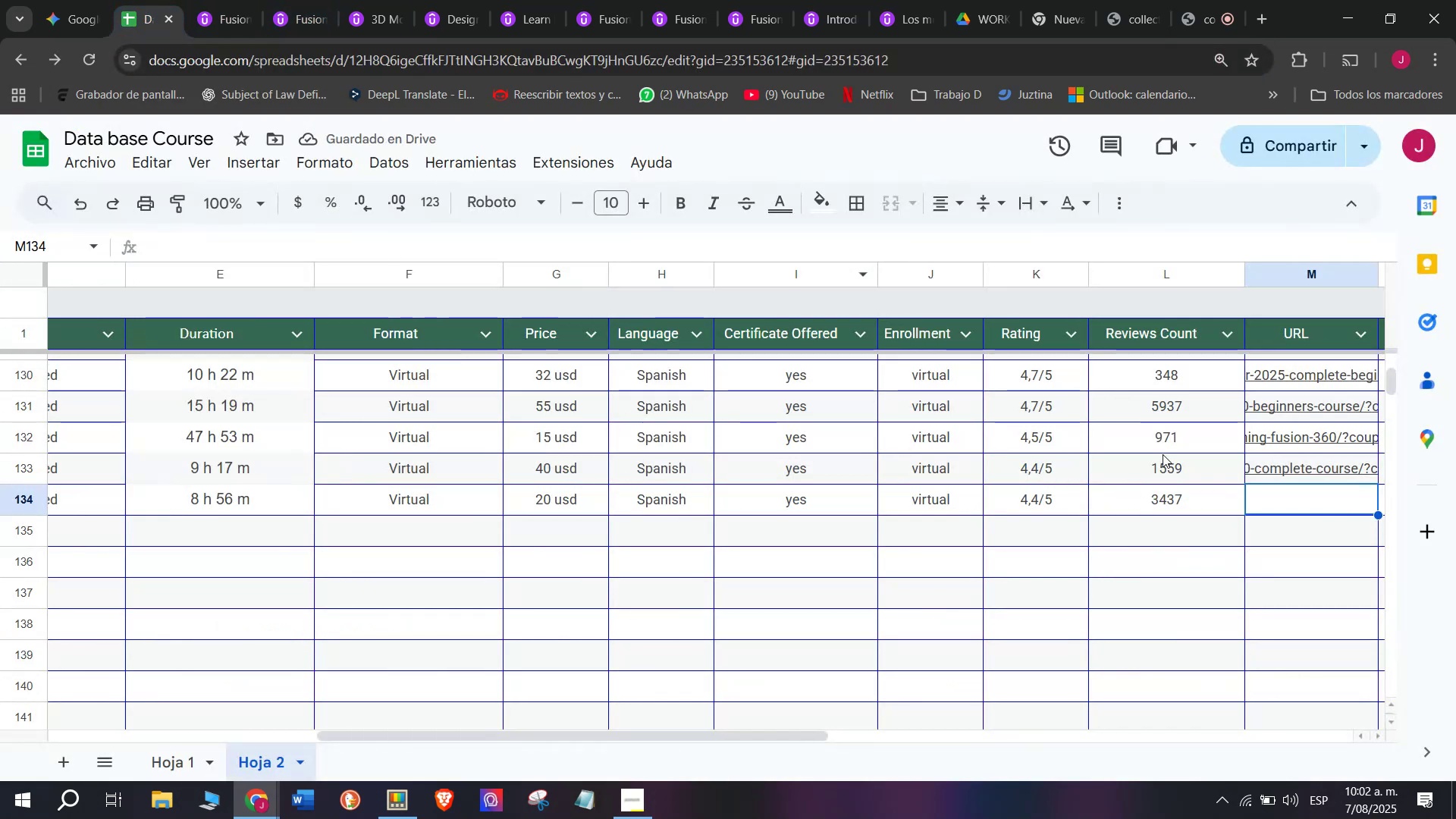 
key(Control+ControlLeft)
 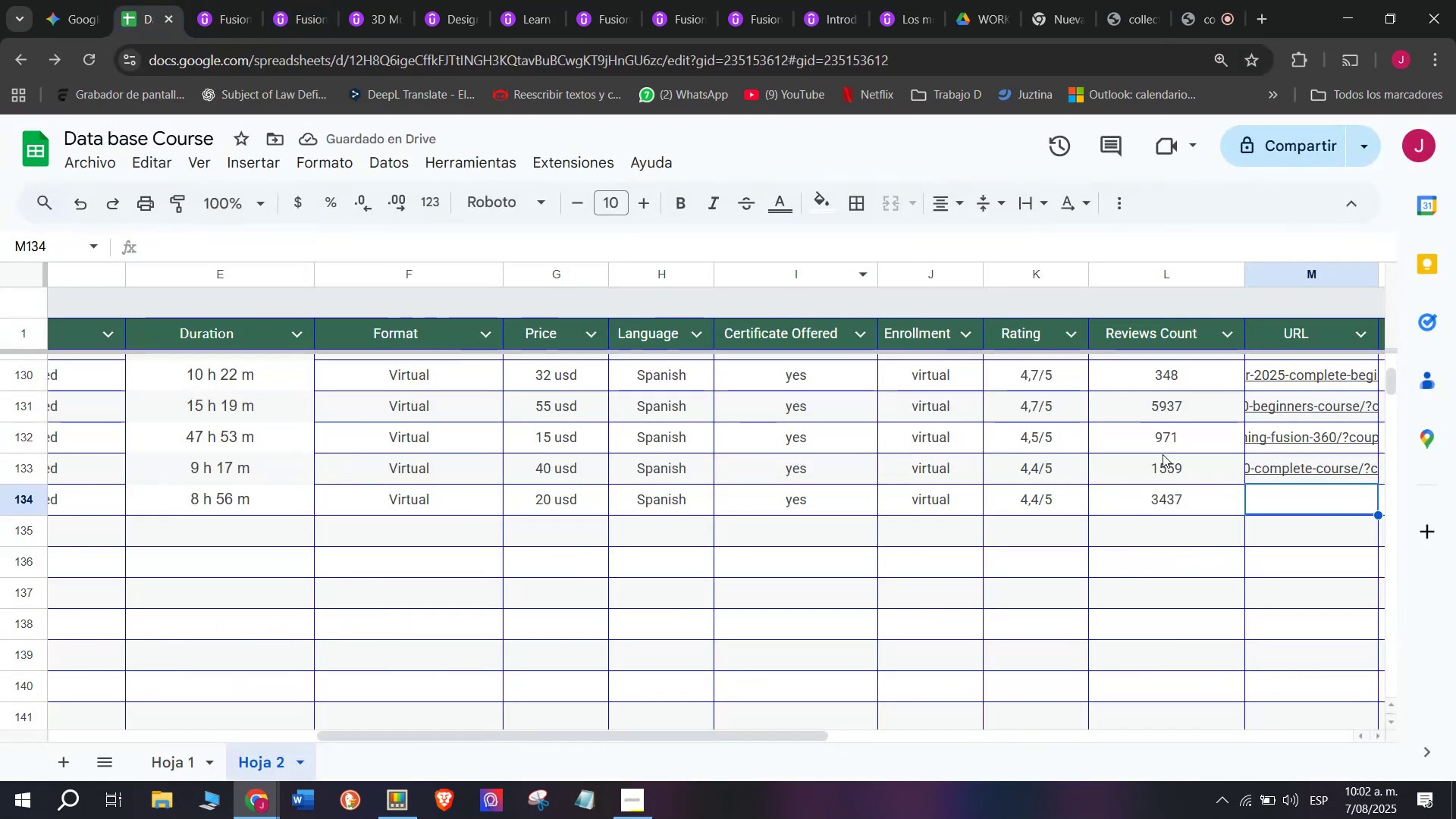 
key(Control+V)
 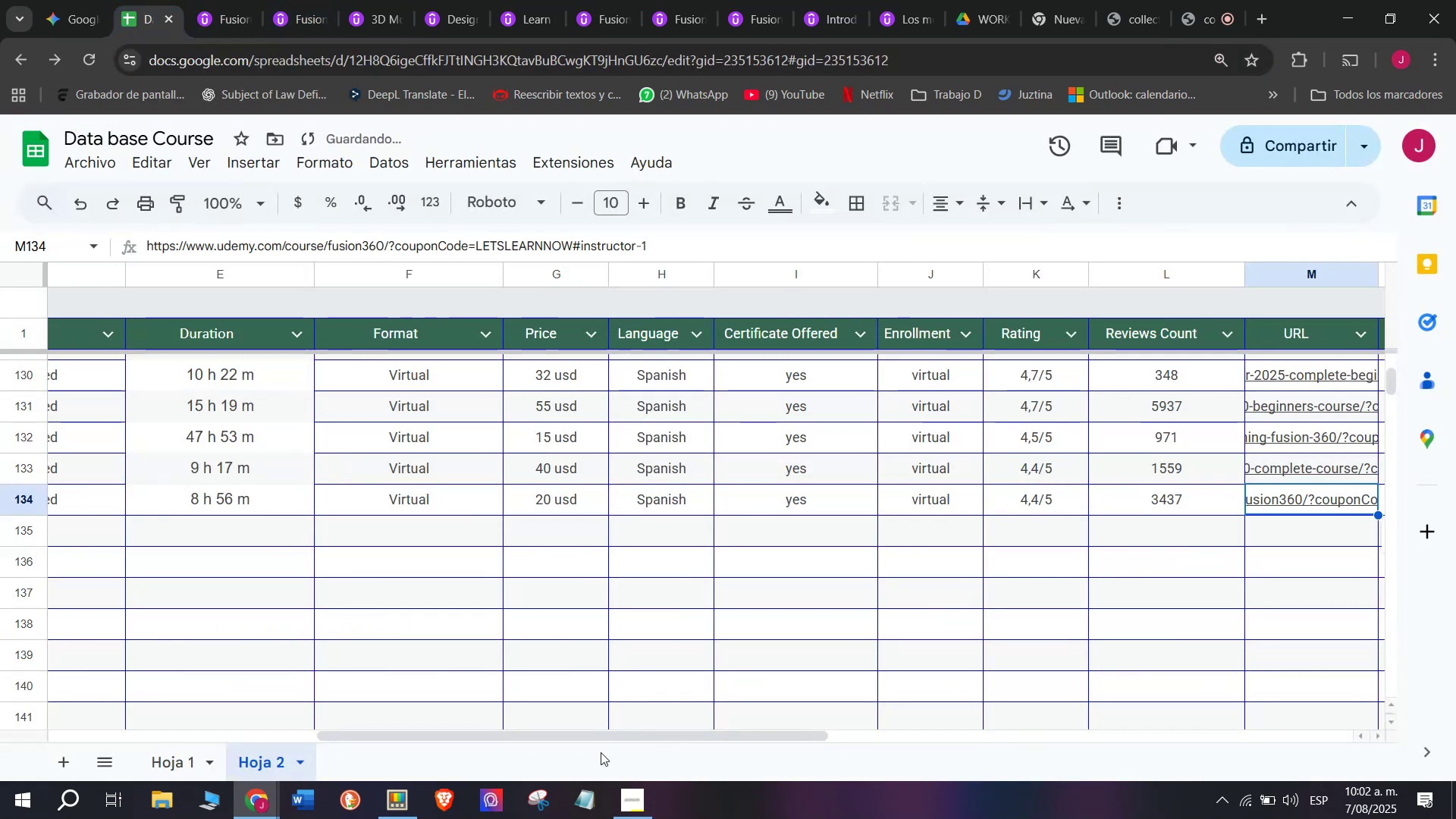 
left_click_drag(start_coordinate=[601, 735], to_coordinate=[802, 748])
 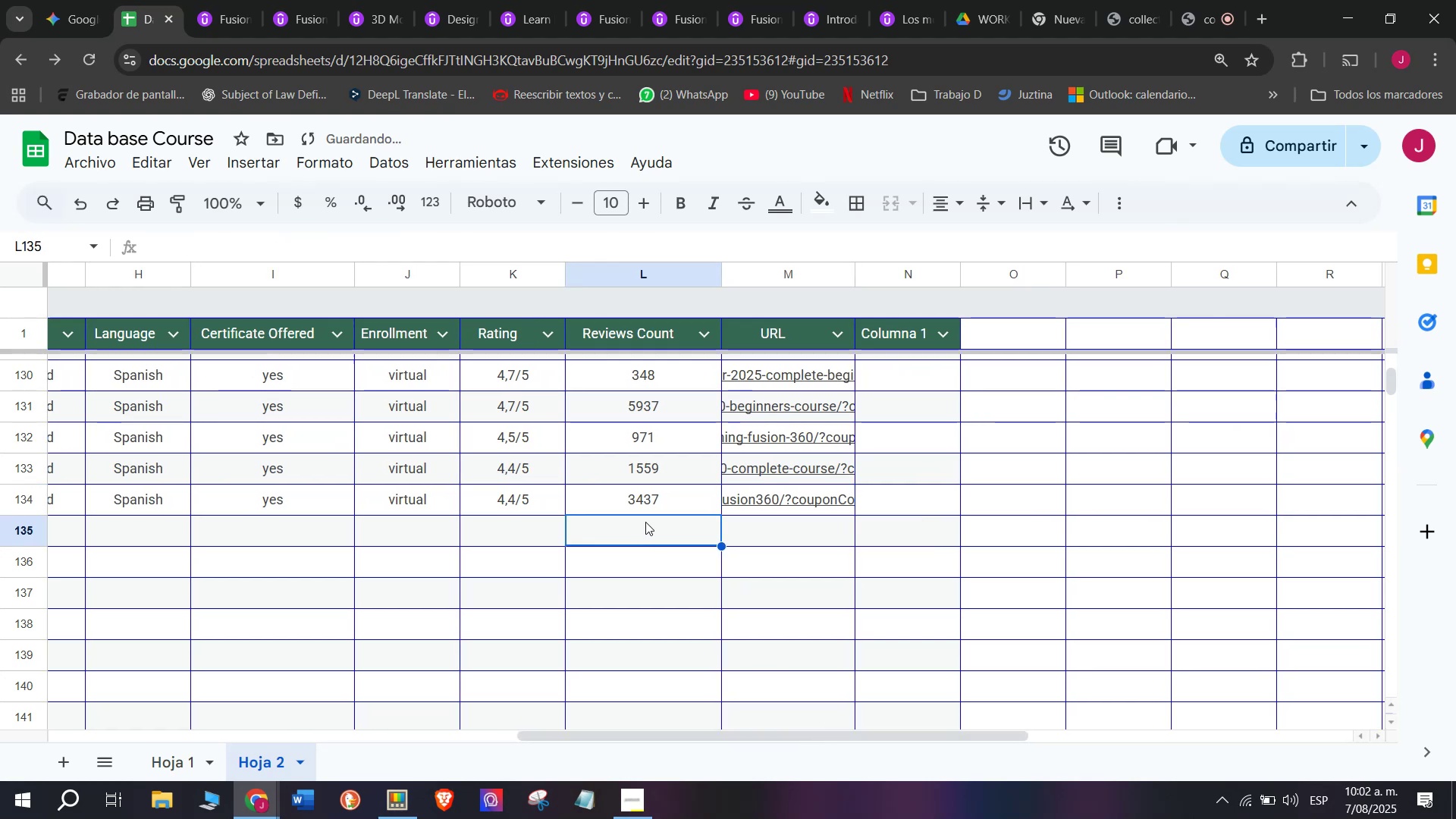 
scroll: coordinate [181, 542], scroll_direction: up, amount: 12.0
 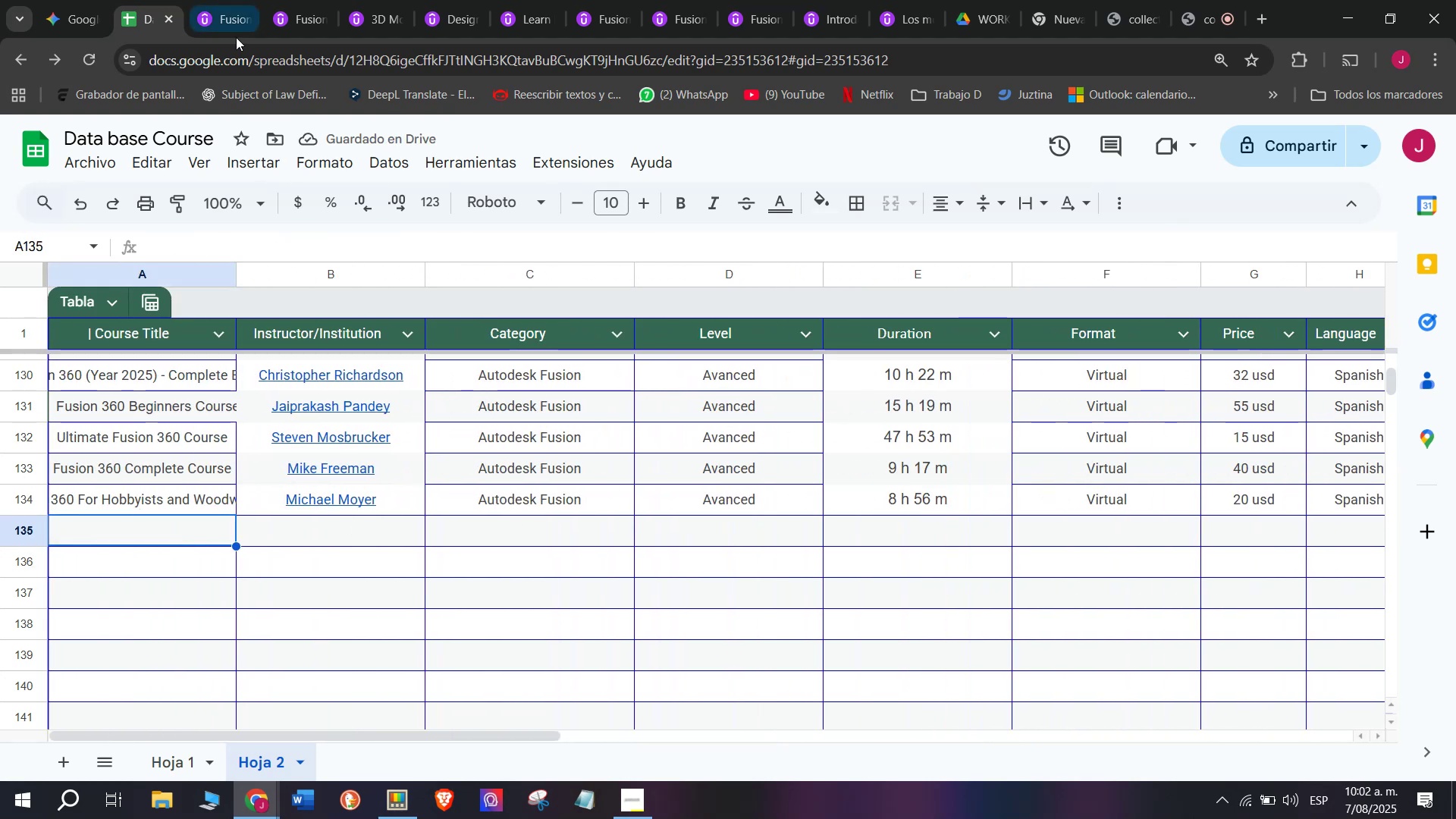 
left_click([231, 0])
 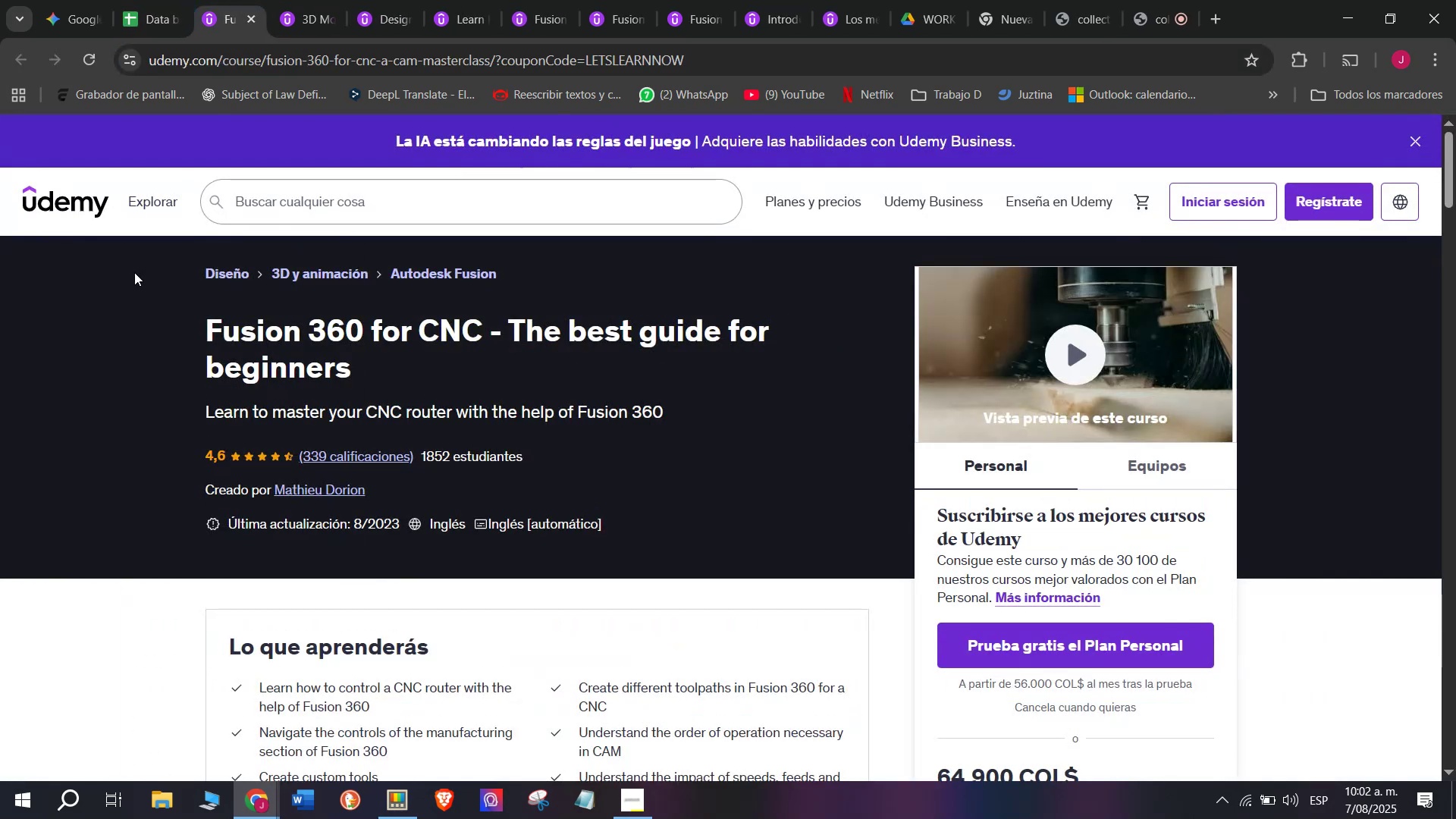 
left_click_drag(start_coordinate=[170, 316], to_coordinate=[444, 378])
 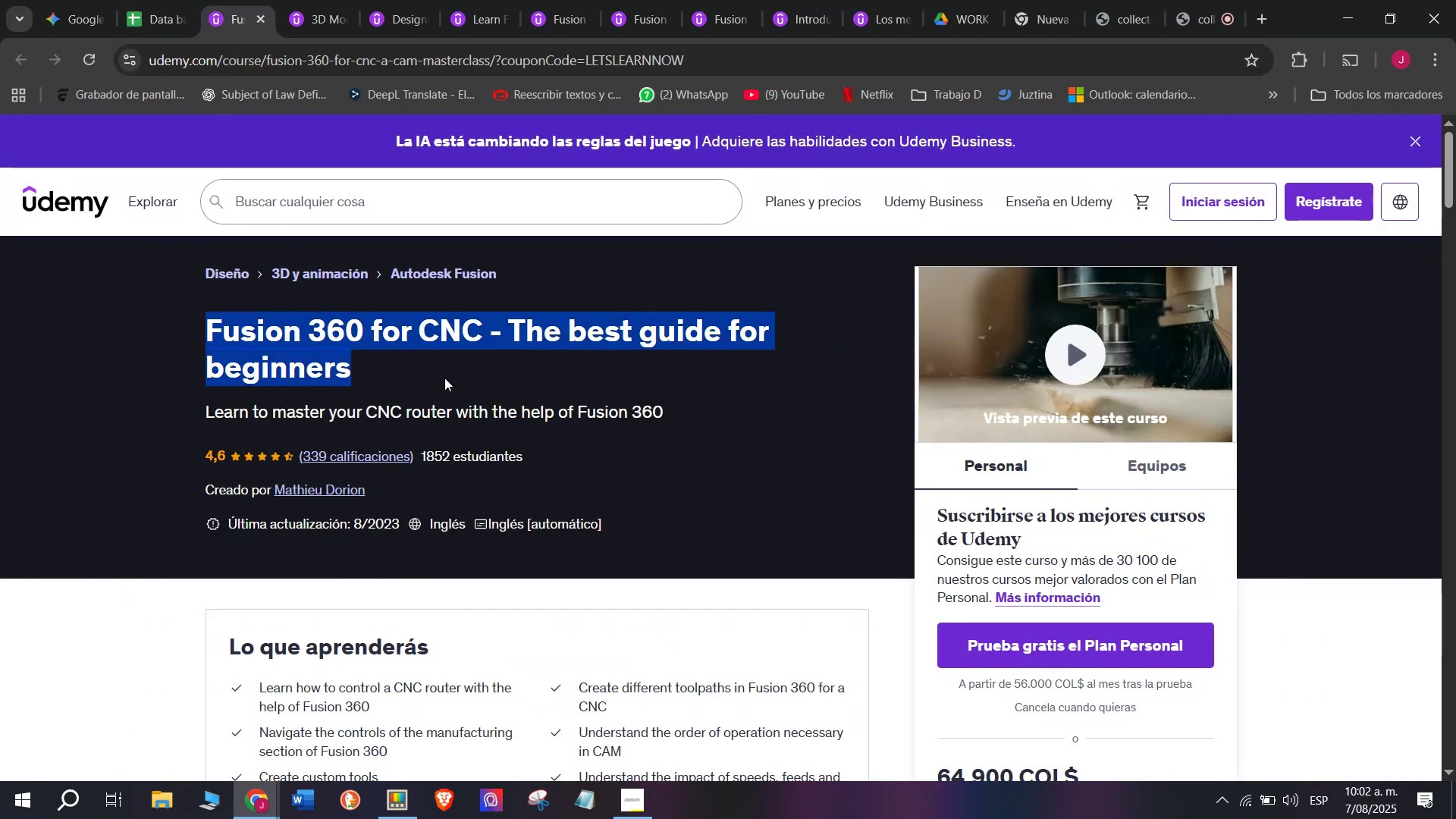 
key(Control+C)
 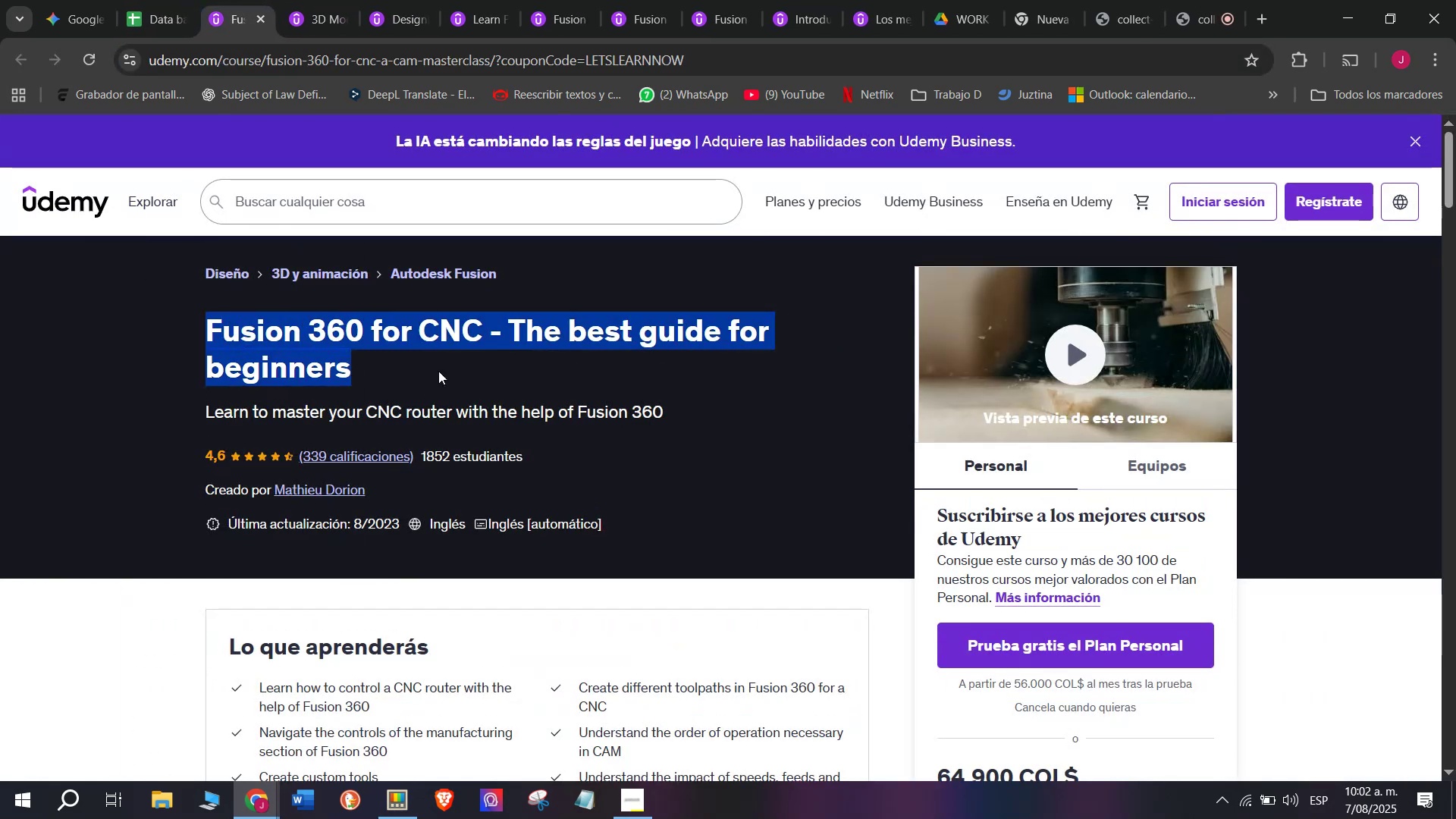 
key(Control+ControlLeft)
 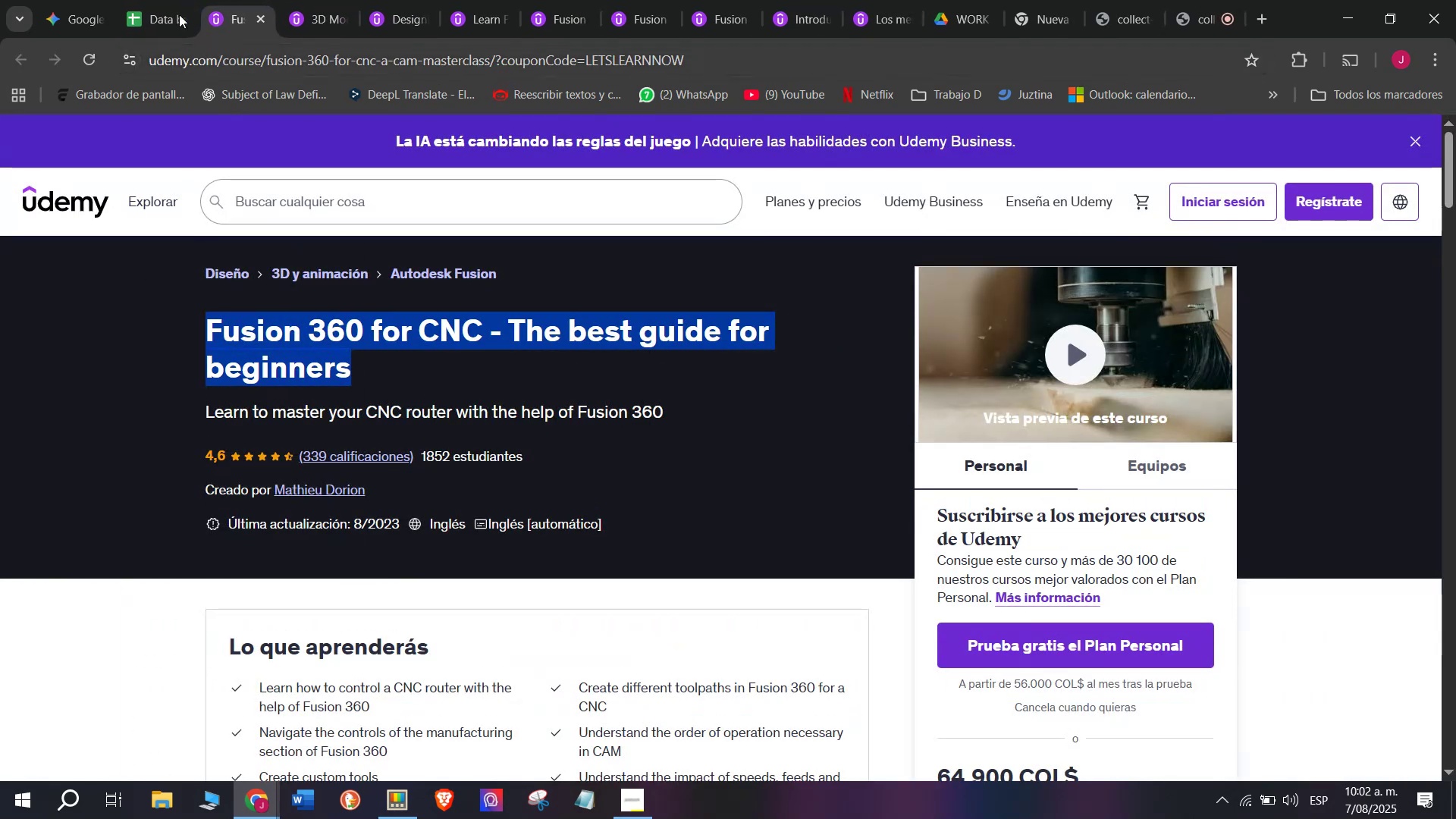 
key(Break)
 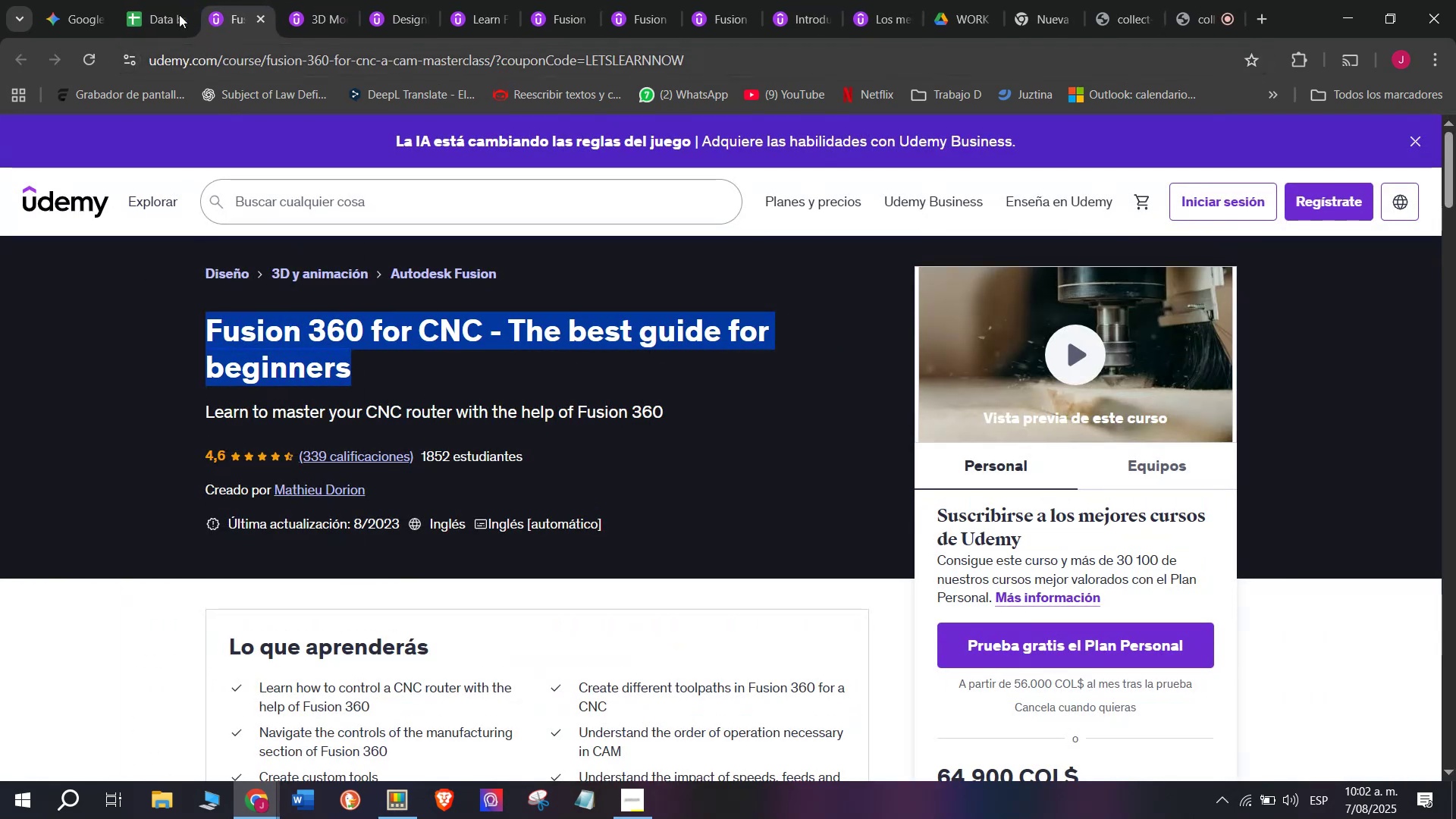 
key(Break)
 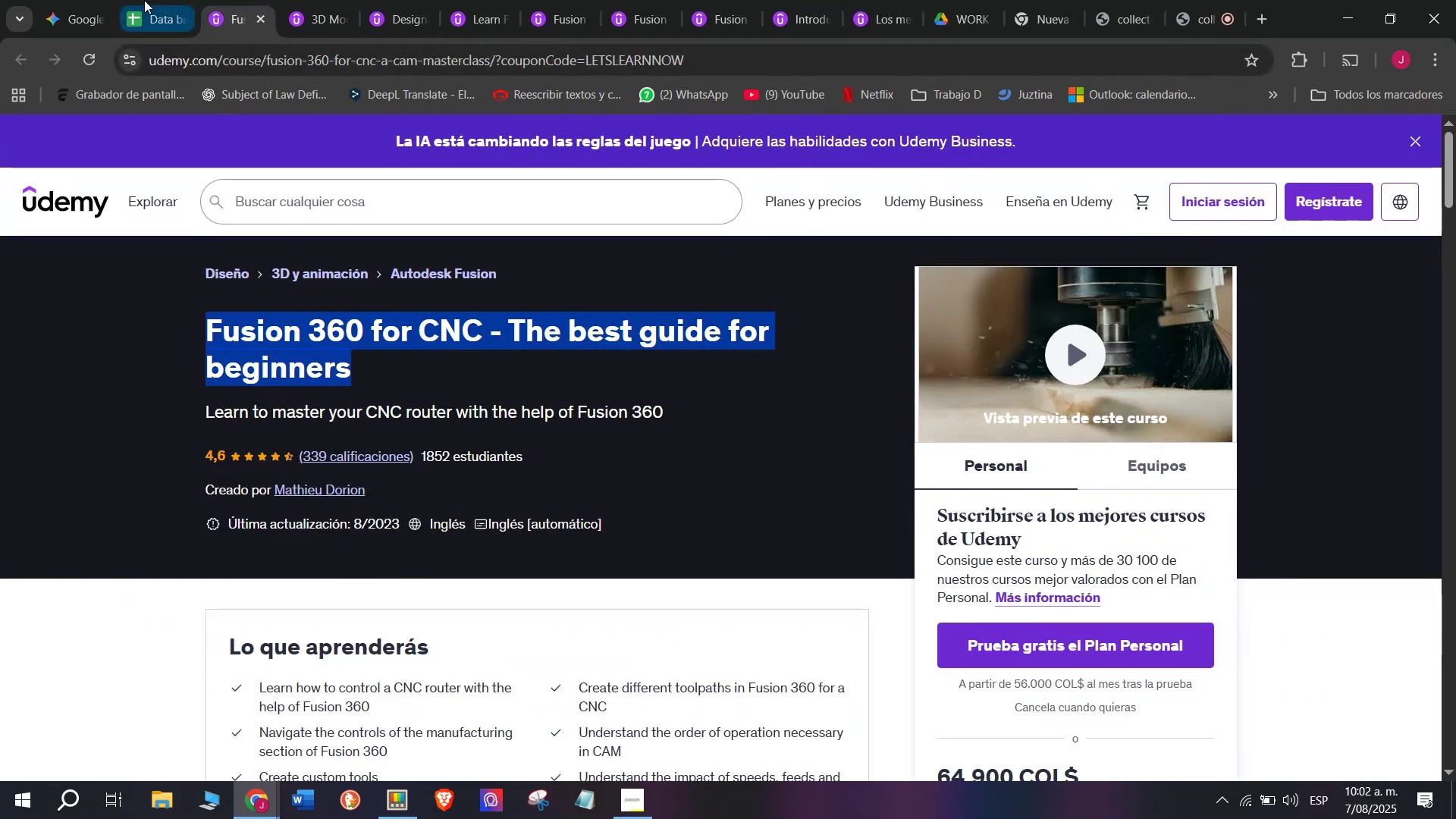 
key(Control+ControlLeft)
 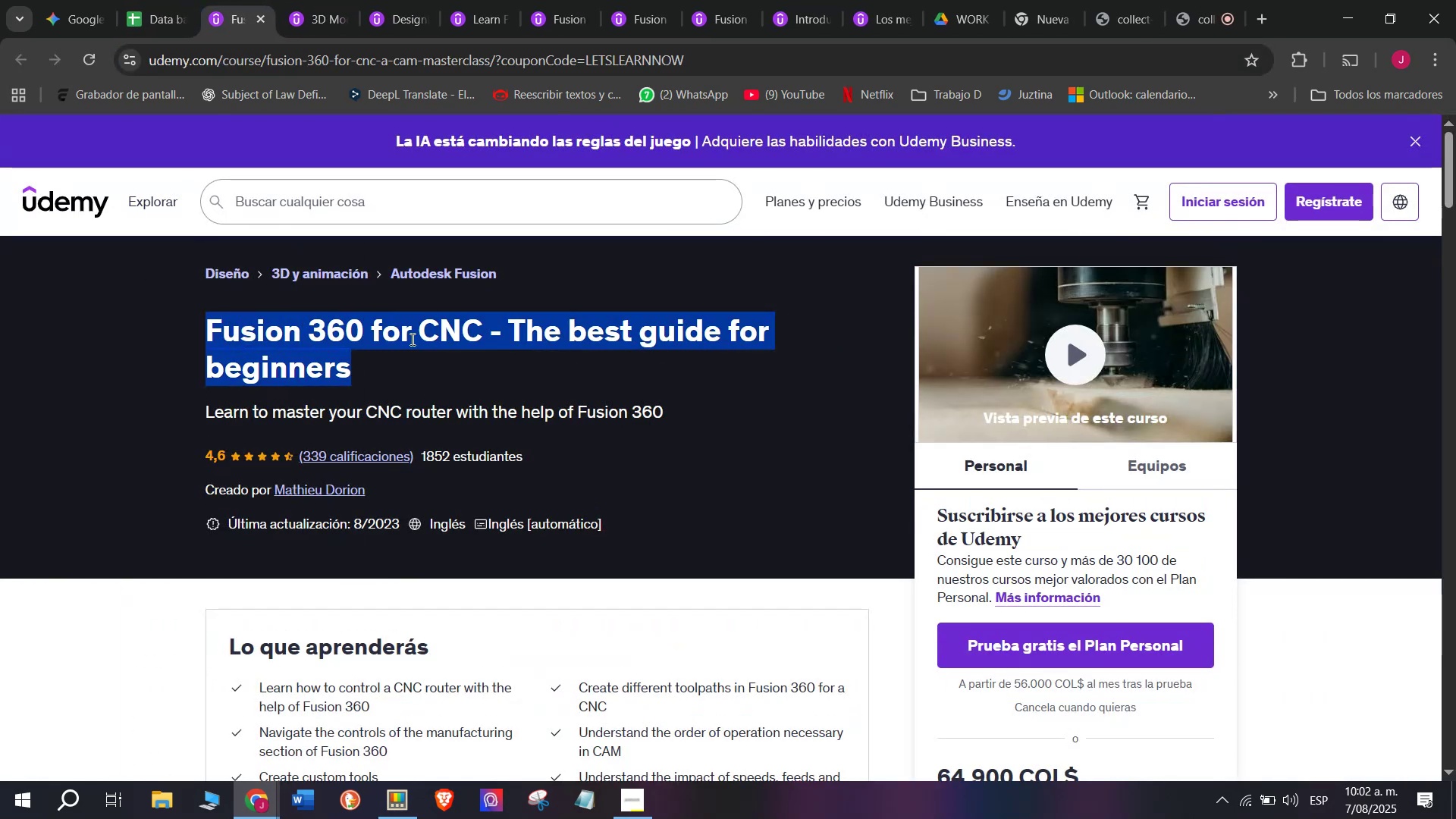 
key(Control+C)
 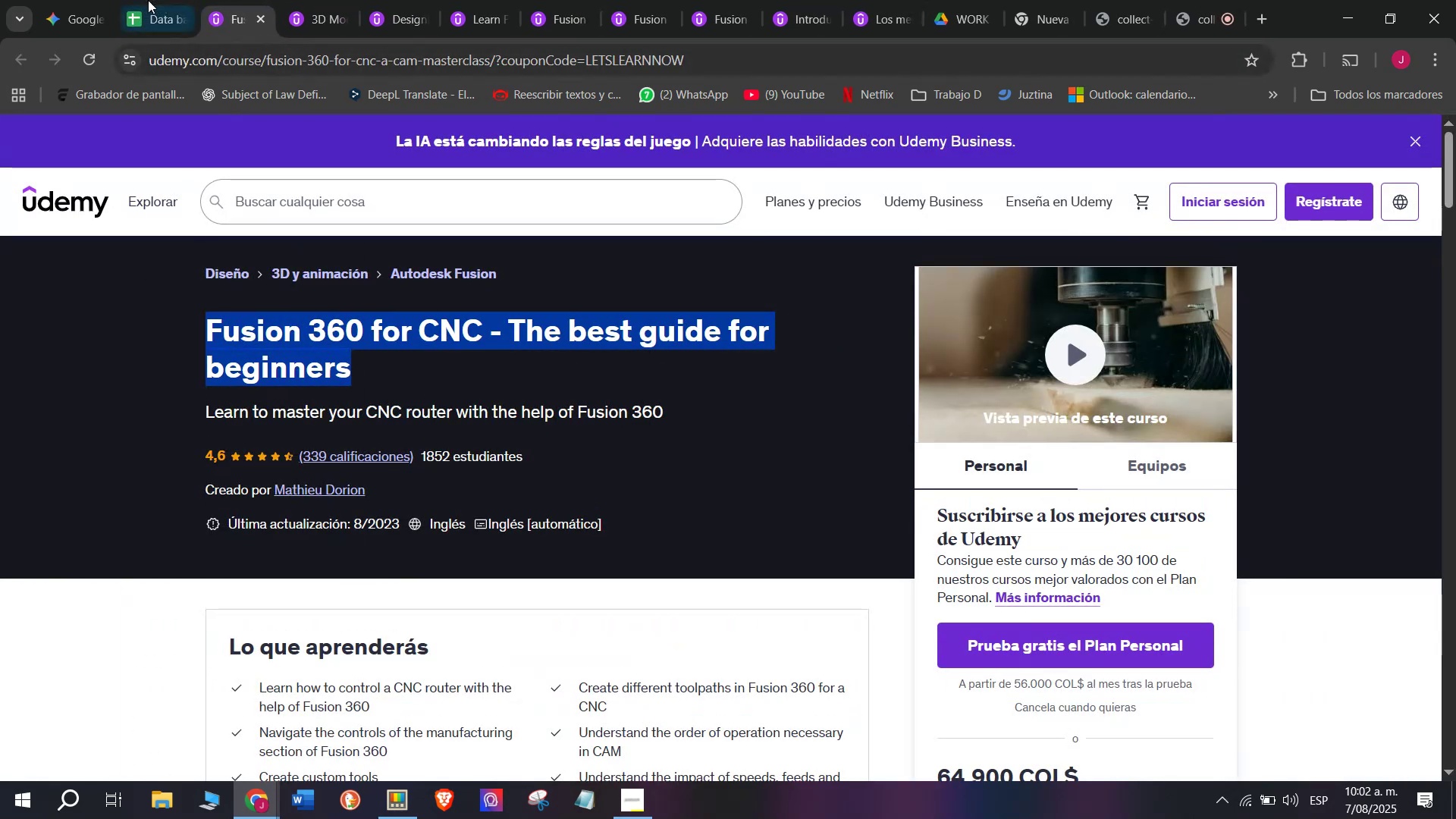 
left_click([144, 0])
 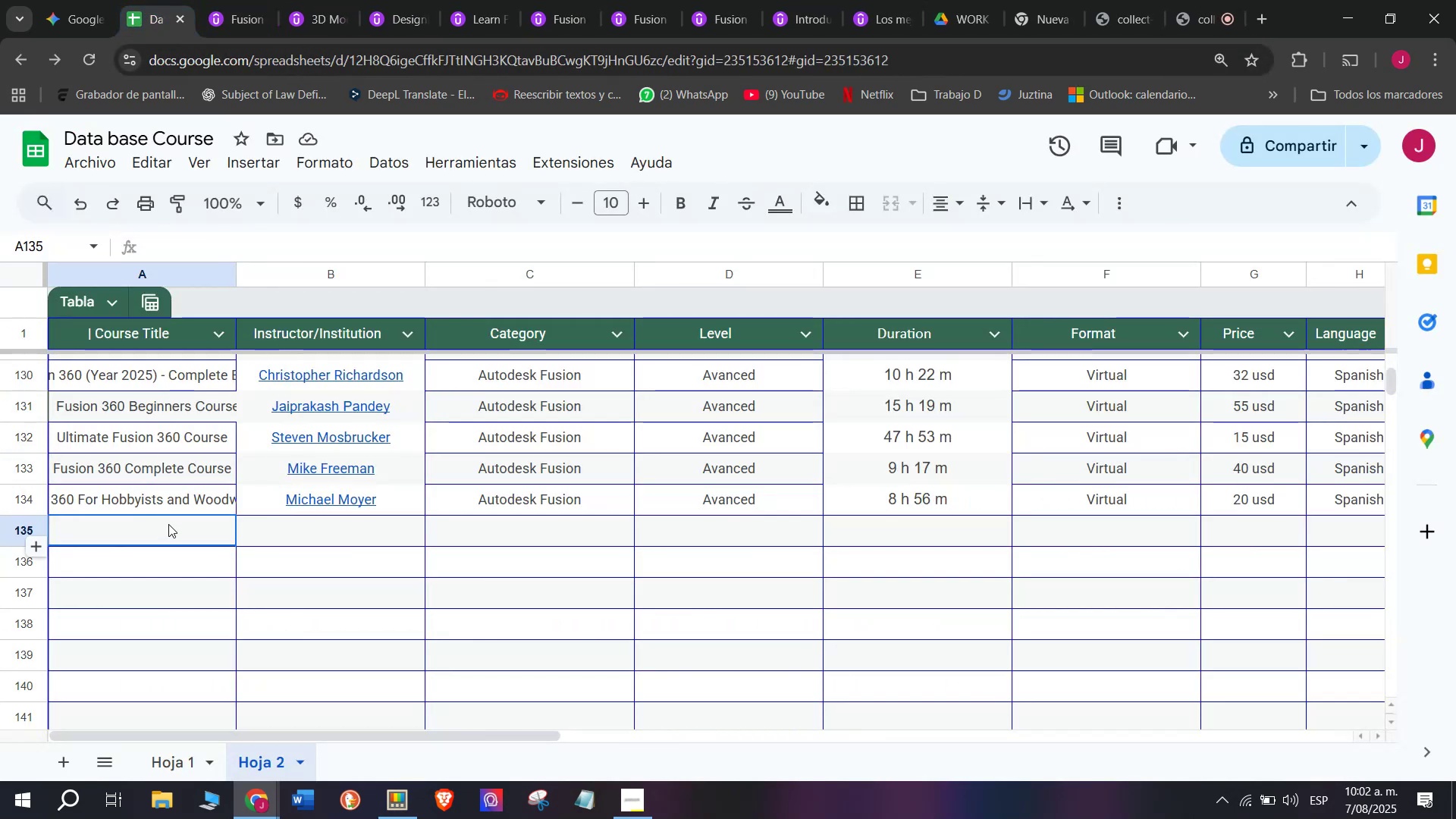 
key(Z)
 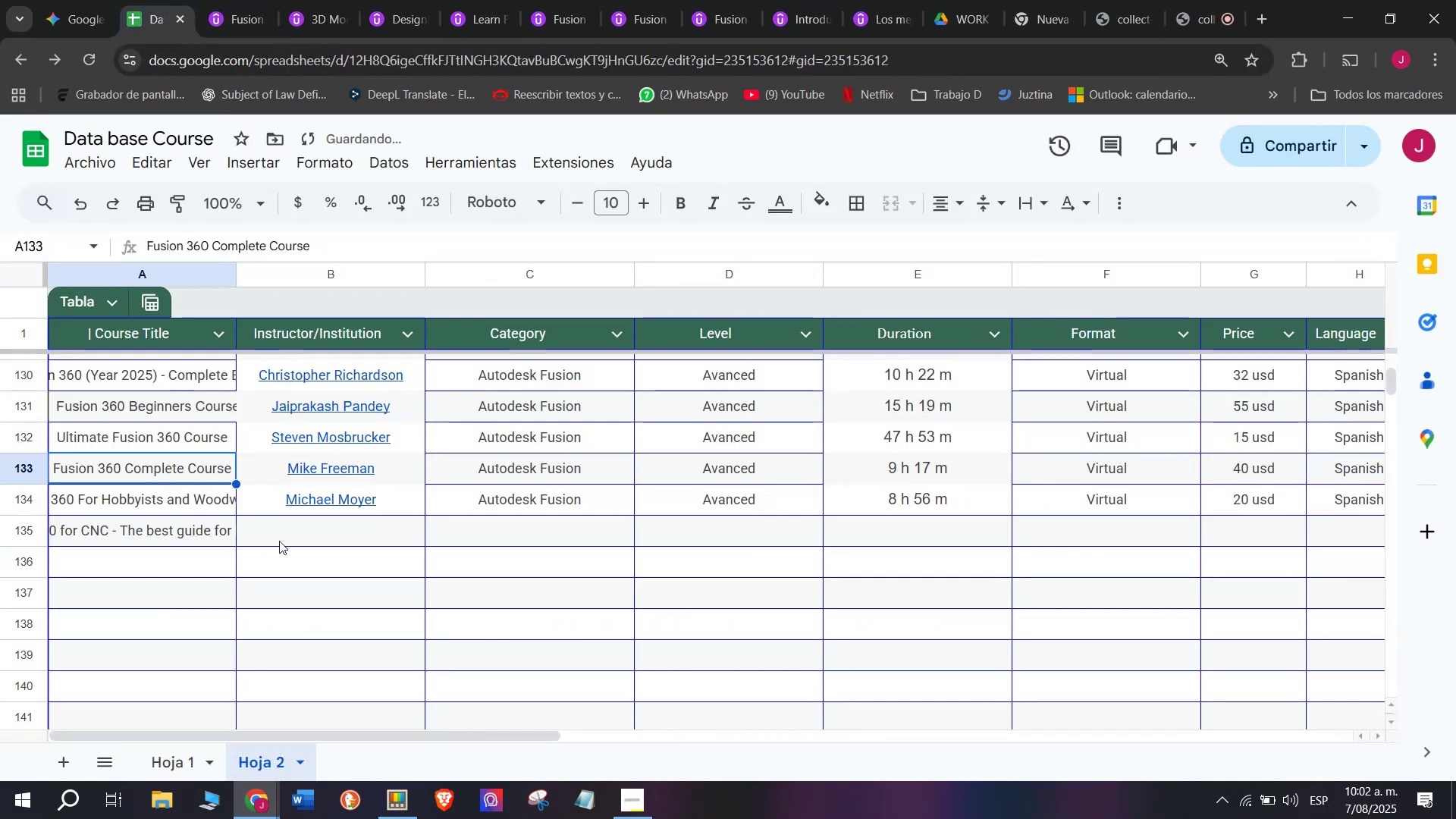 
key(Control+ControlLeft)
 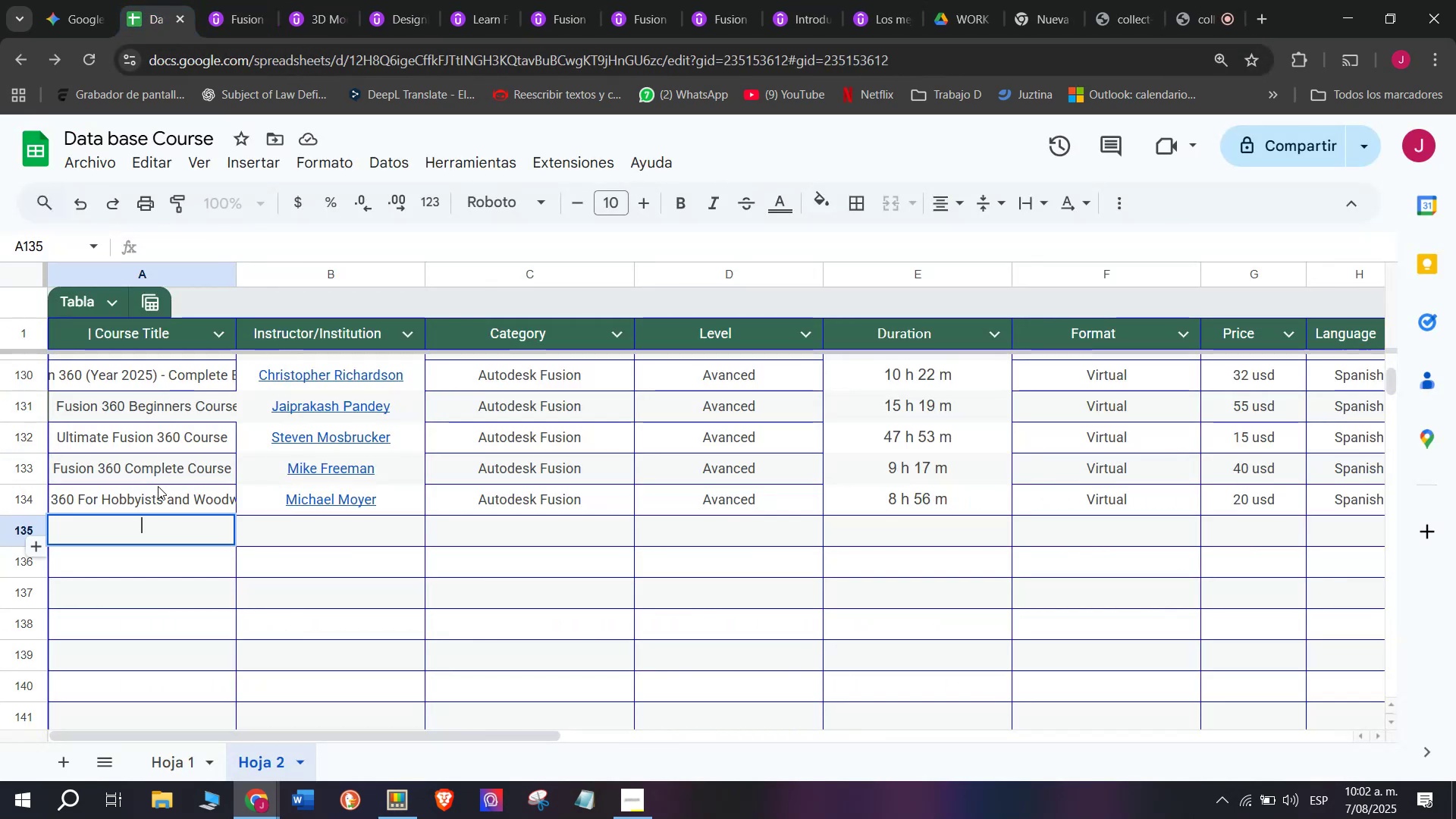 
key(Control+V)
 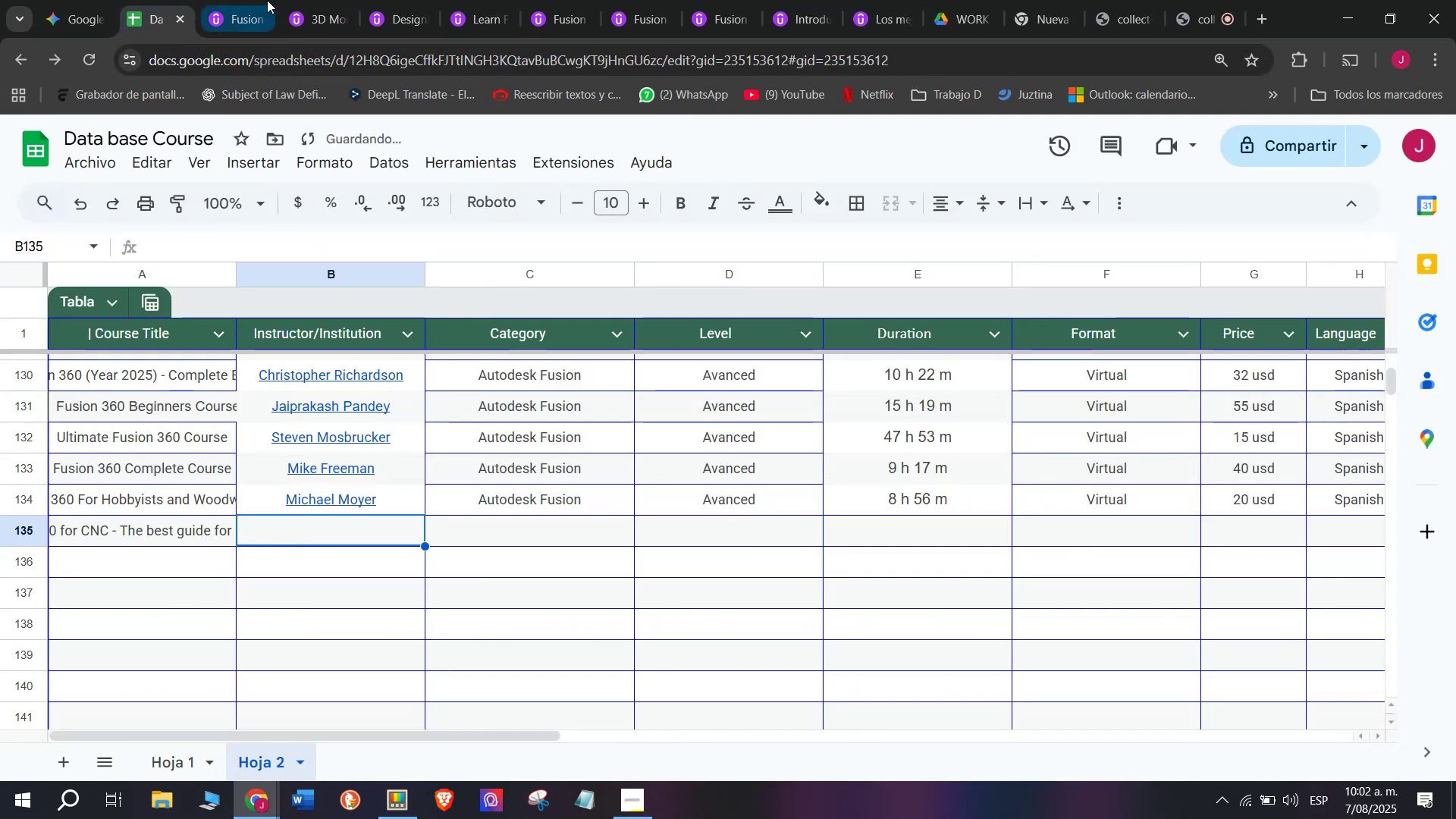 
left_click([256, 0])
 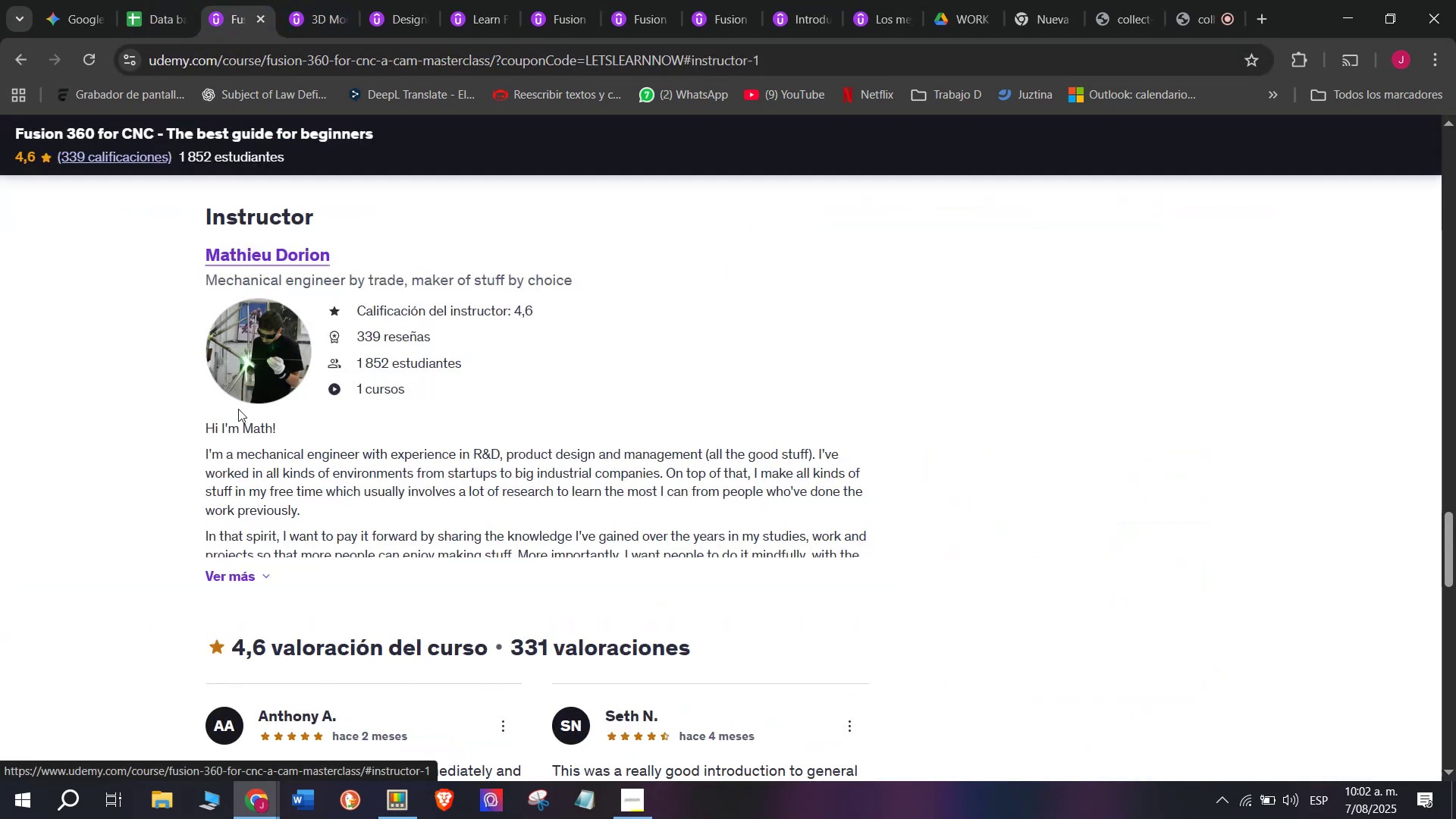 
left_click_drag(start_coordinate=[165, 231], to_coordinate=[328, 241])
 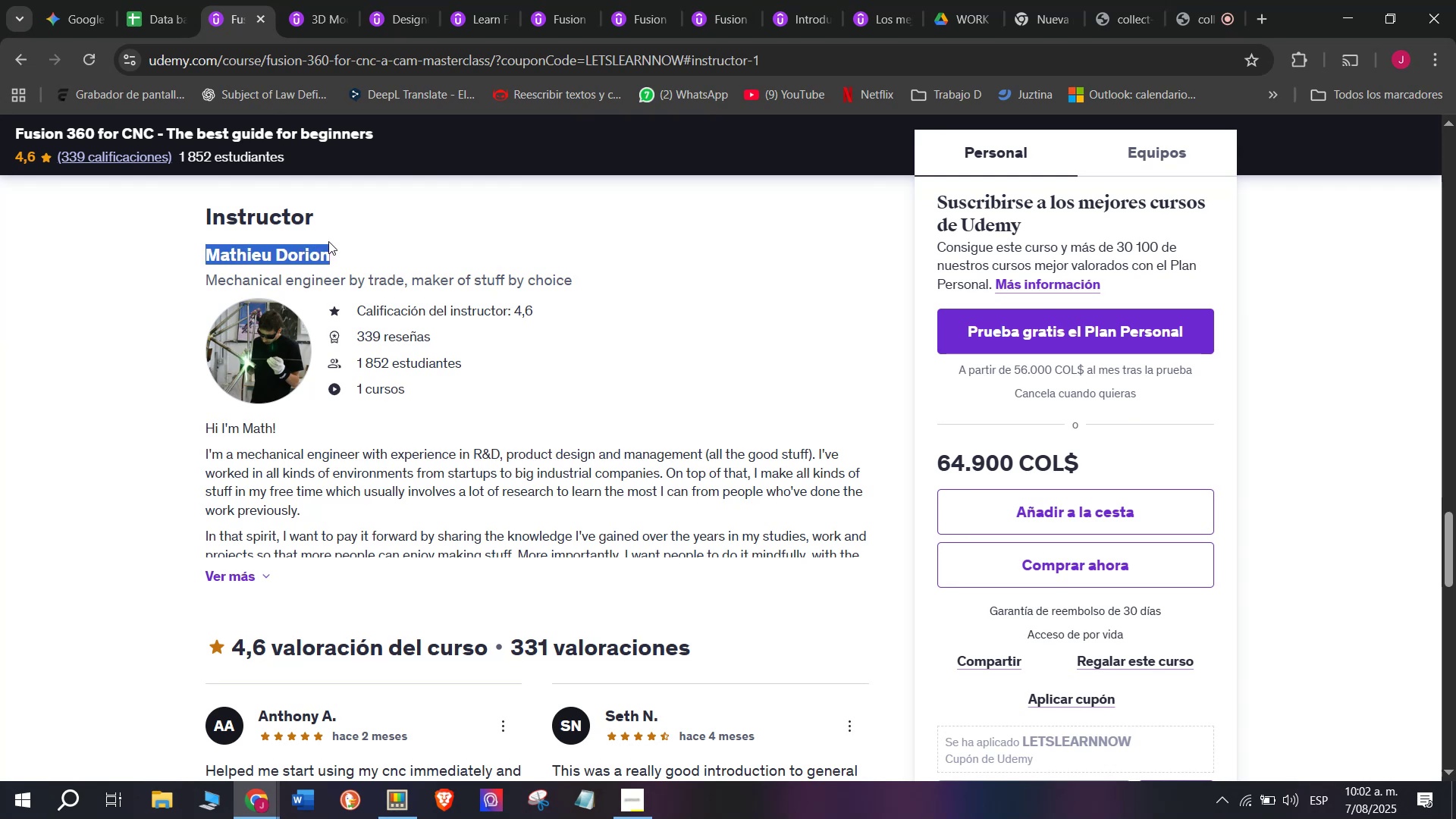 
key(Break)
 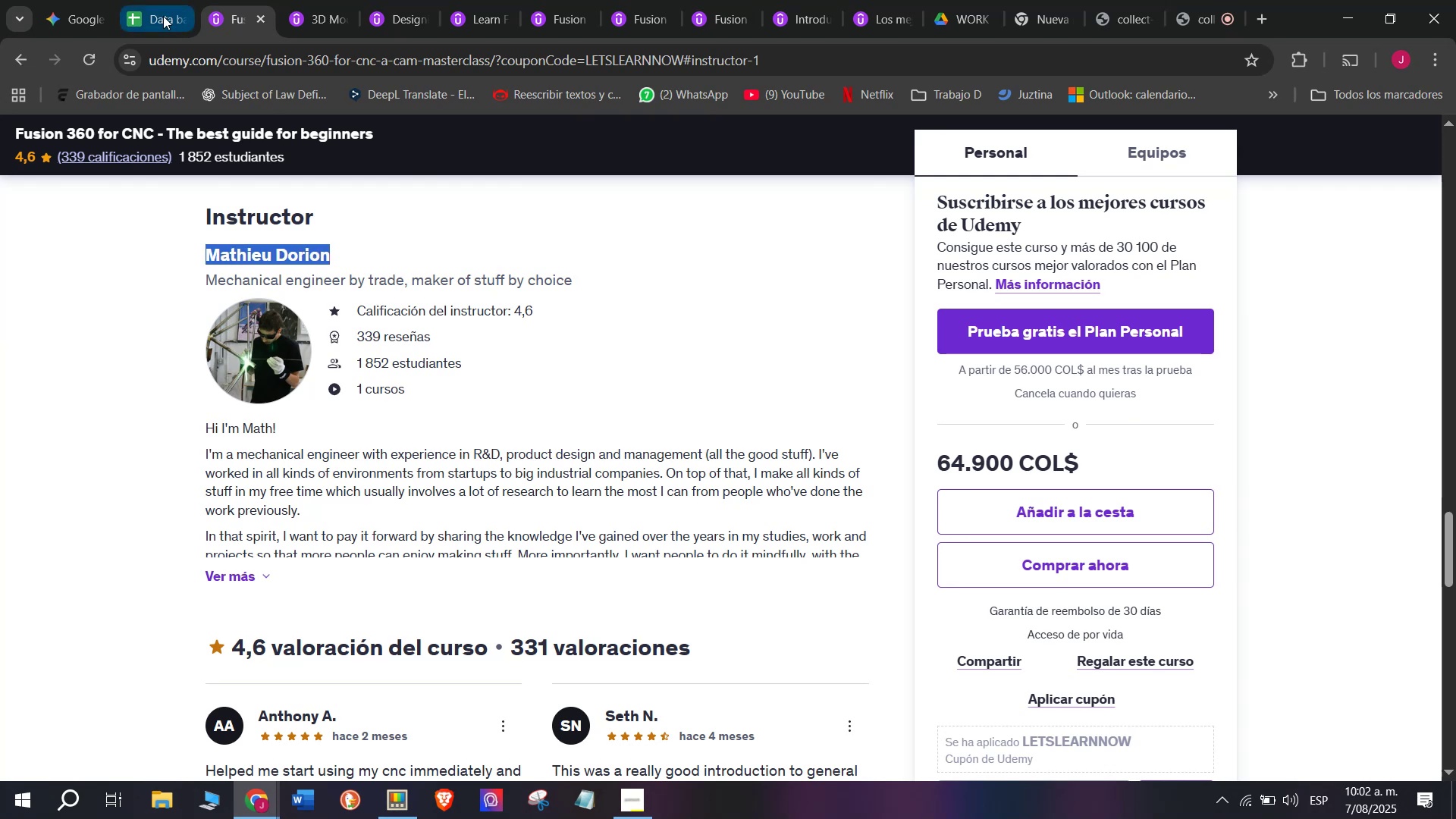 
key(Control+ControlLeft)
 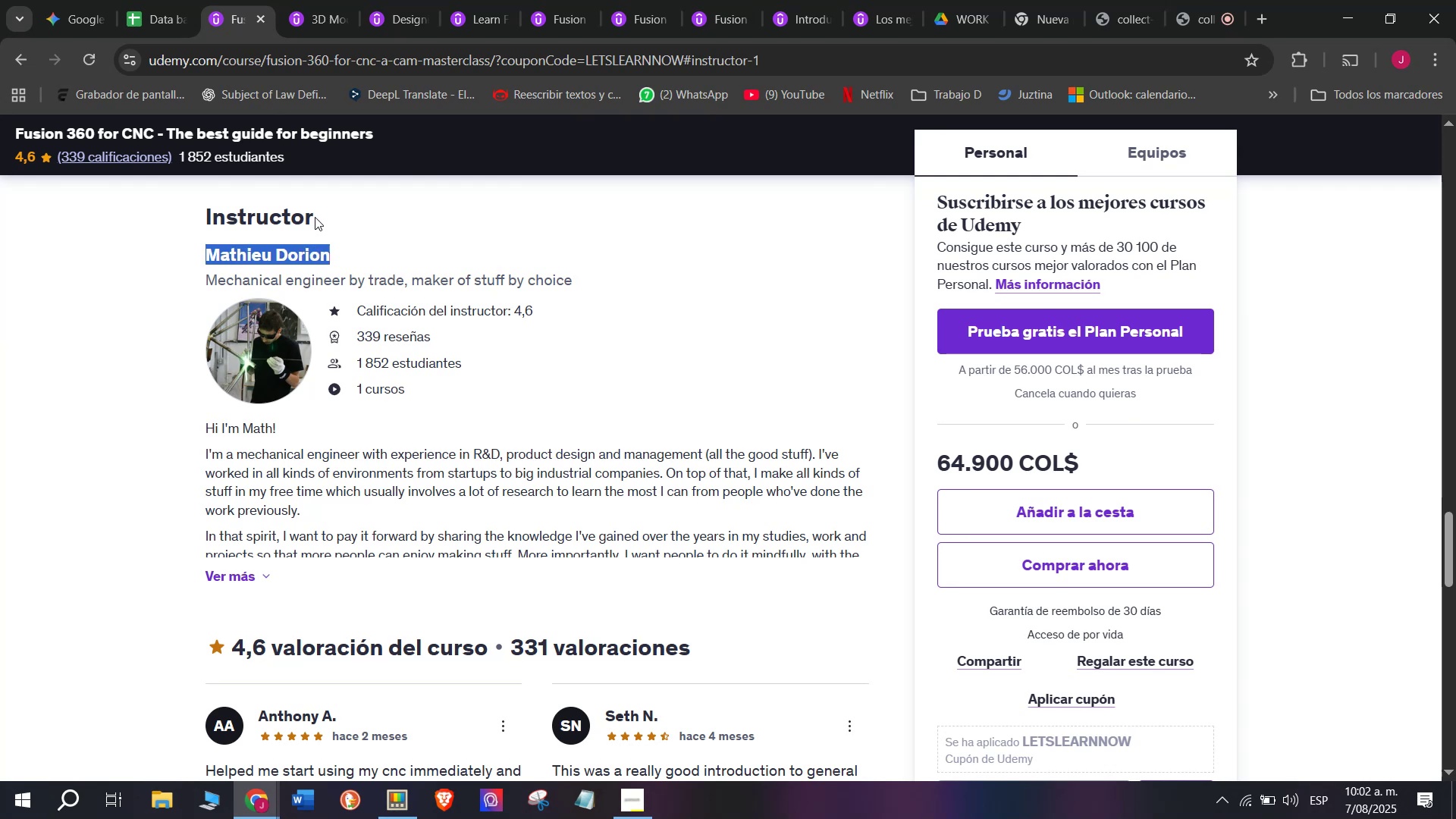 
key(Control+C)
 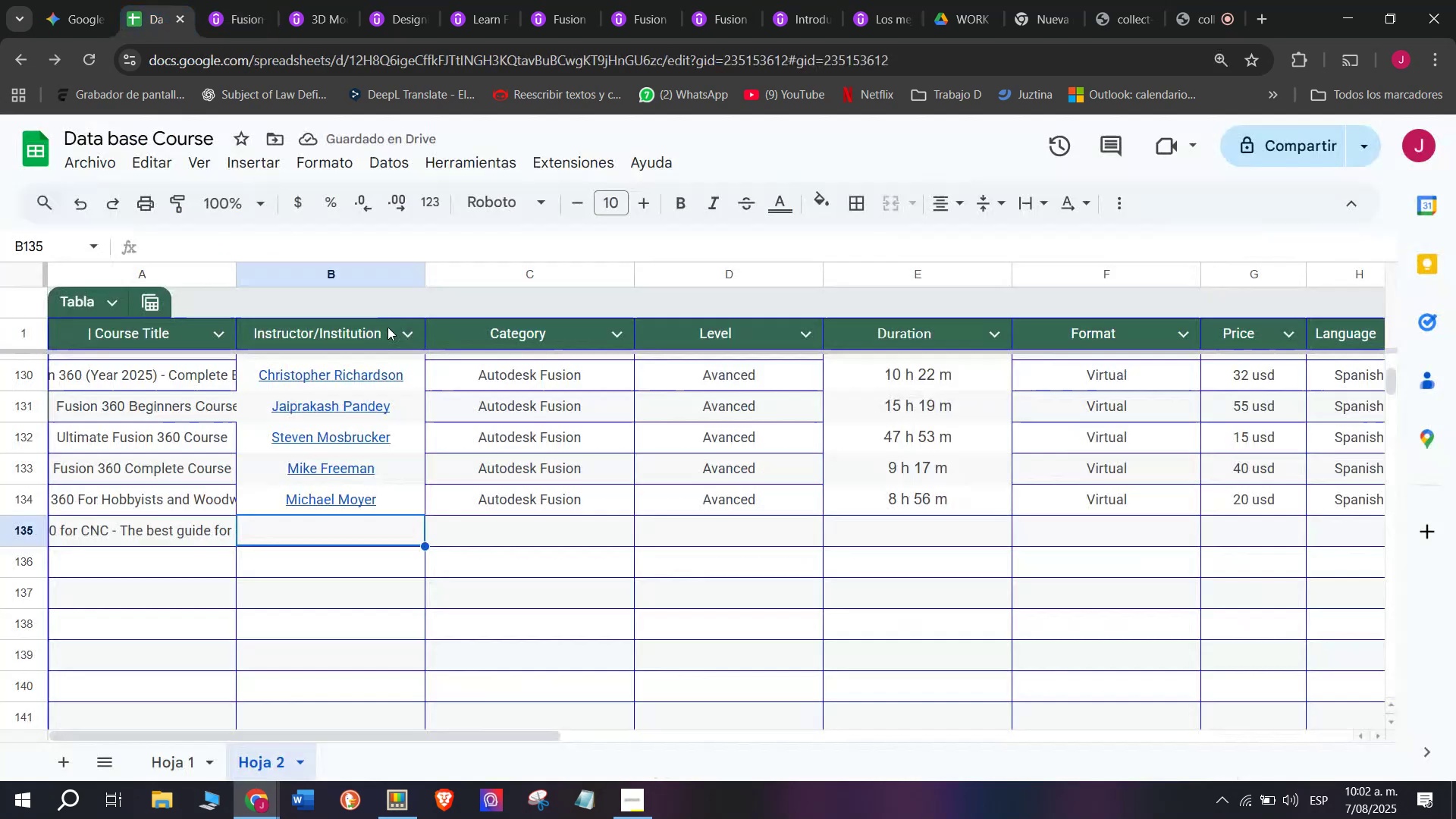 
key(Z)
 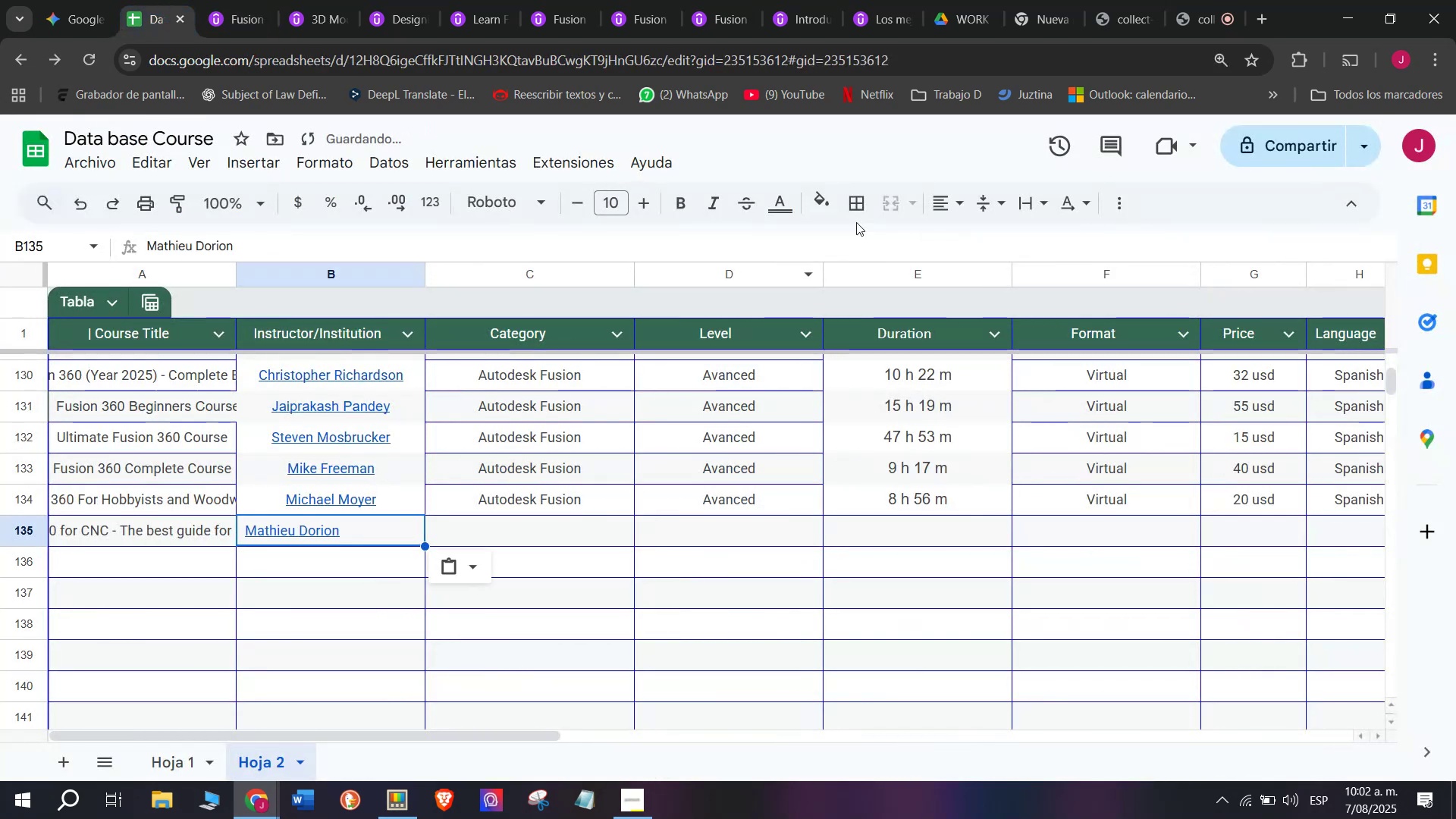 
key(Control+ControlLeft)
 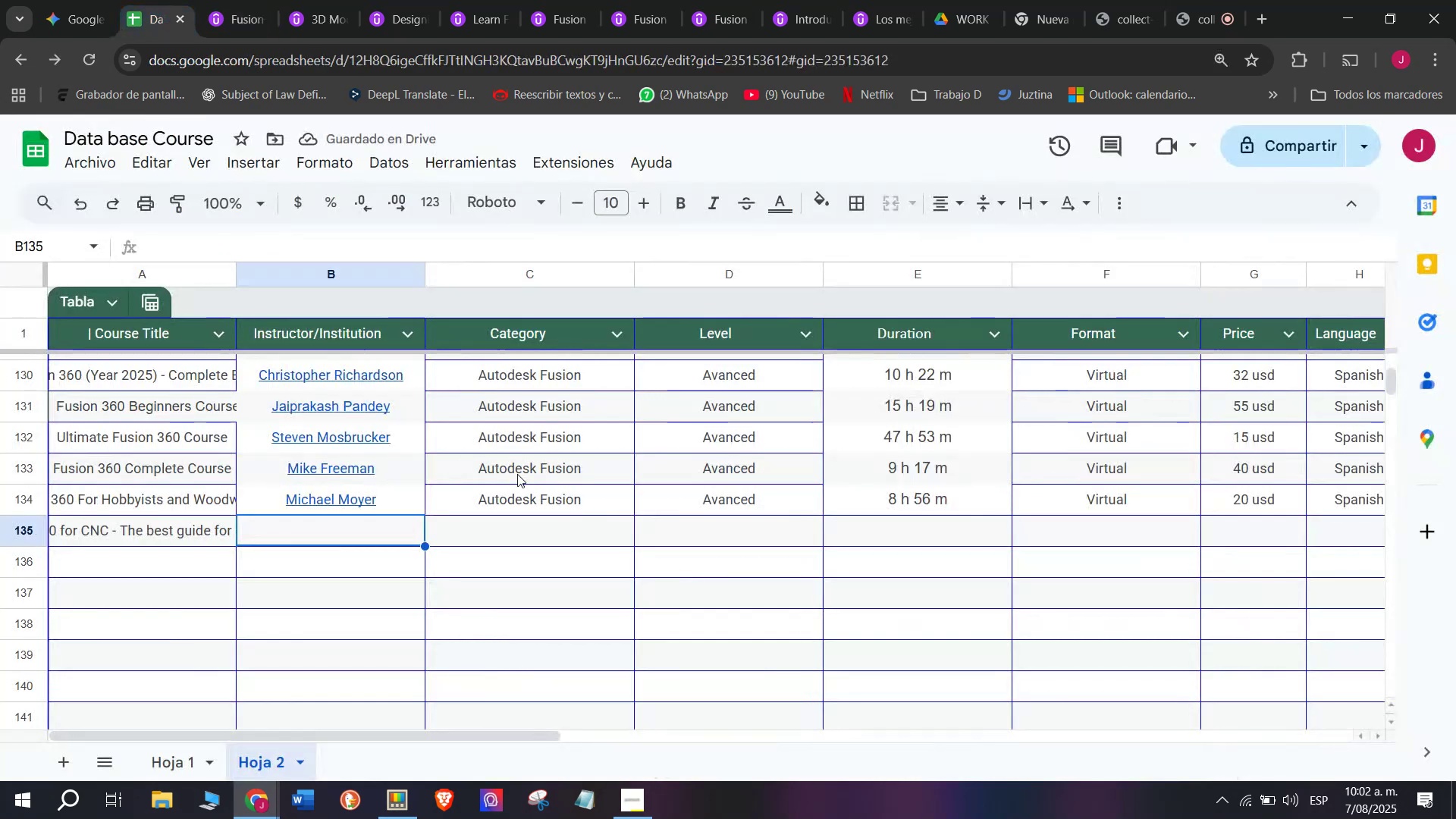 
key(Control+V)
 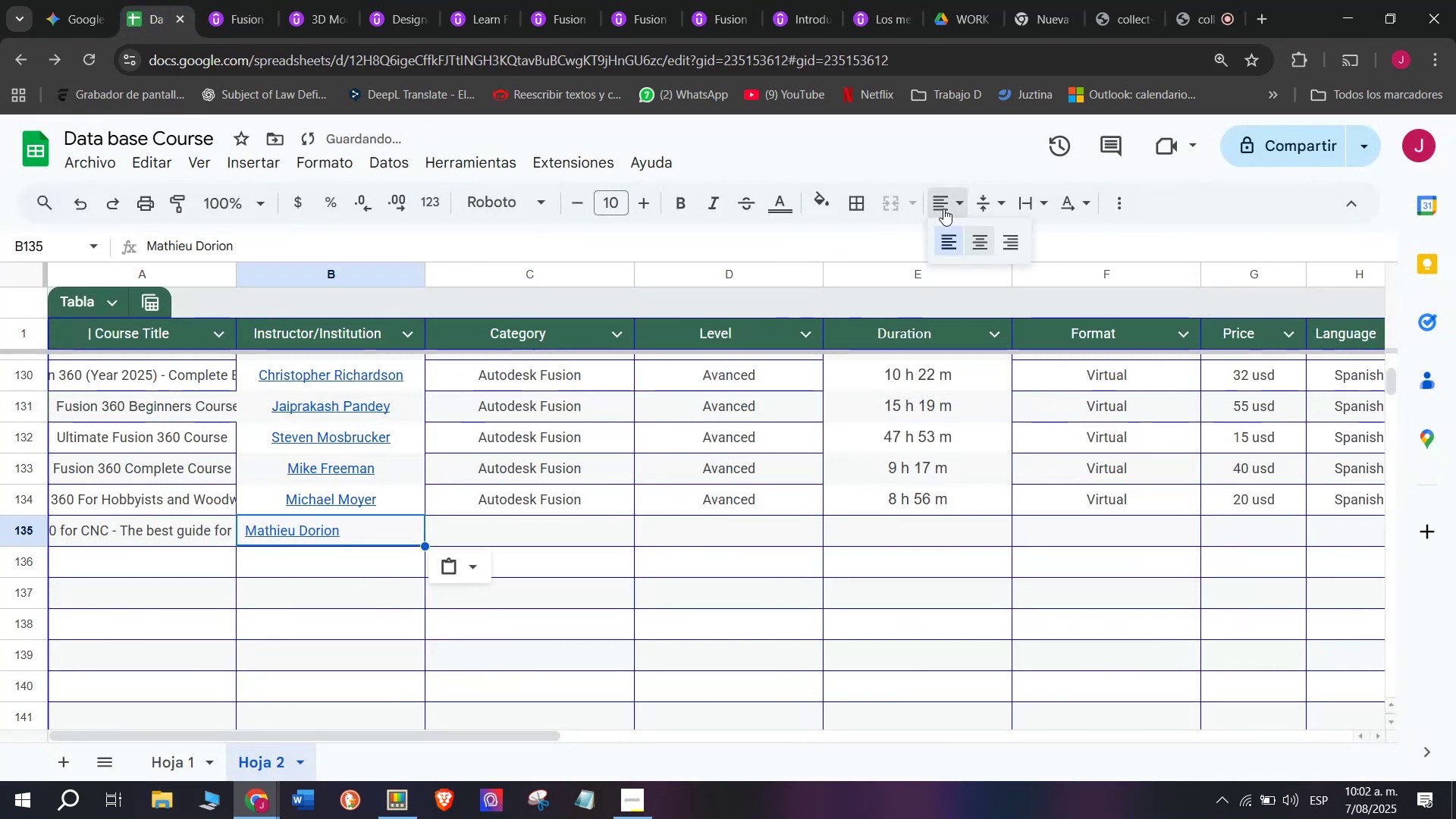 
double_click([979, 240])
 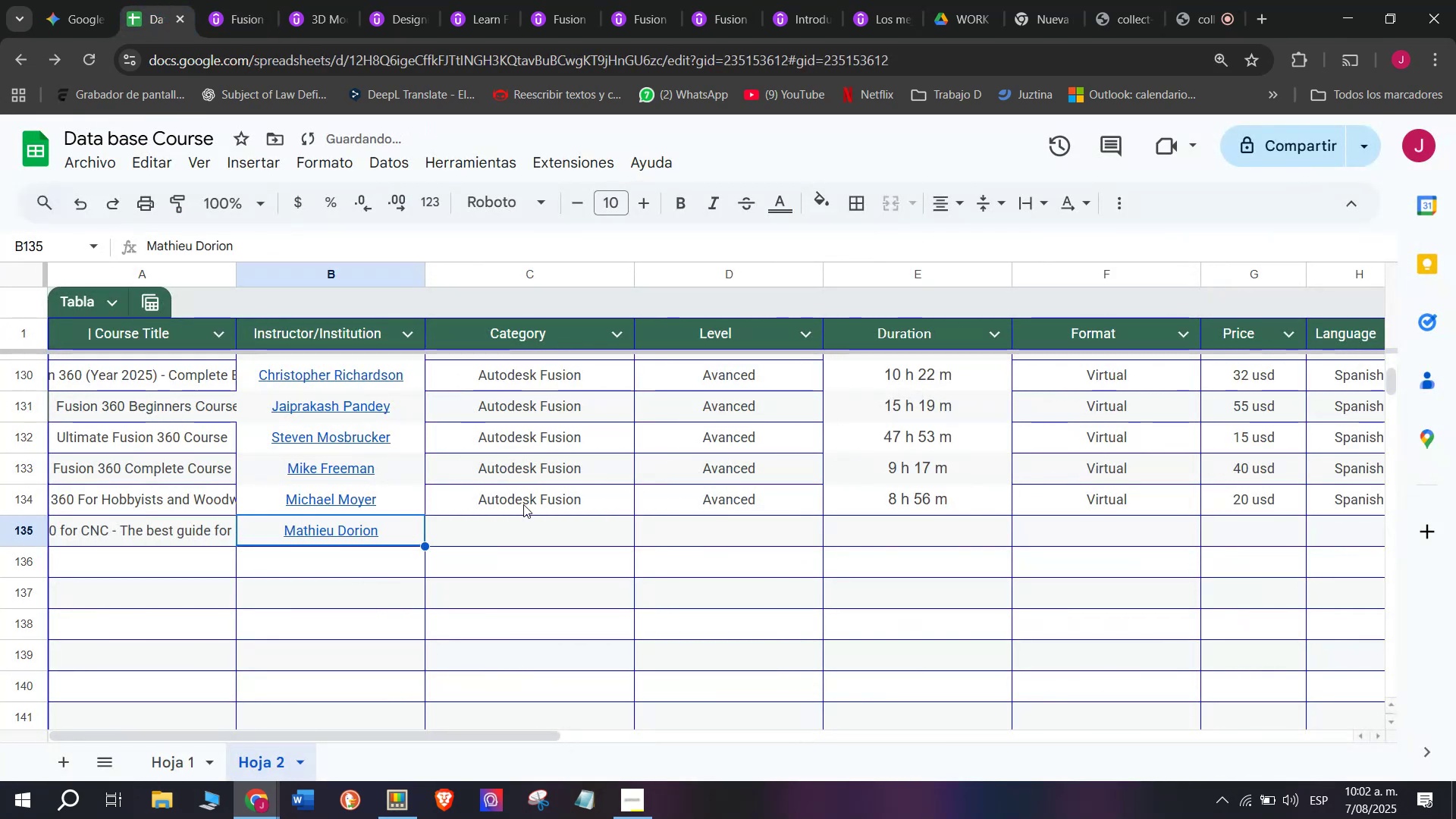 
key(Control+ControlLeft)
 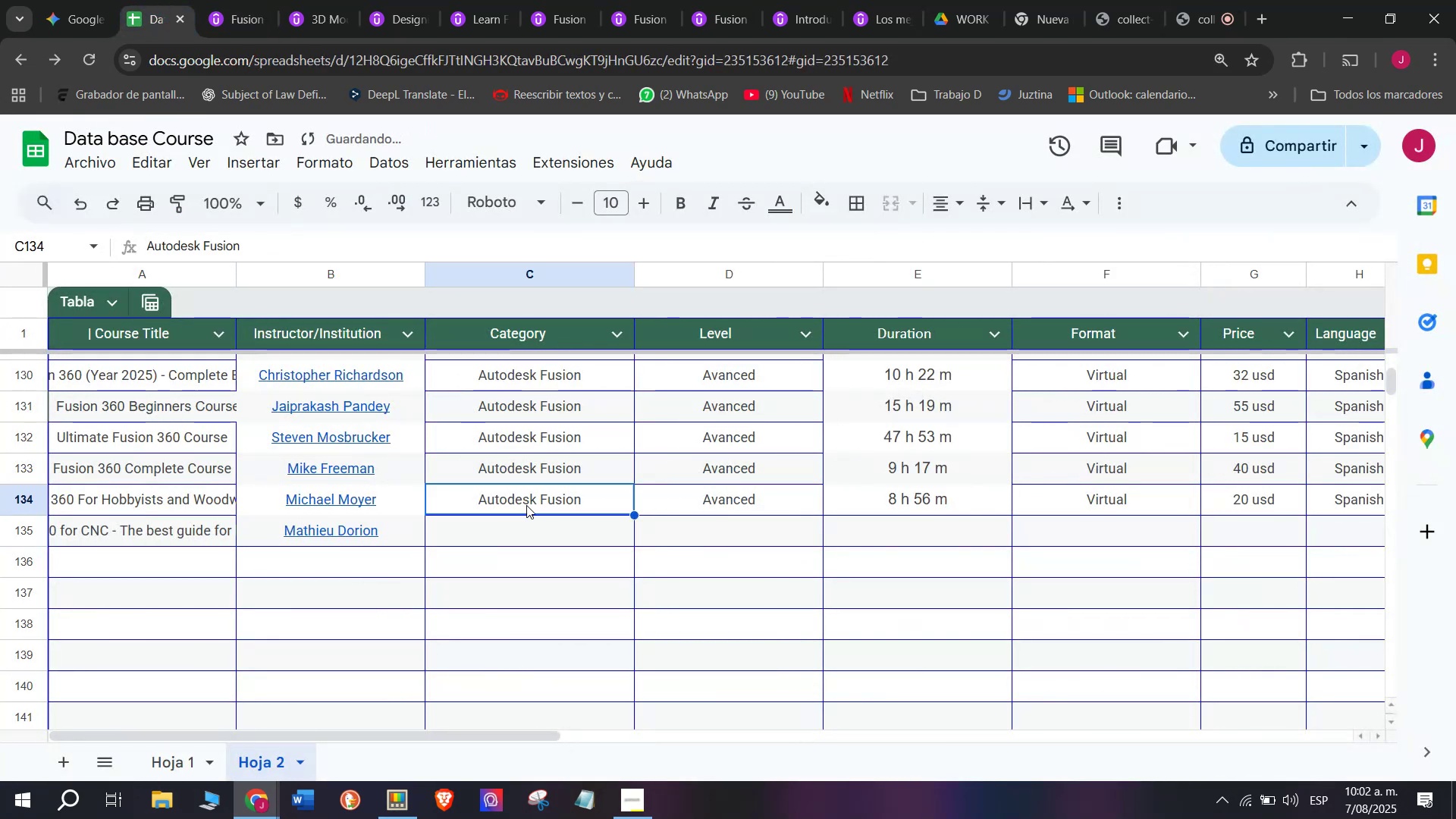 
key(Break)
 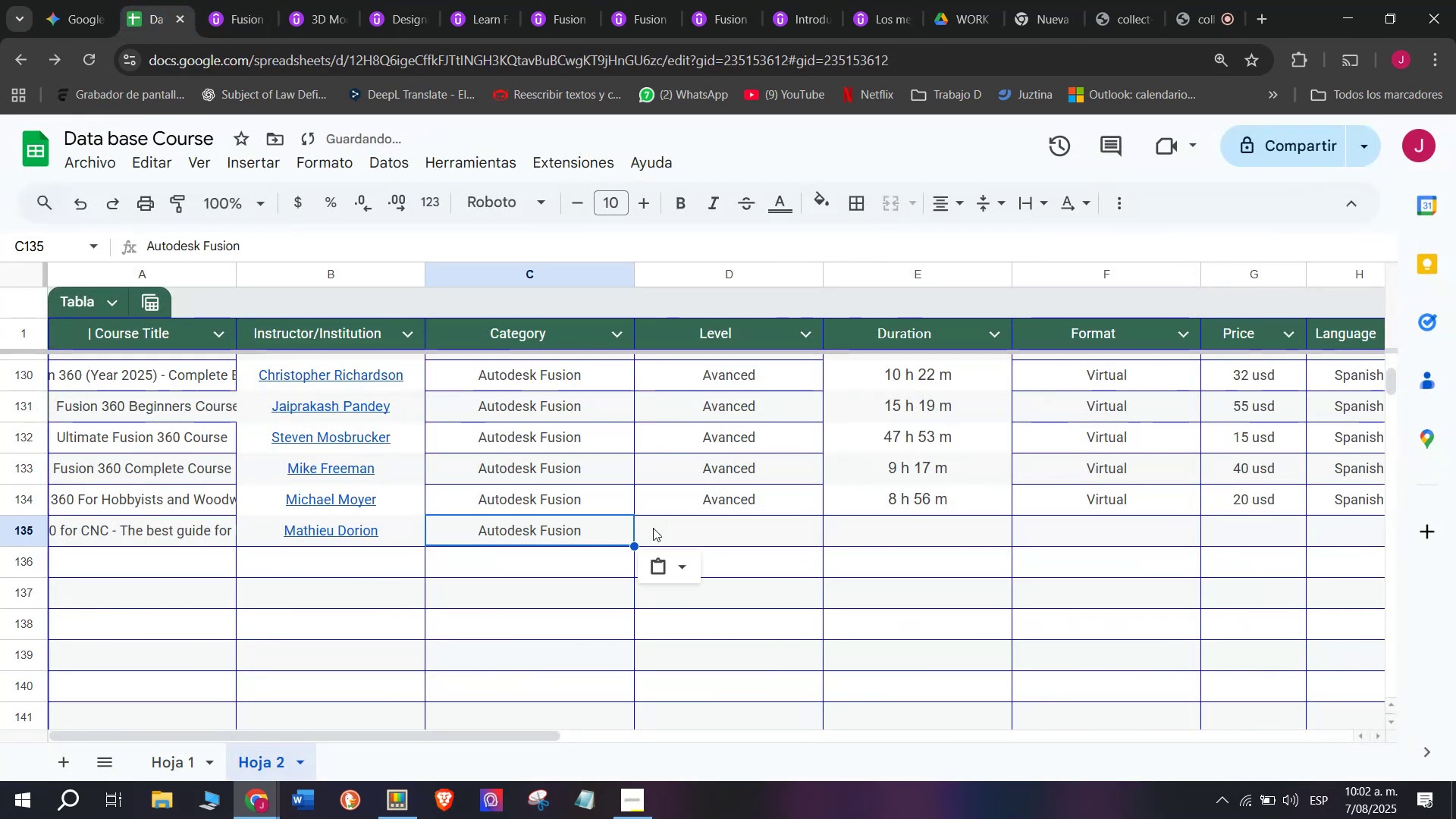 
key(Control+C)
 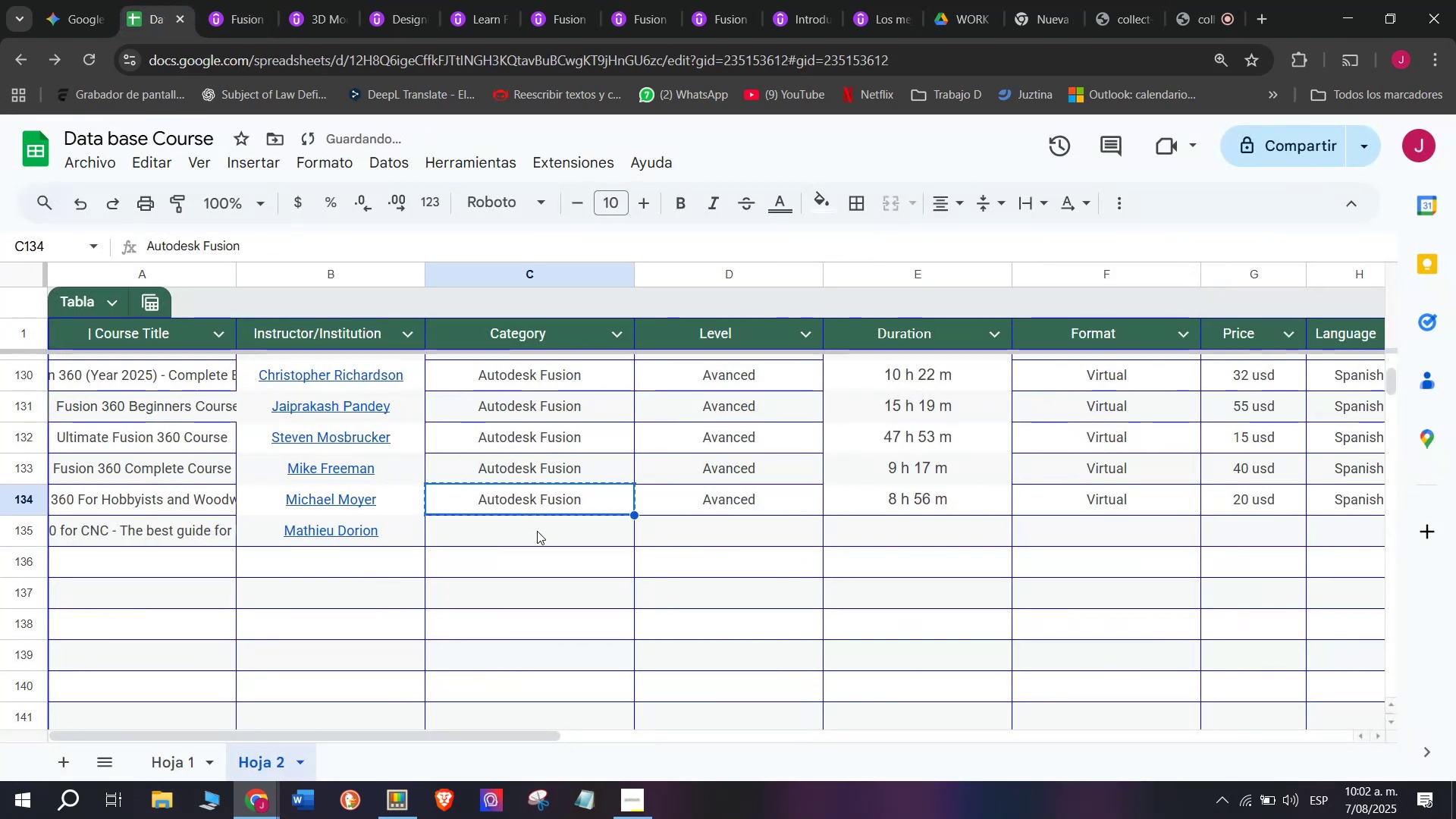 
key(Z)
 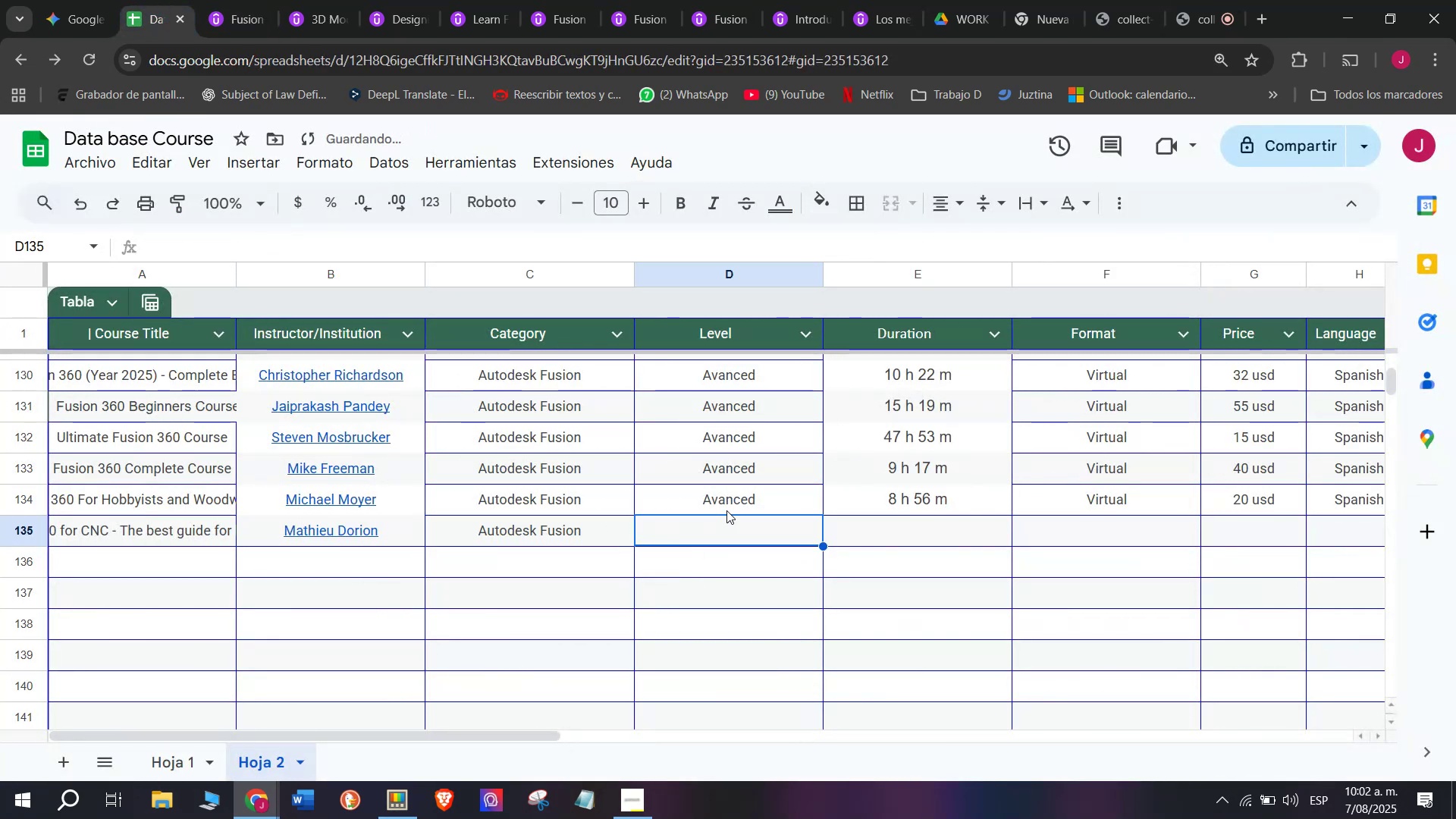 
key(Control+ControlLeft)
 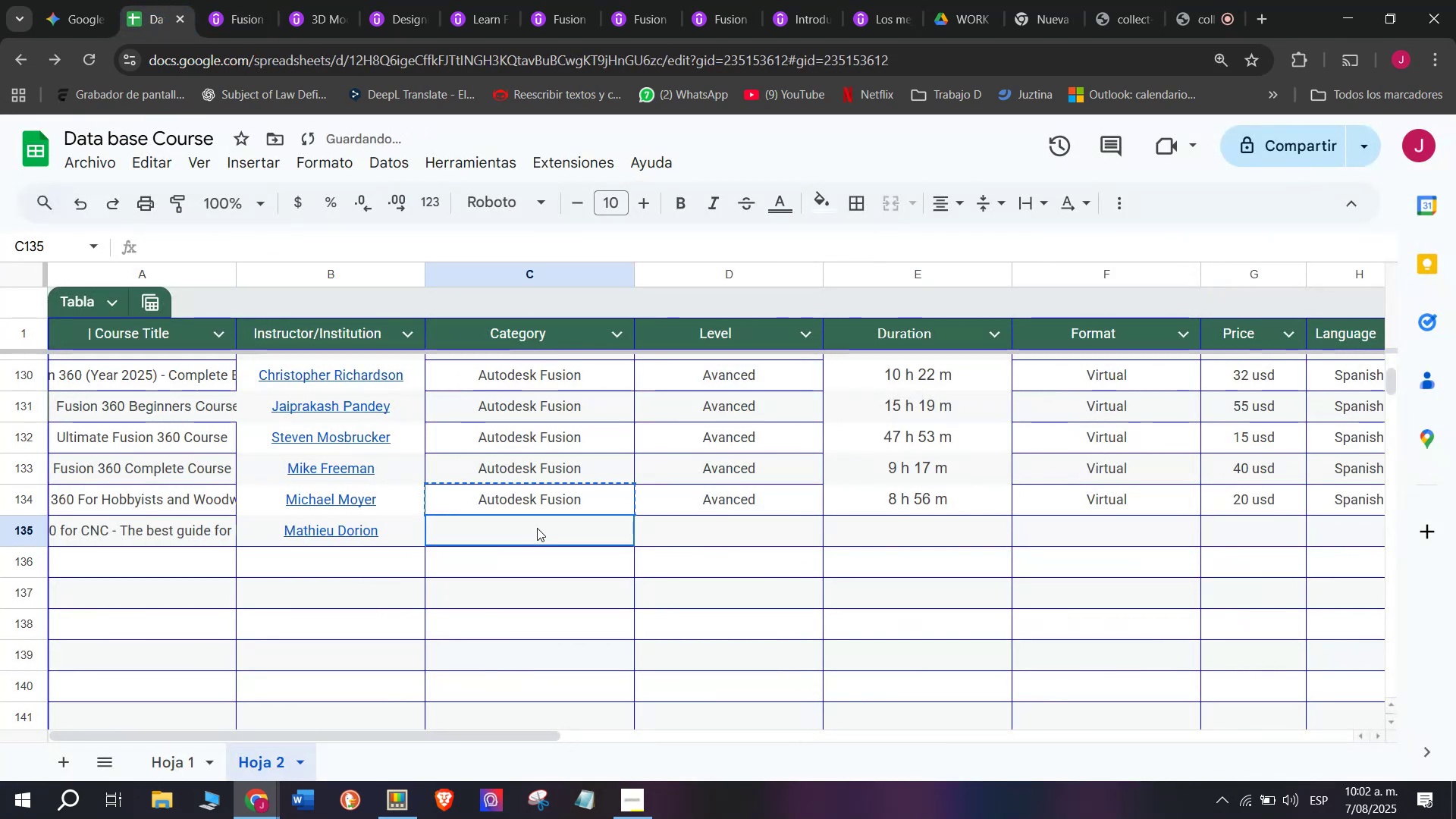 
key(Control+V)
 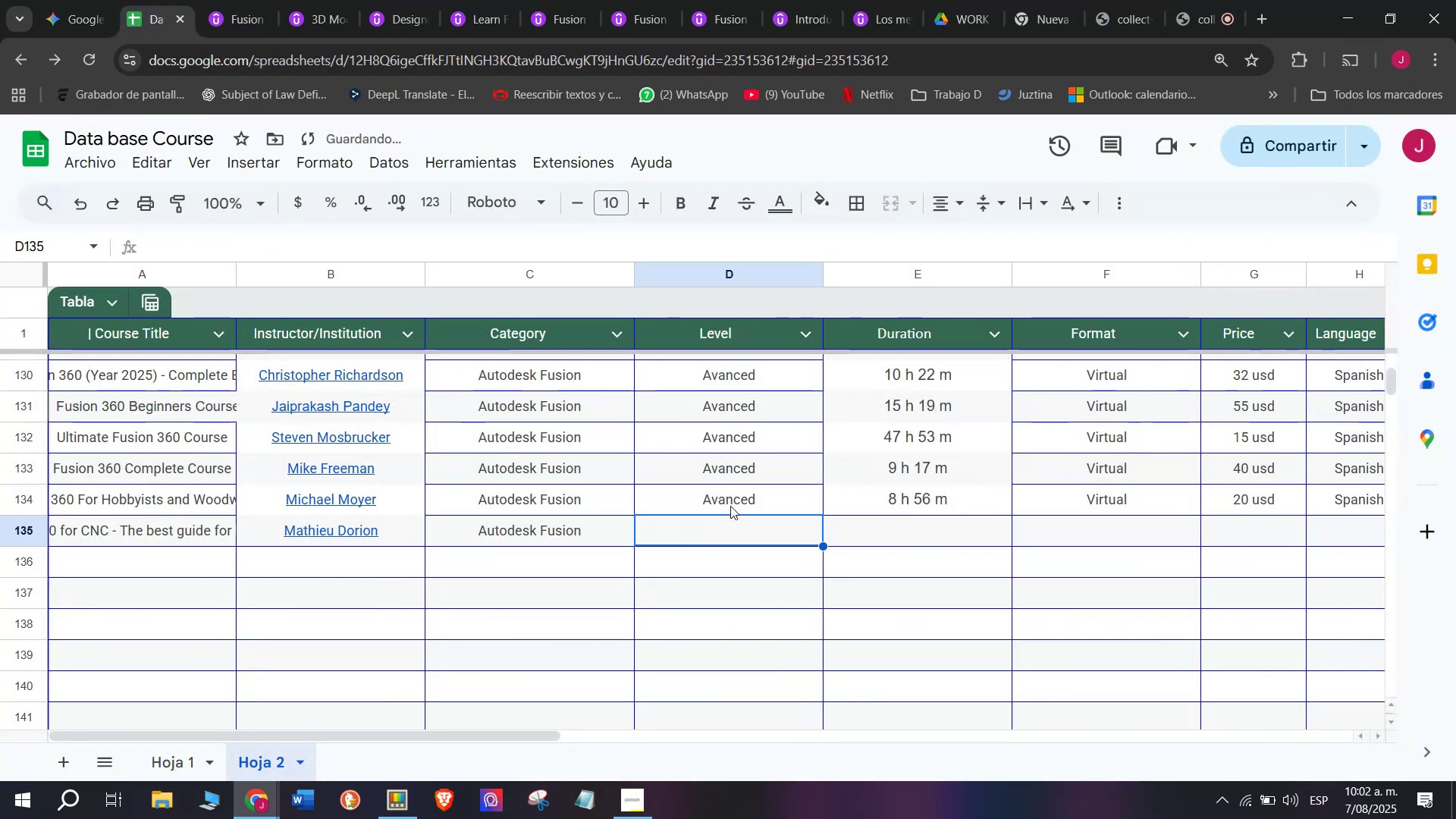 
key(Break)
 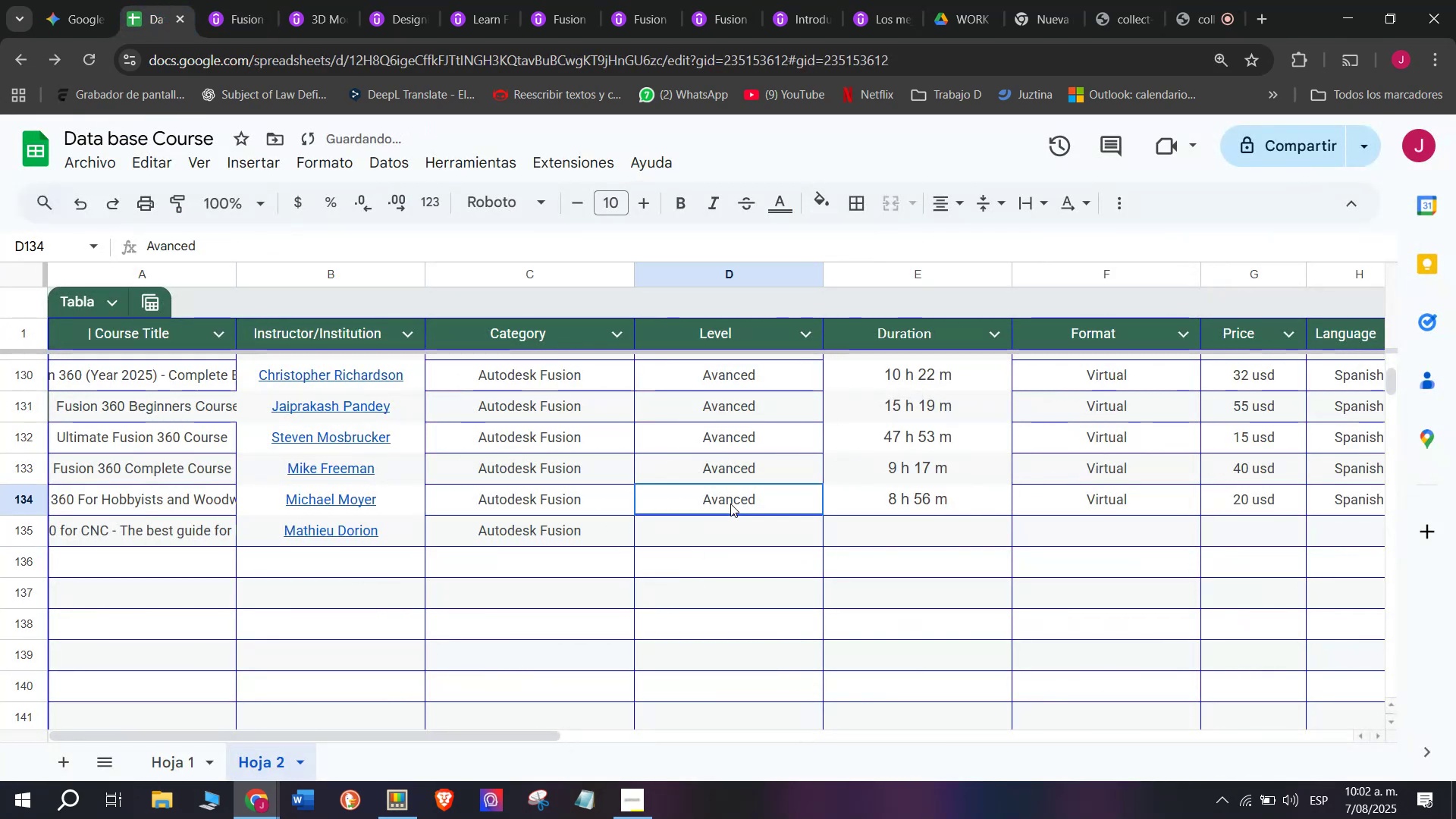 
key(Control+ControlLeft)
 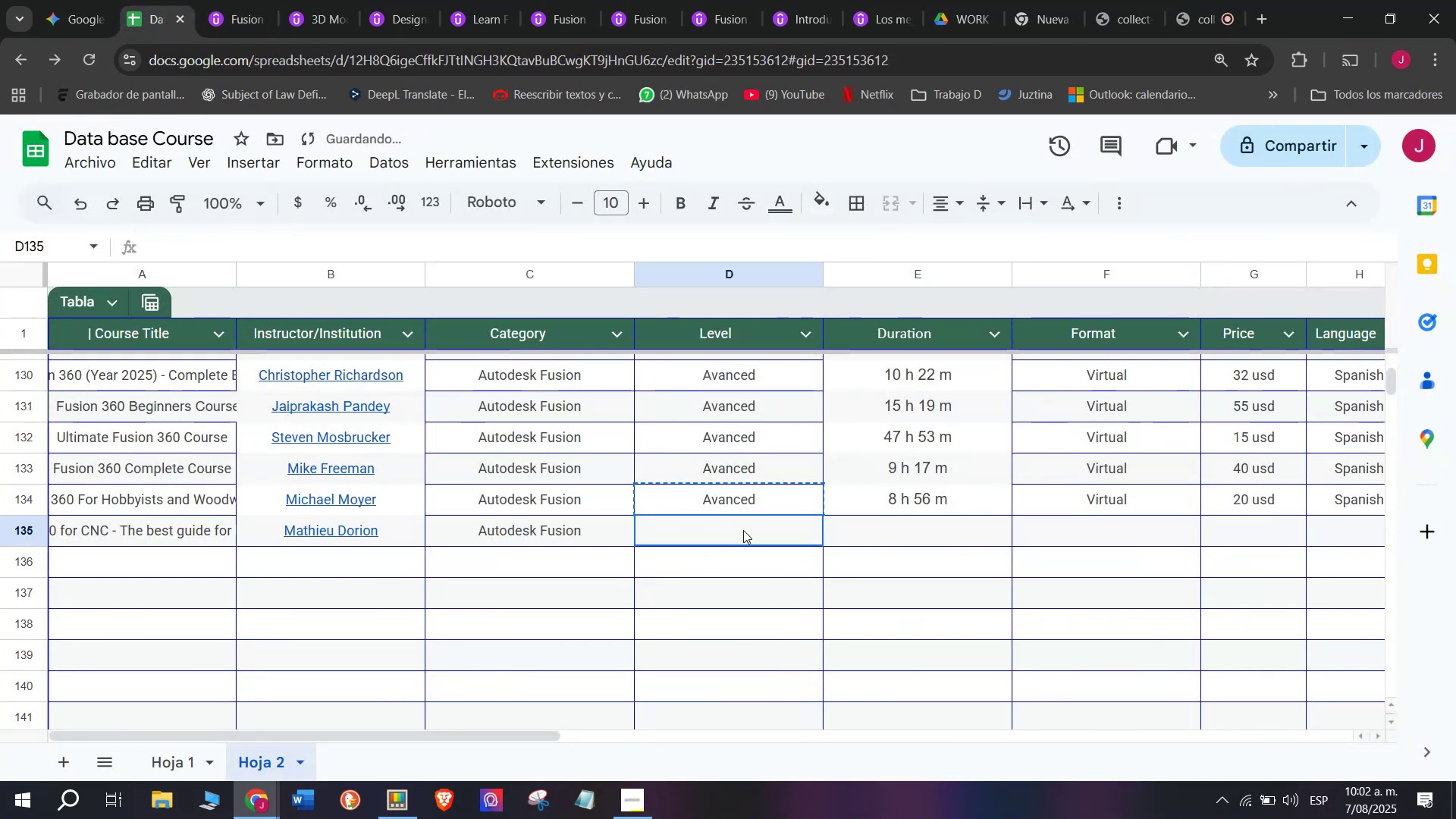 
key(Control+C)
 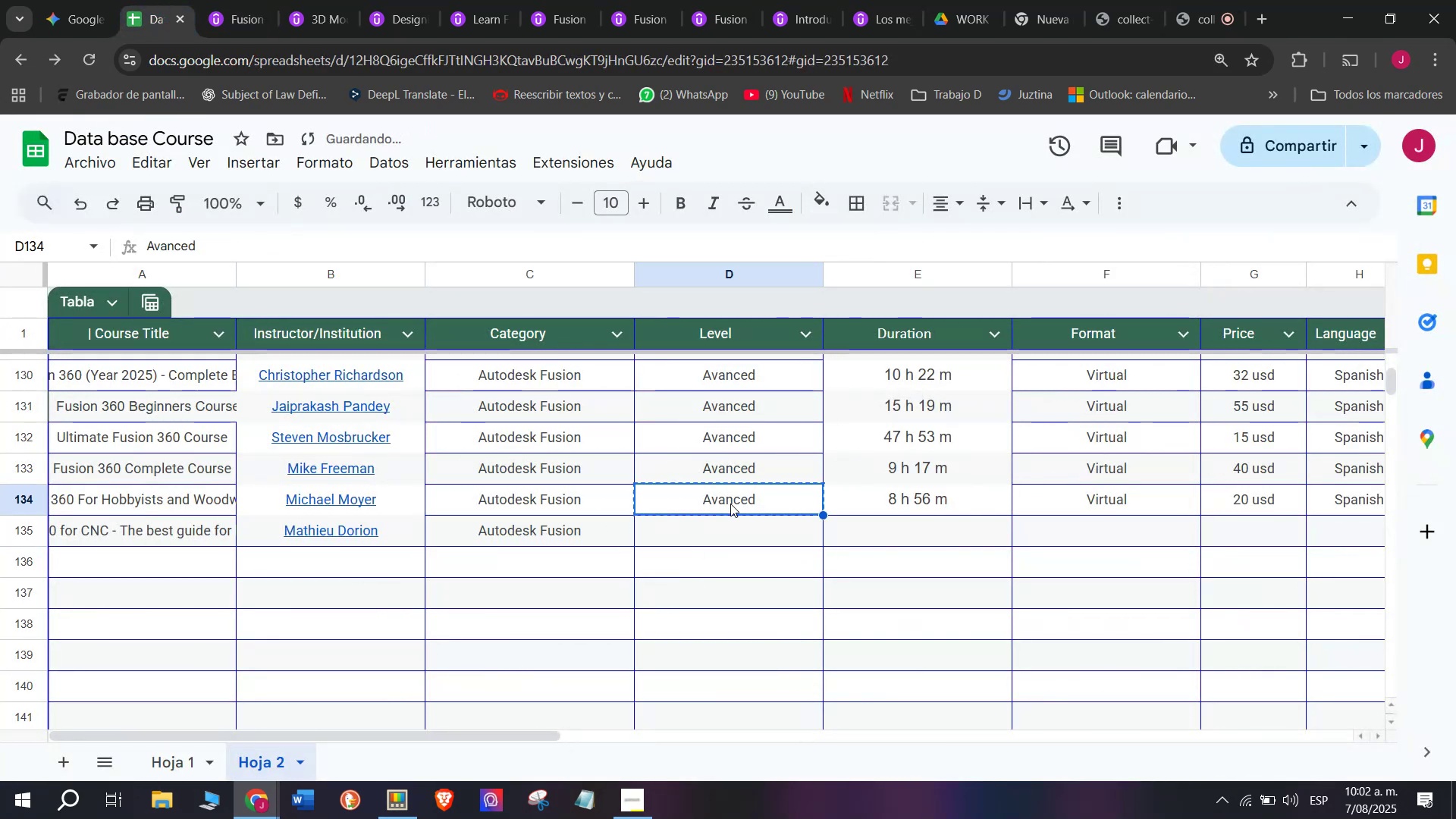 
triple_click([730, 504])
 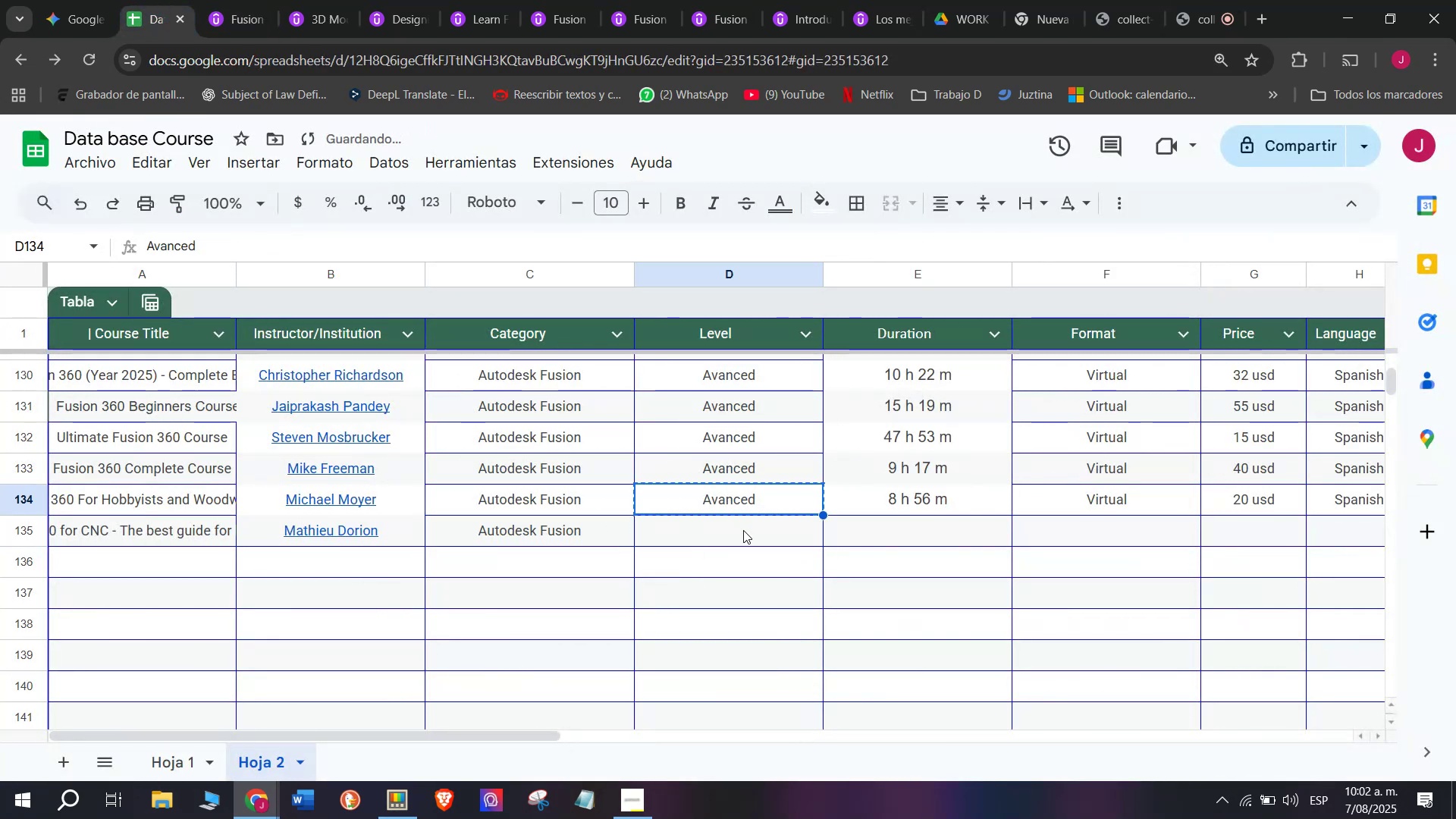 
key(Control+ControlLeft)
 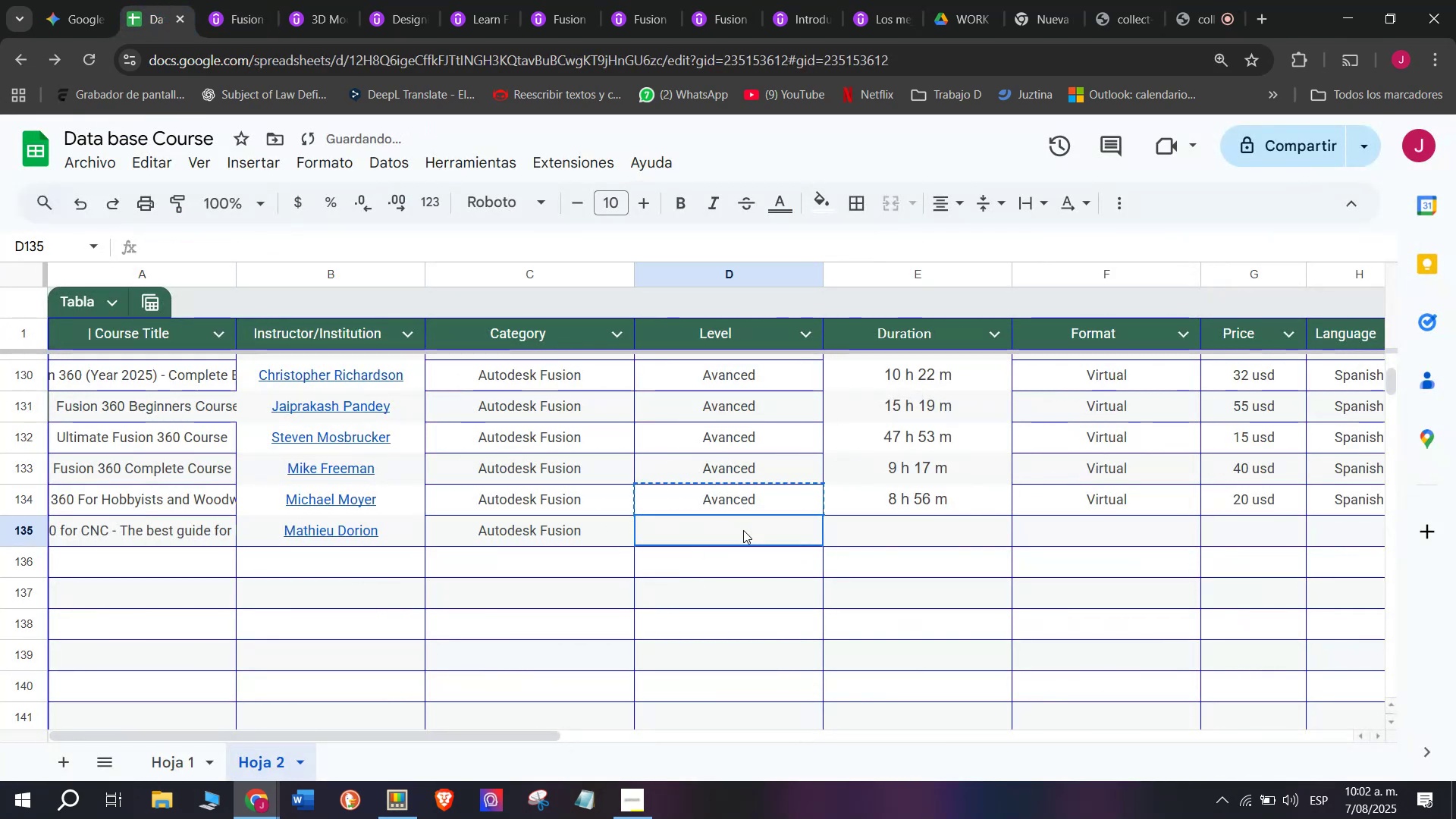 
key(Z)
 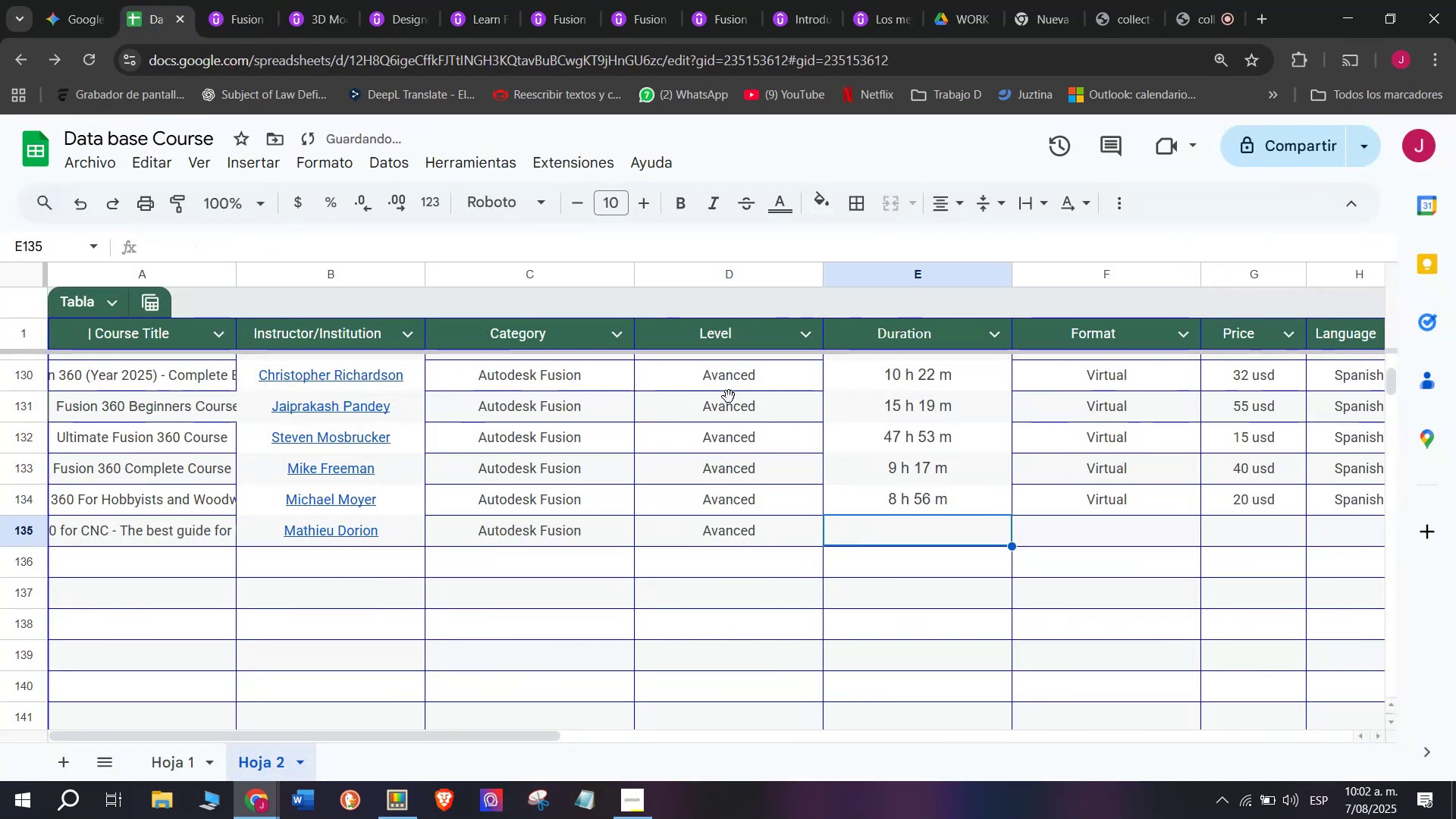 
key(Control+V)
 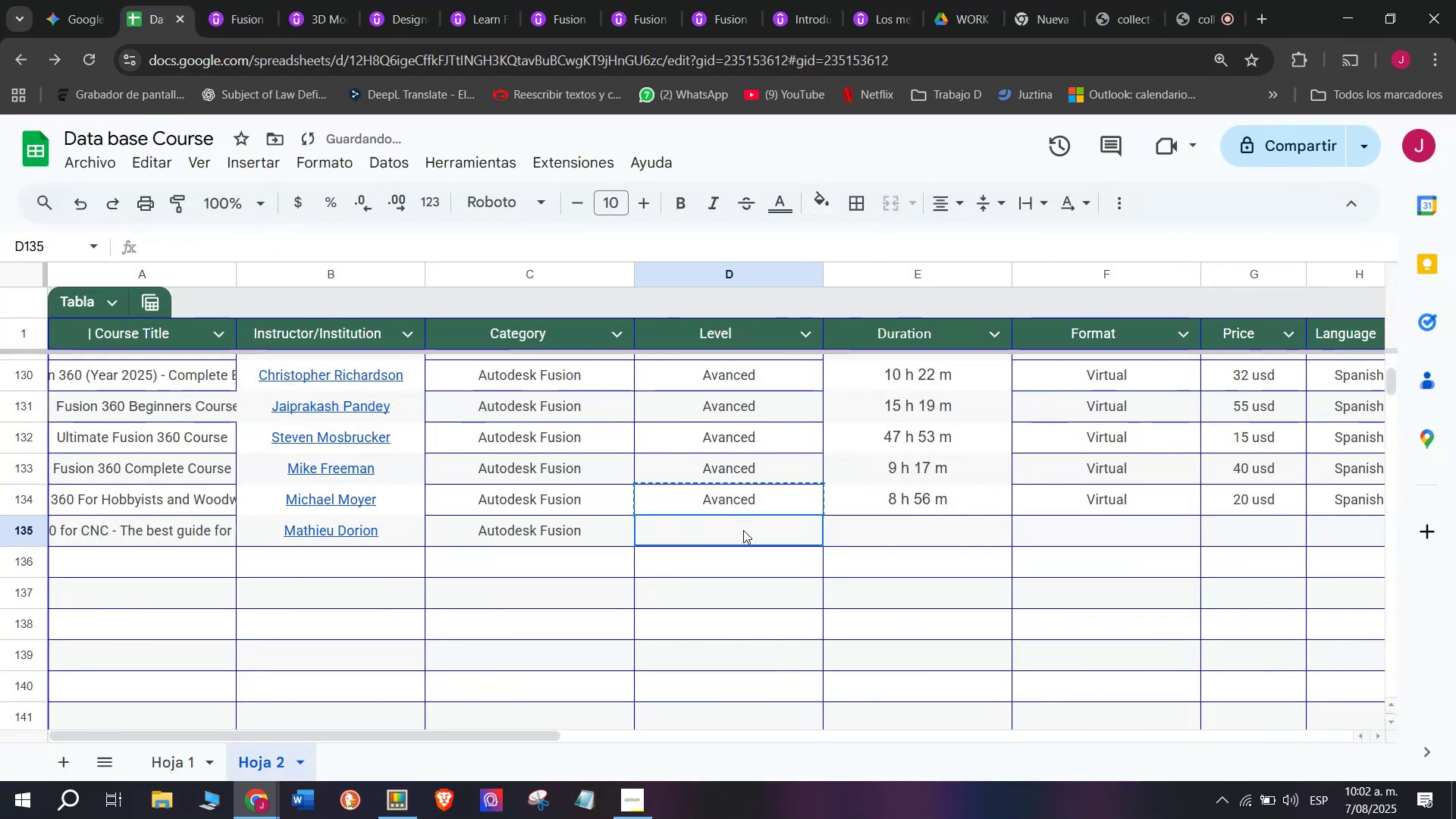 
triple_click([743, 530])
 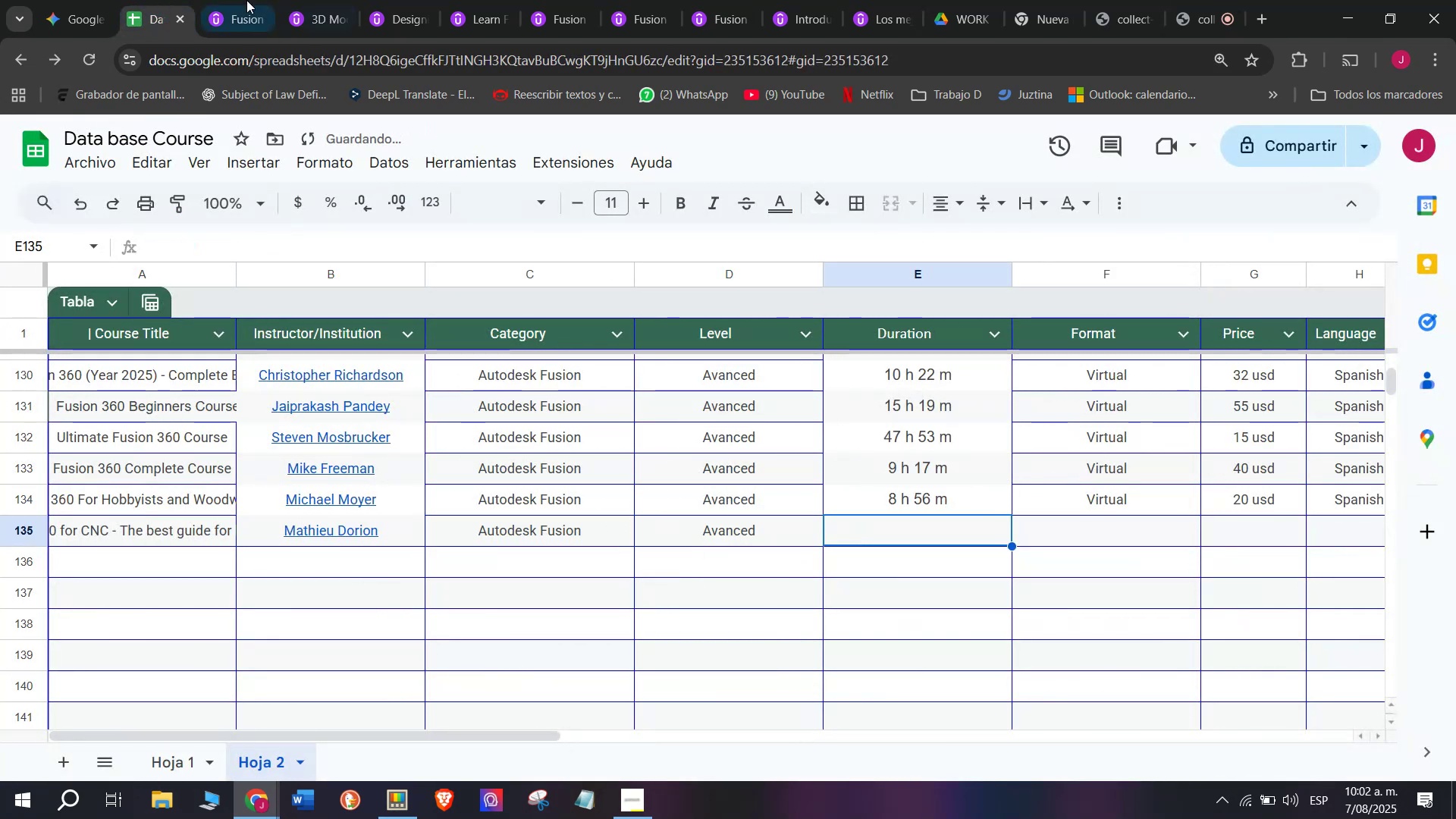 
left_click([209, 0])
 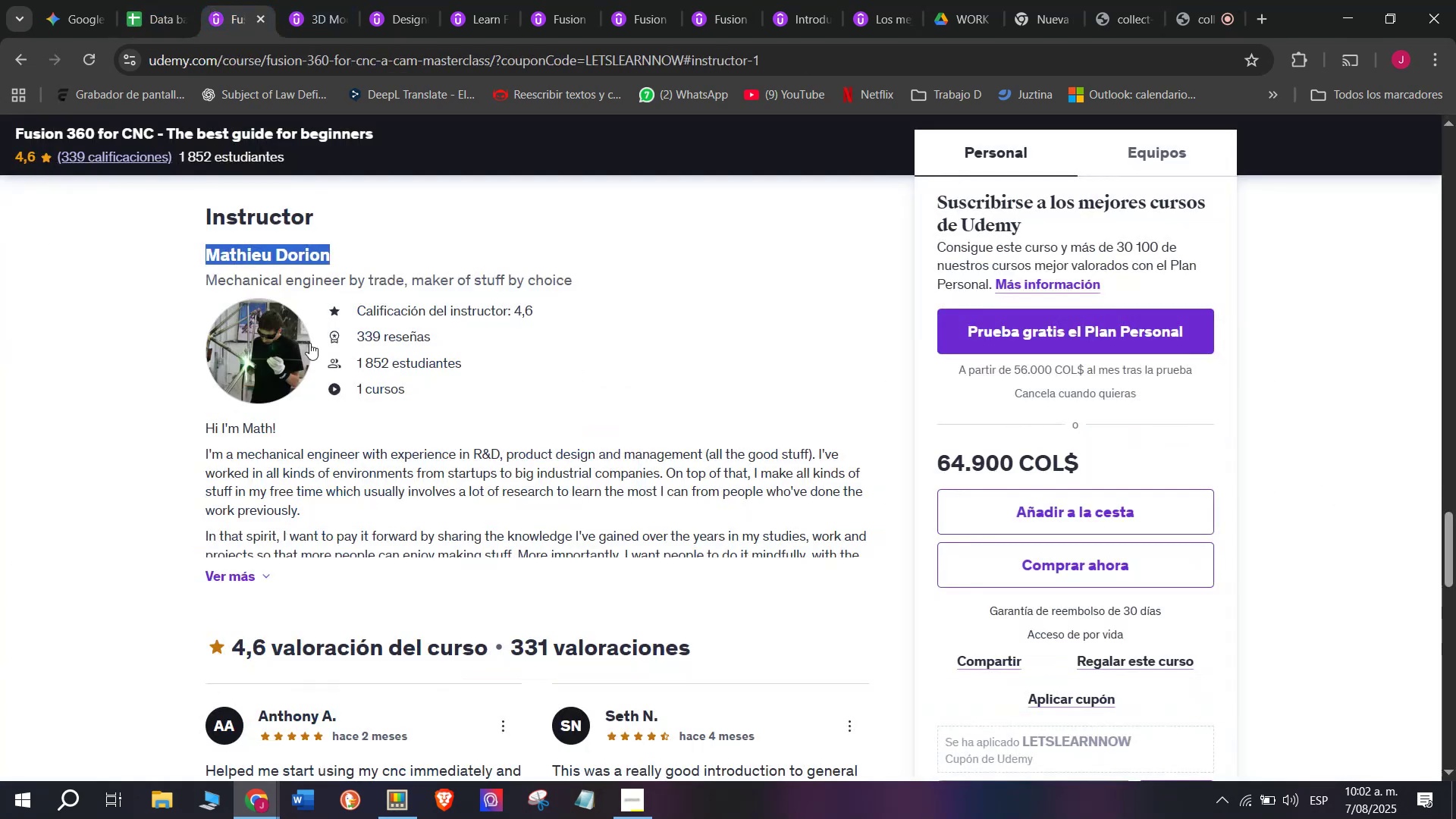 
scroll: coordinate [331, 552], scroll_direction: up, amount: 9.0
 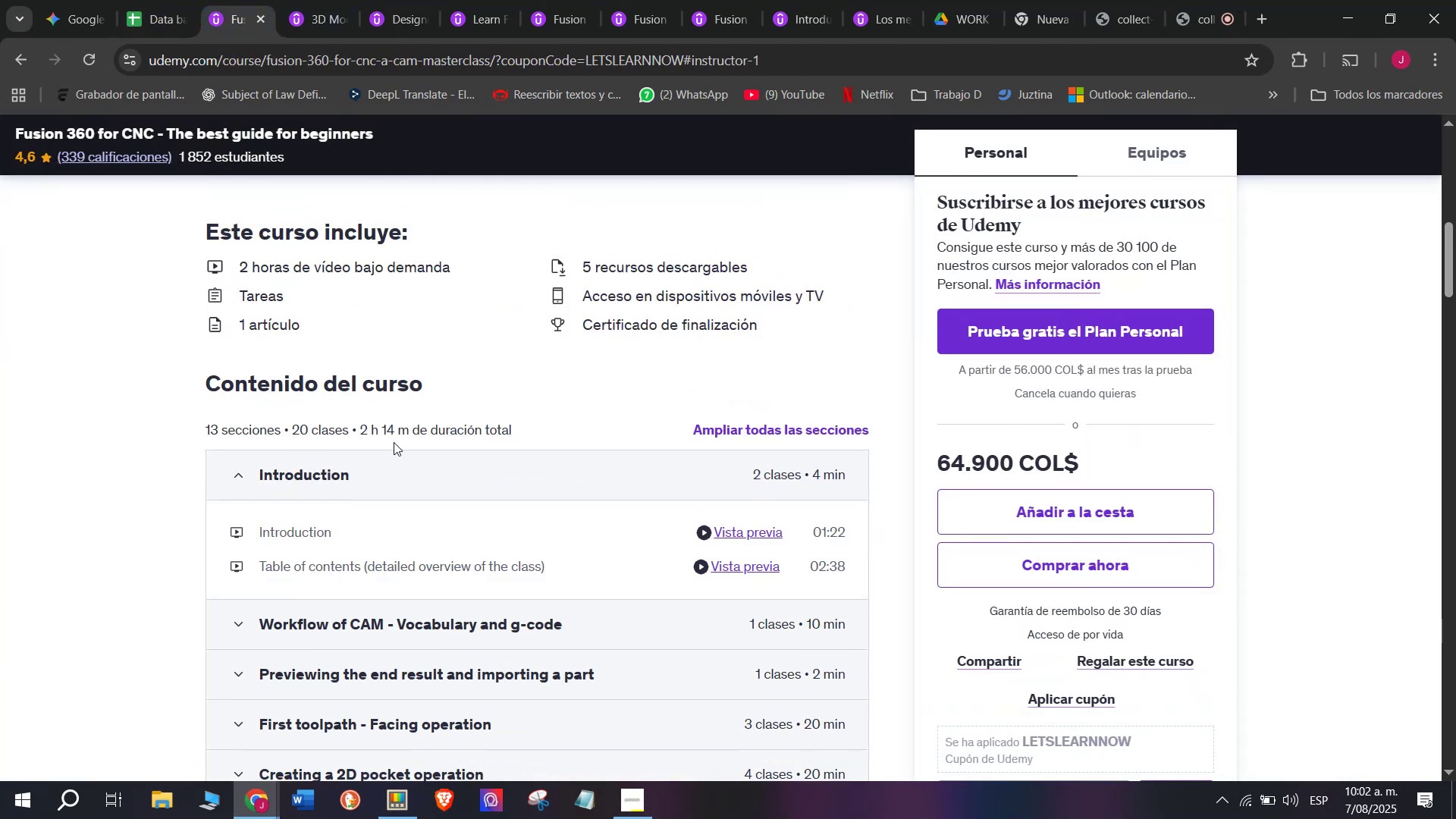 
left_click_drag(start_coordinate=[408, 435], to_coordinate=[356, 418])
 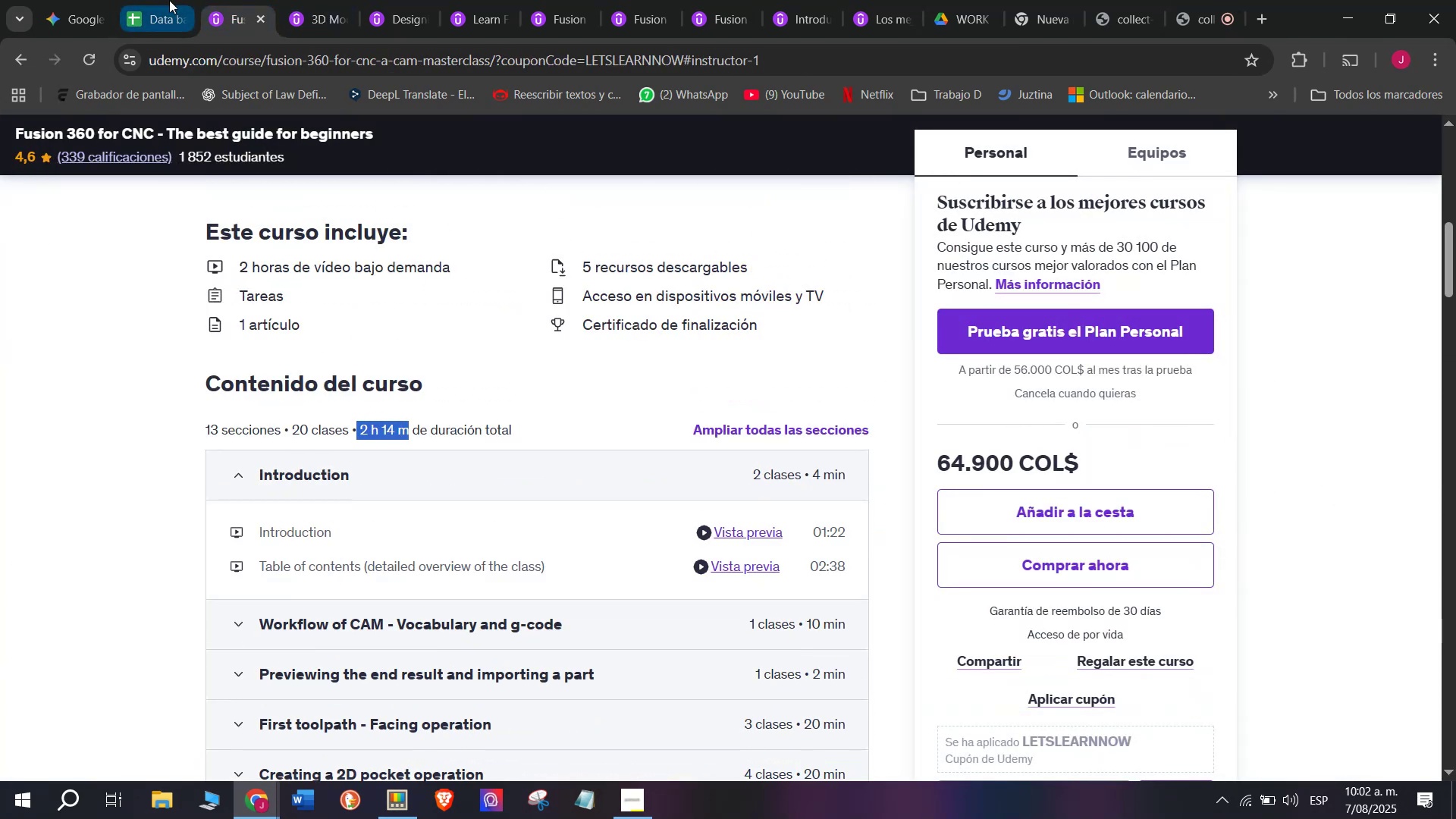 
key(Control+ControlLeft)
 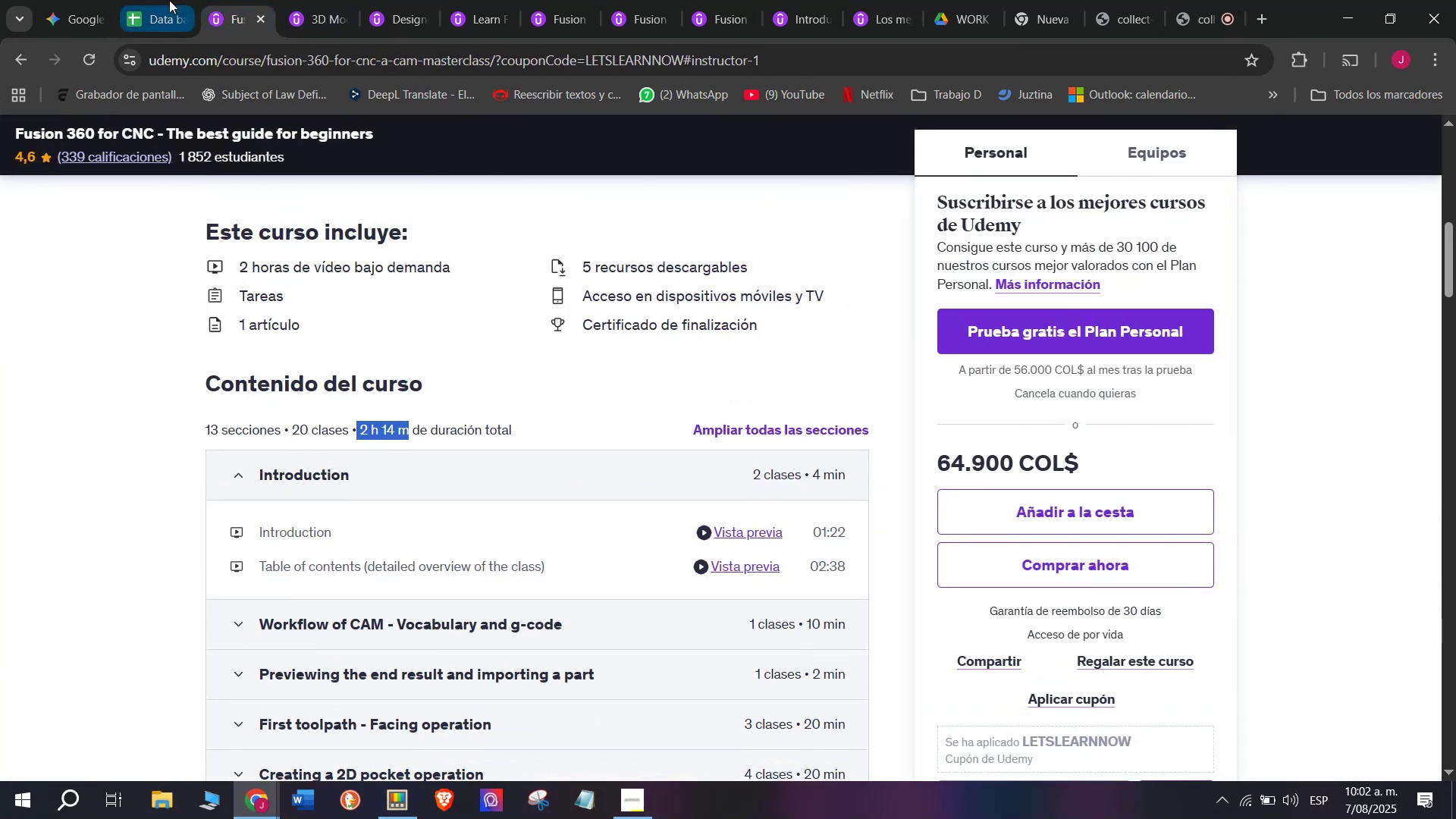 
key(Break)
 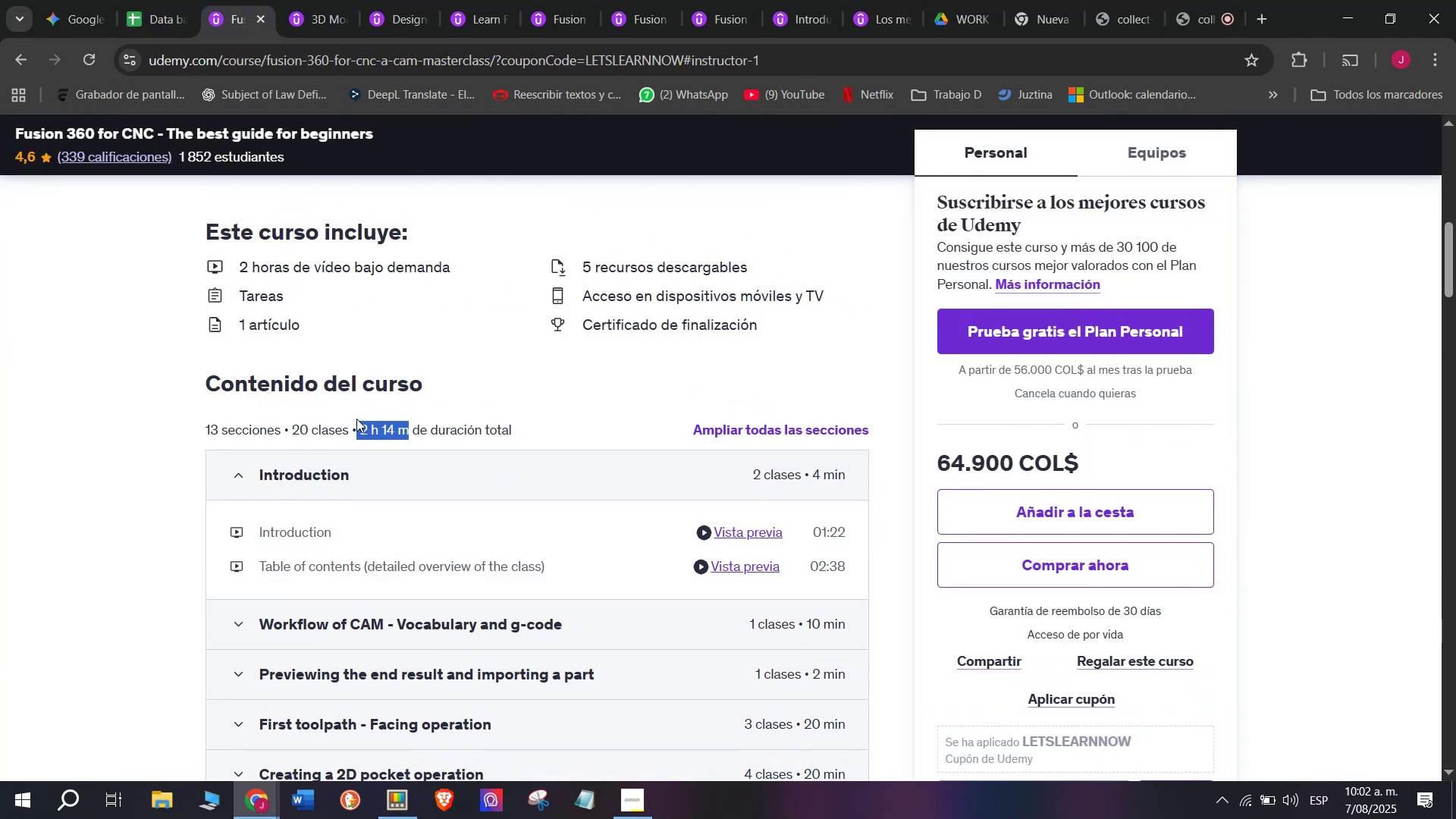 
key(Control+C)
 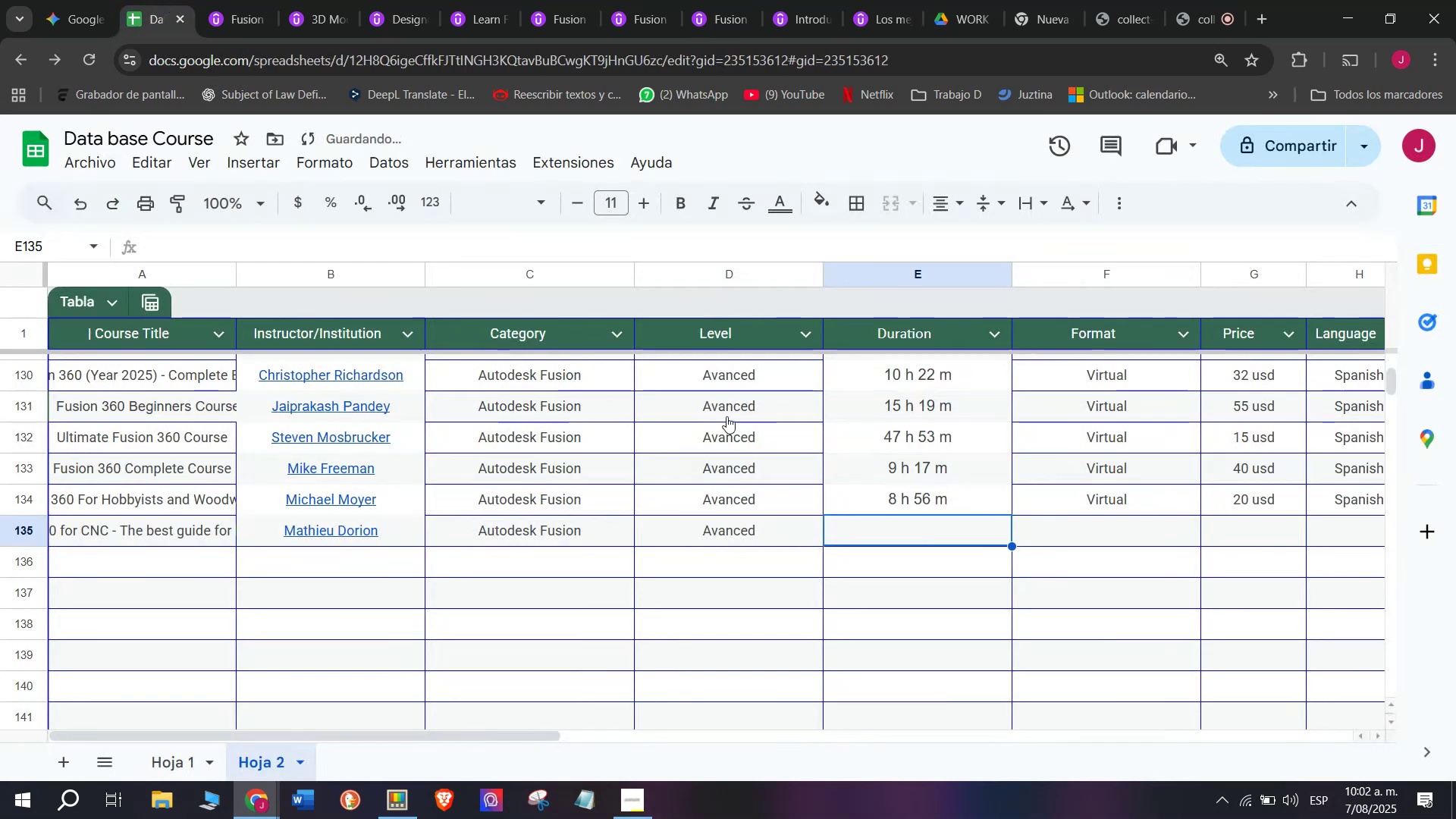 
key(Z)
 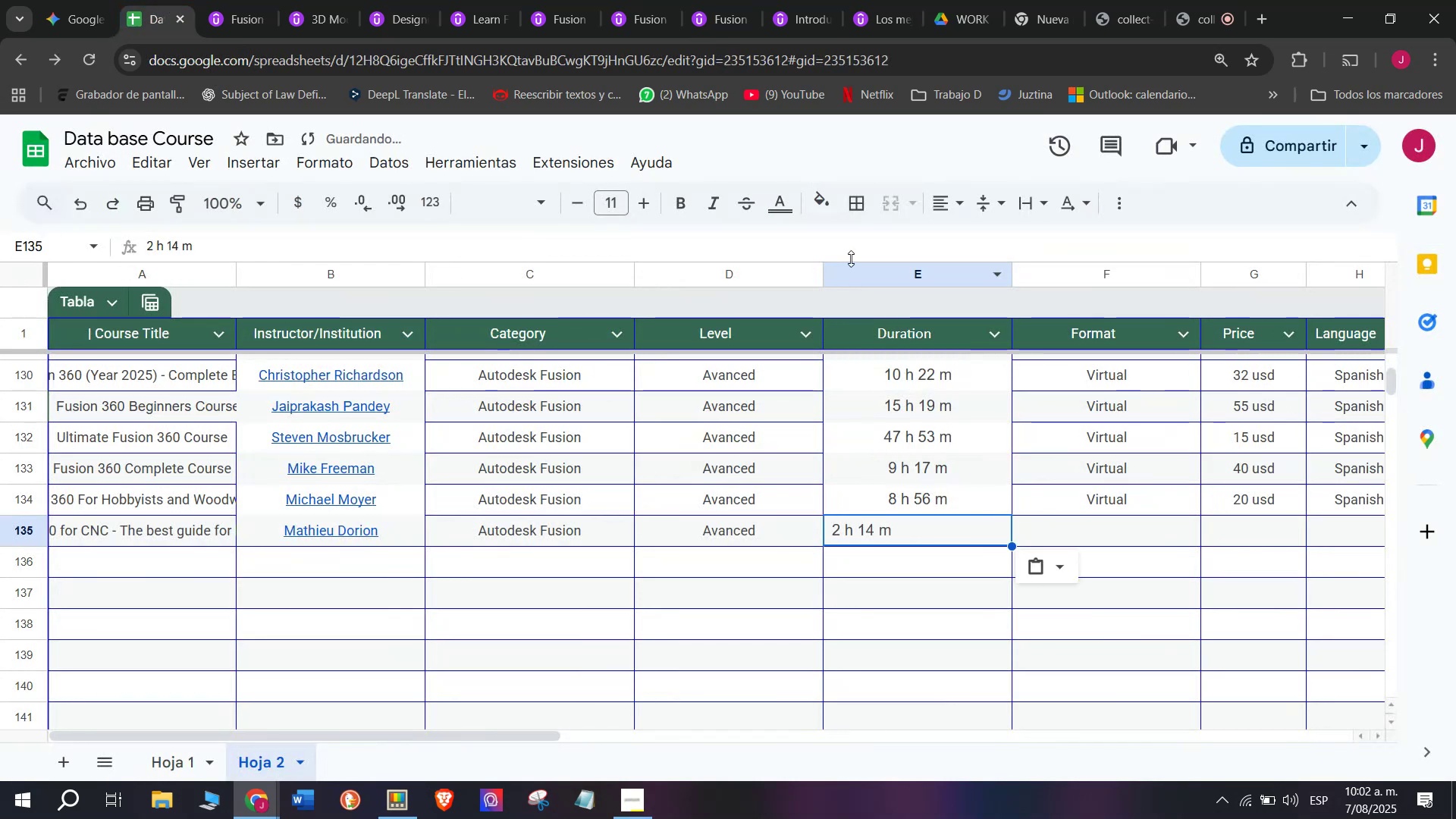 
key(Control+ControlLeft)
 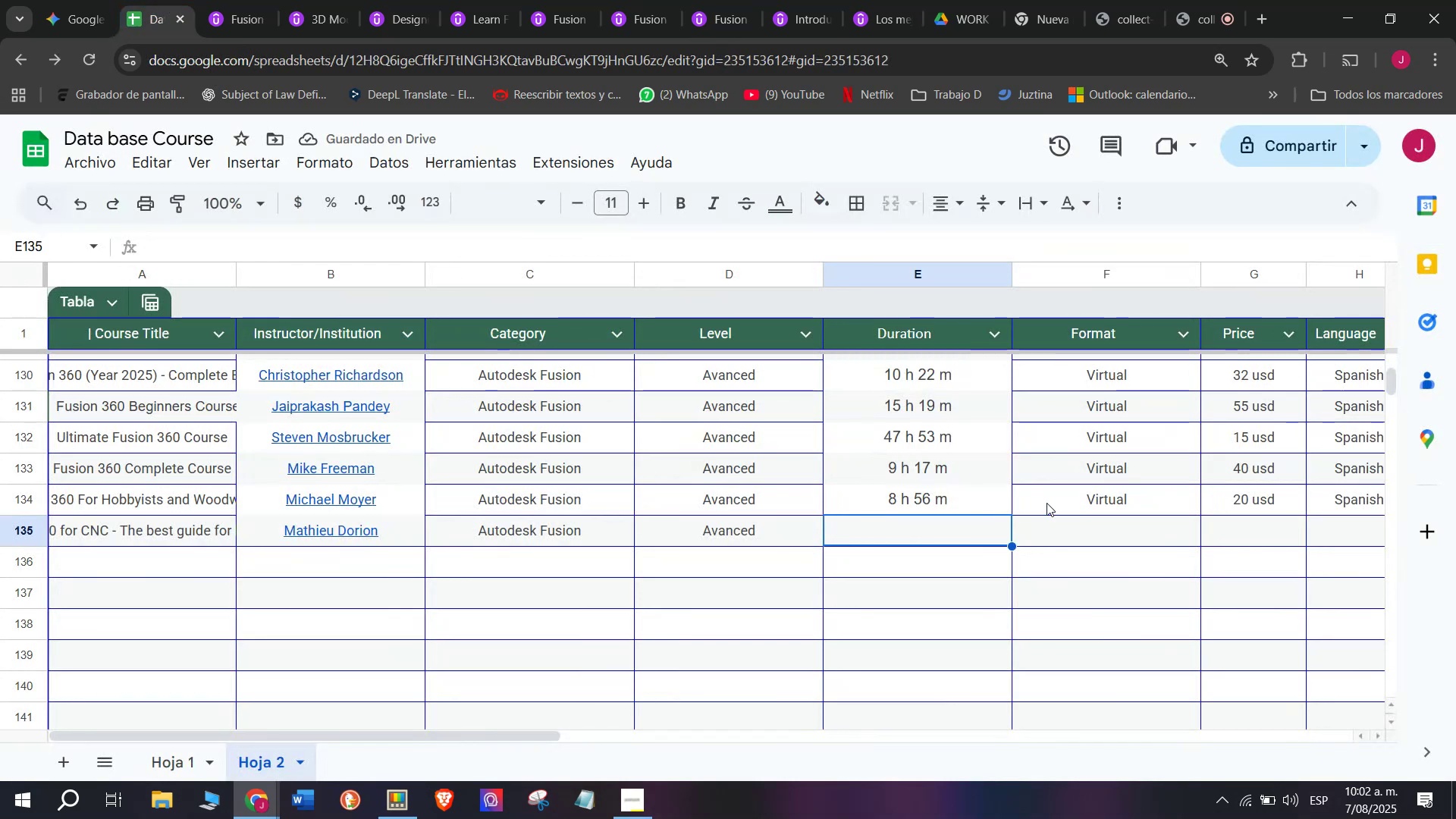 
key(Control+V)
 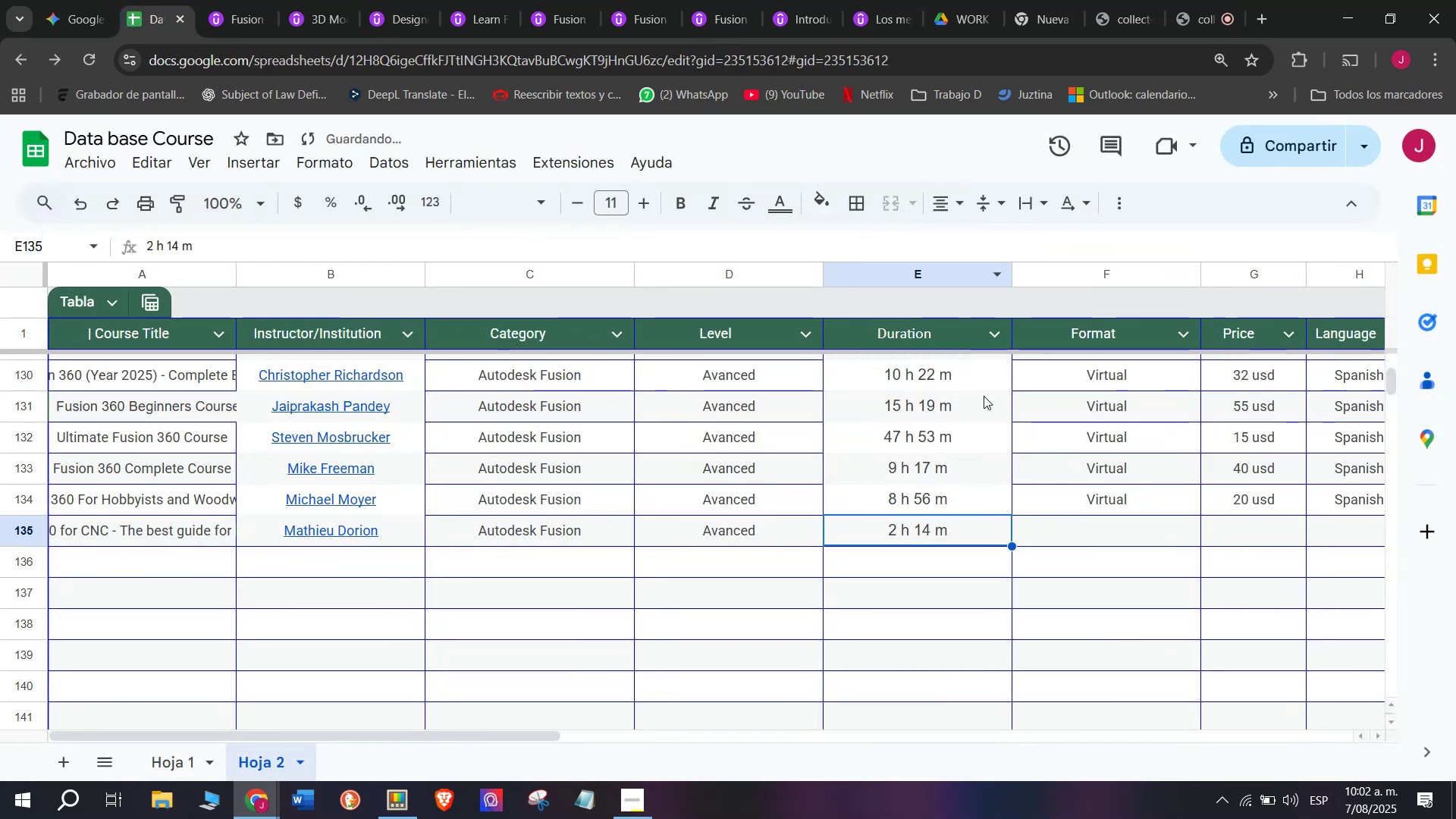 
left_click([1082, 494])
 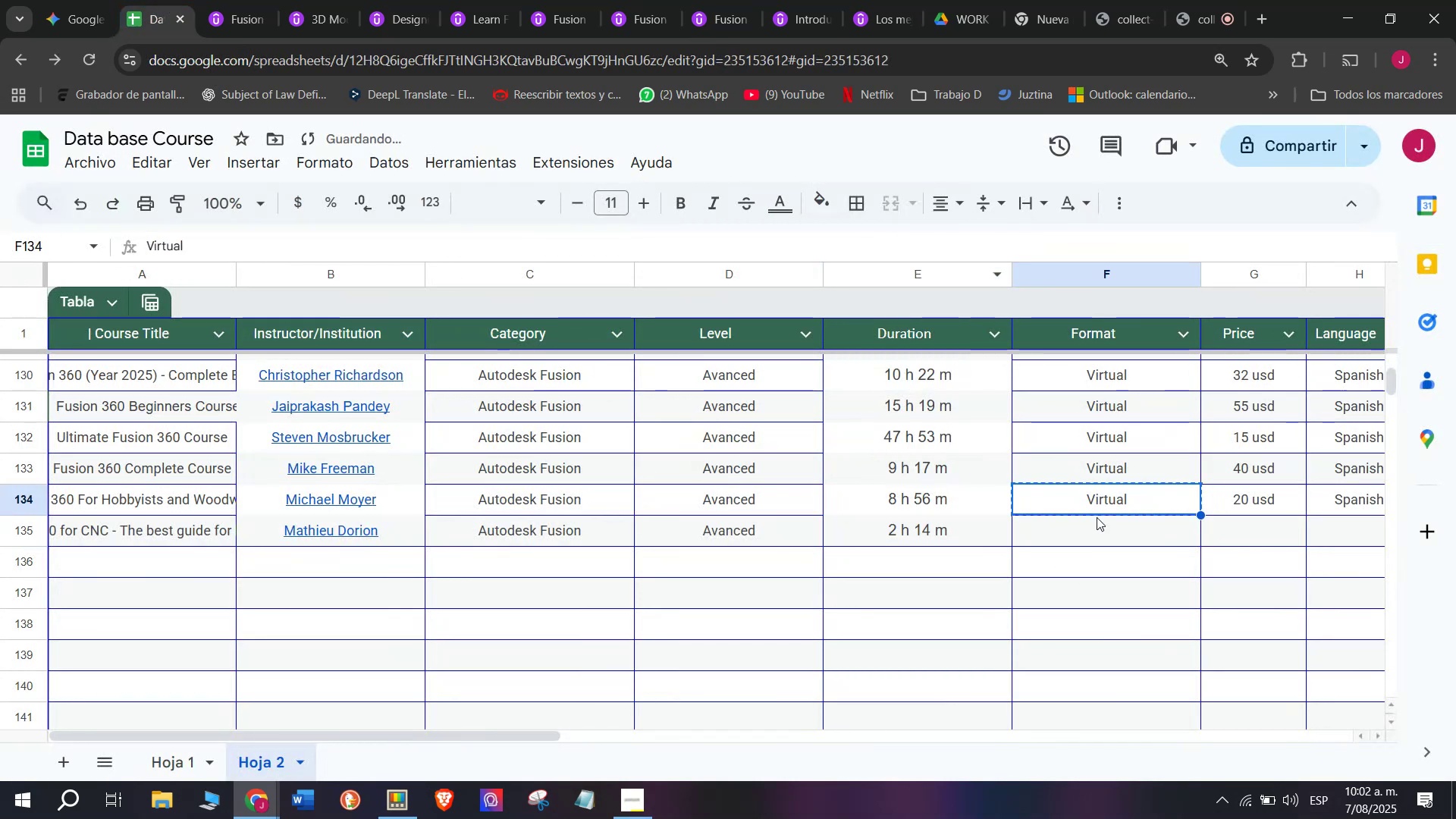 
key(Control+ControlLeft)
 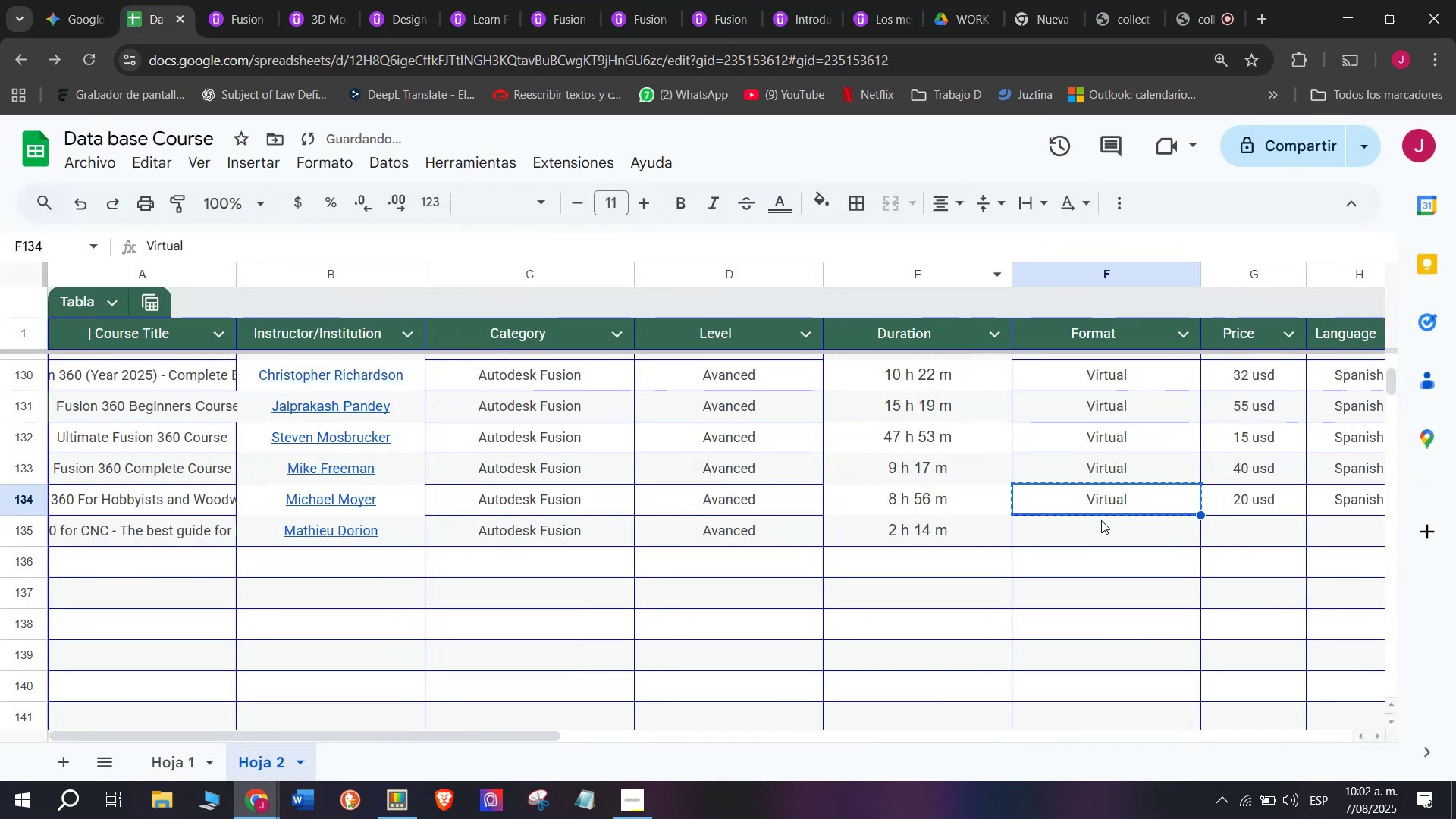 
key(Break)
 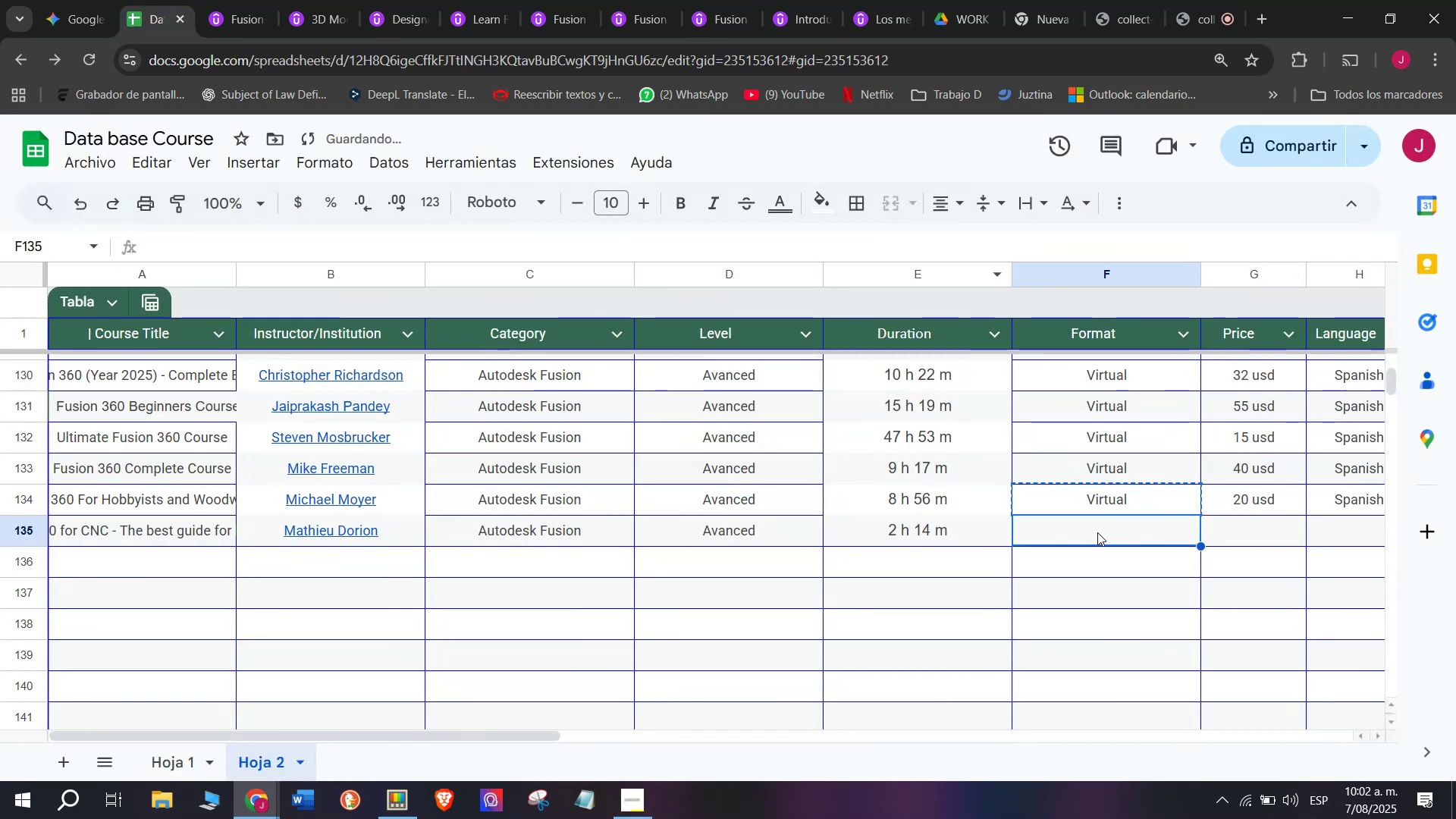 
key(Control+C)
 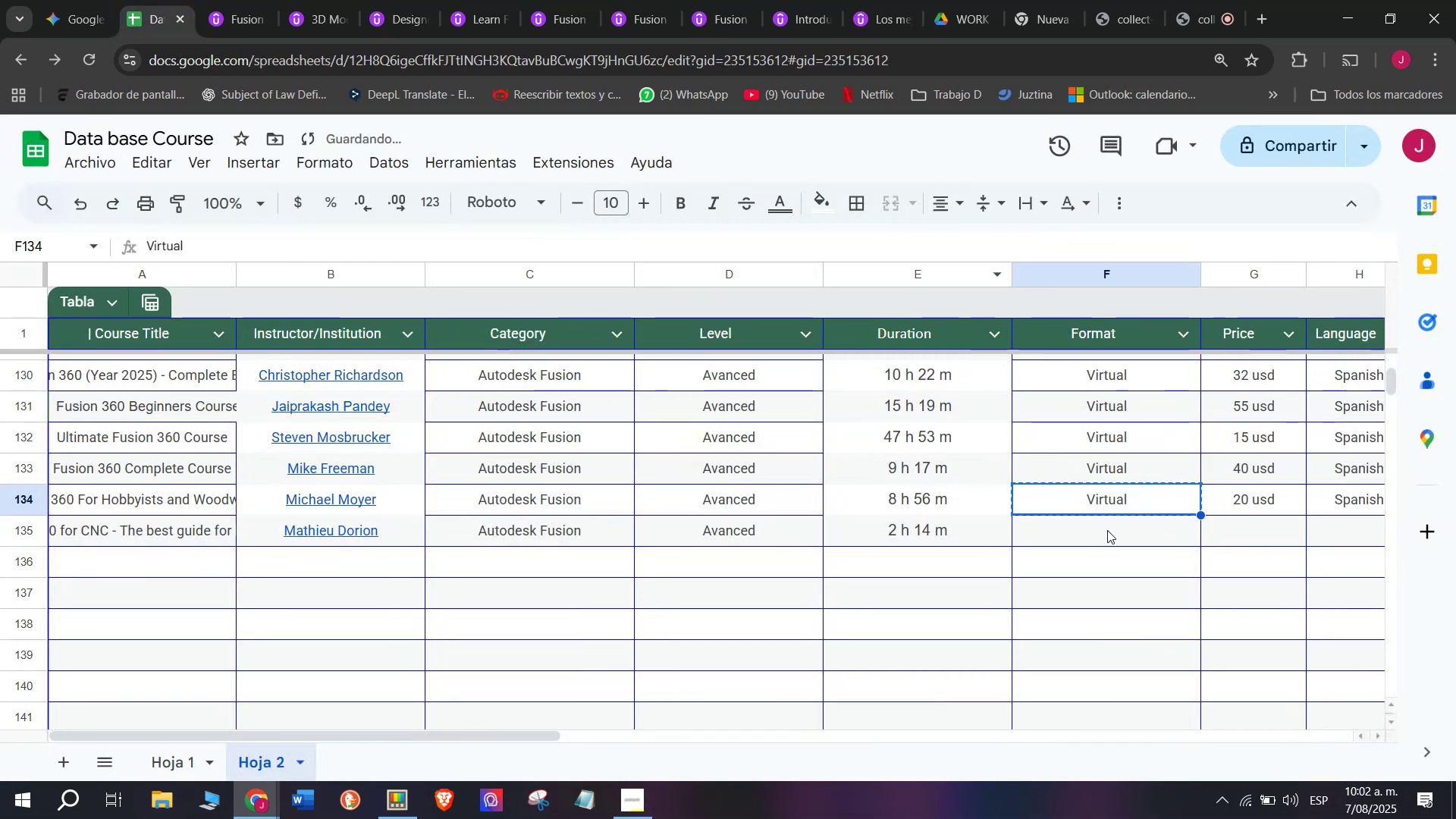 
key(Control+ControlLeft)
 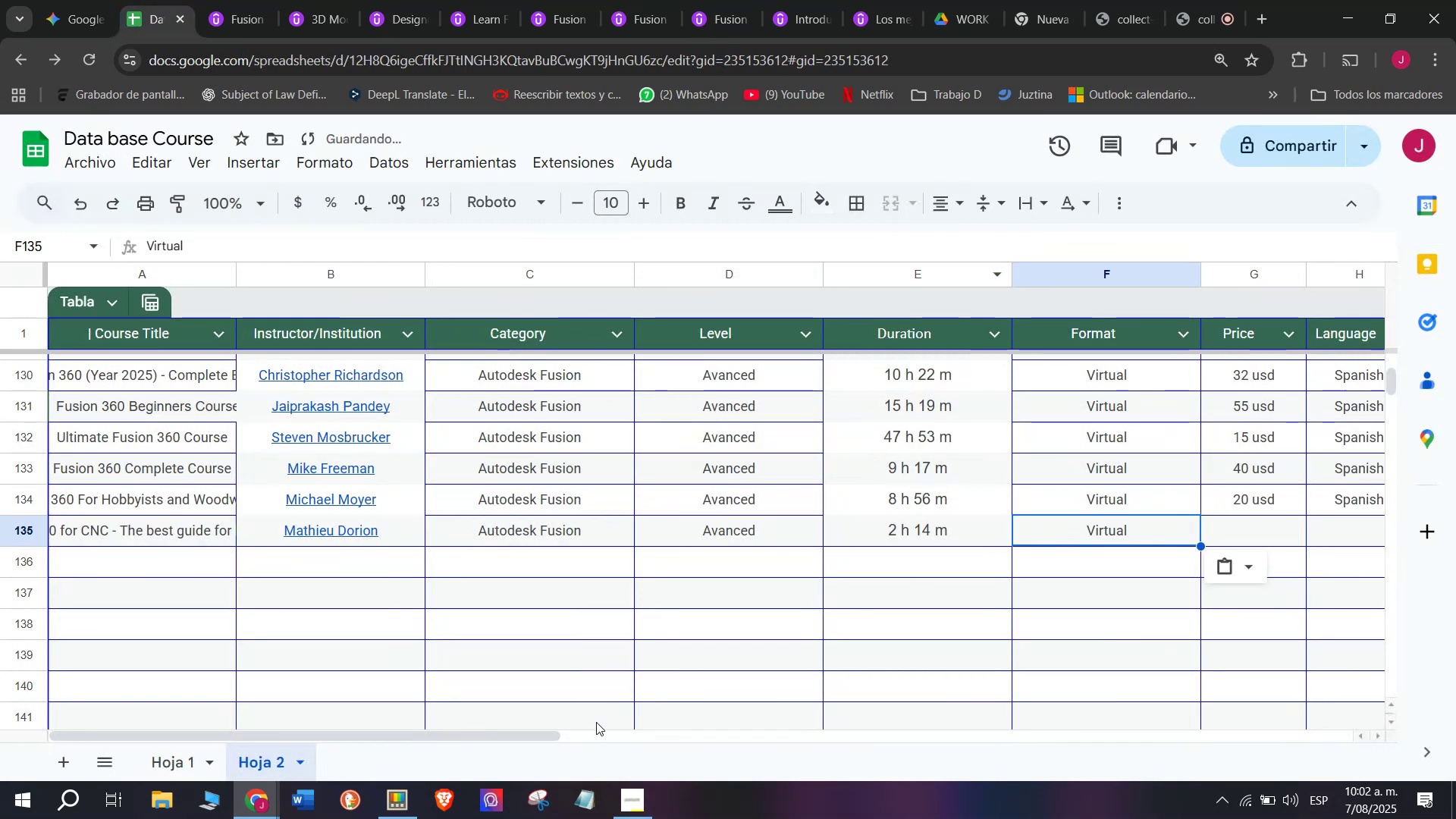 
key(Z)
 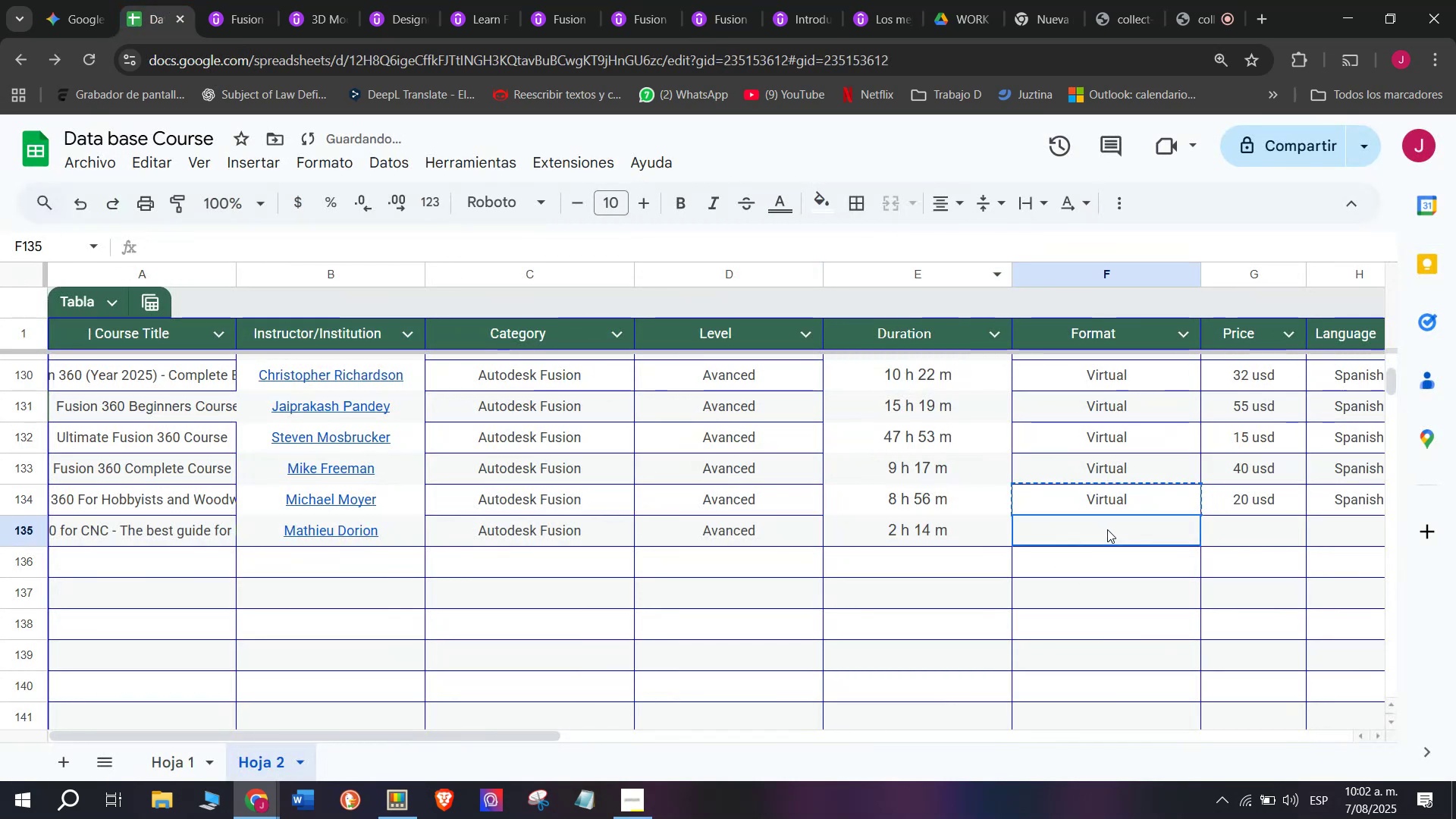 
key(Control+V)
 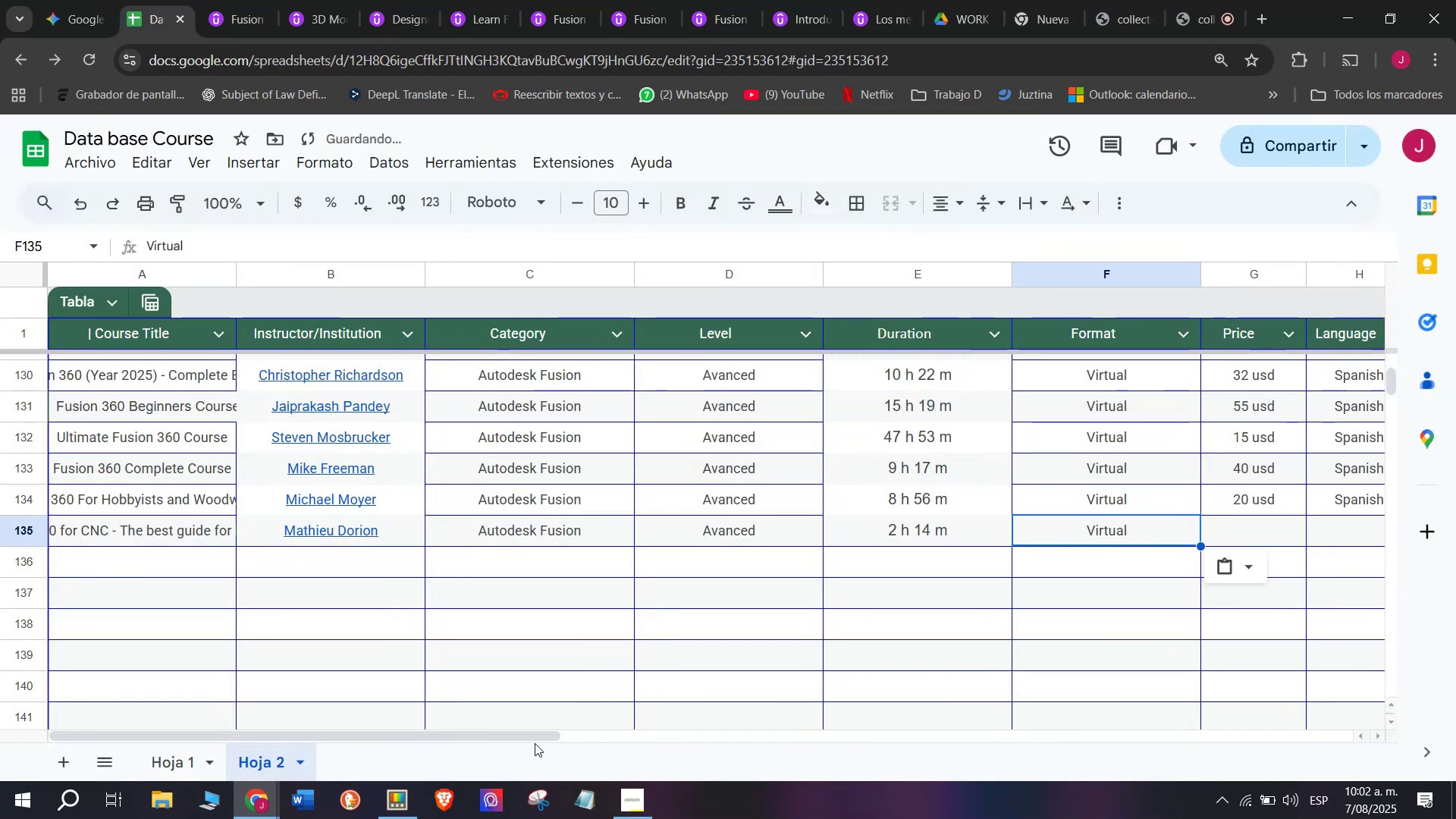 
left_click_drag(start_coordinate=[535, 733], to_coordinate=[853, 745])
 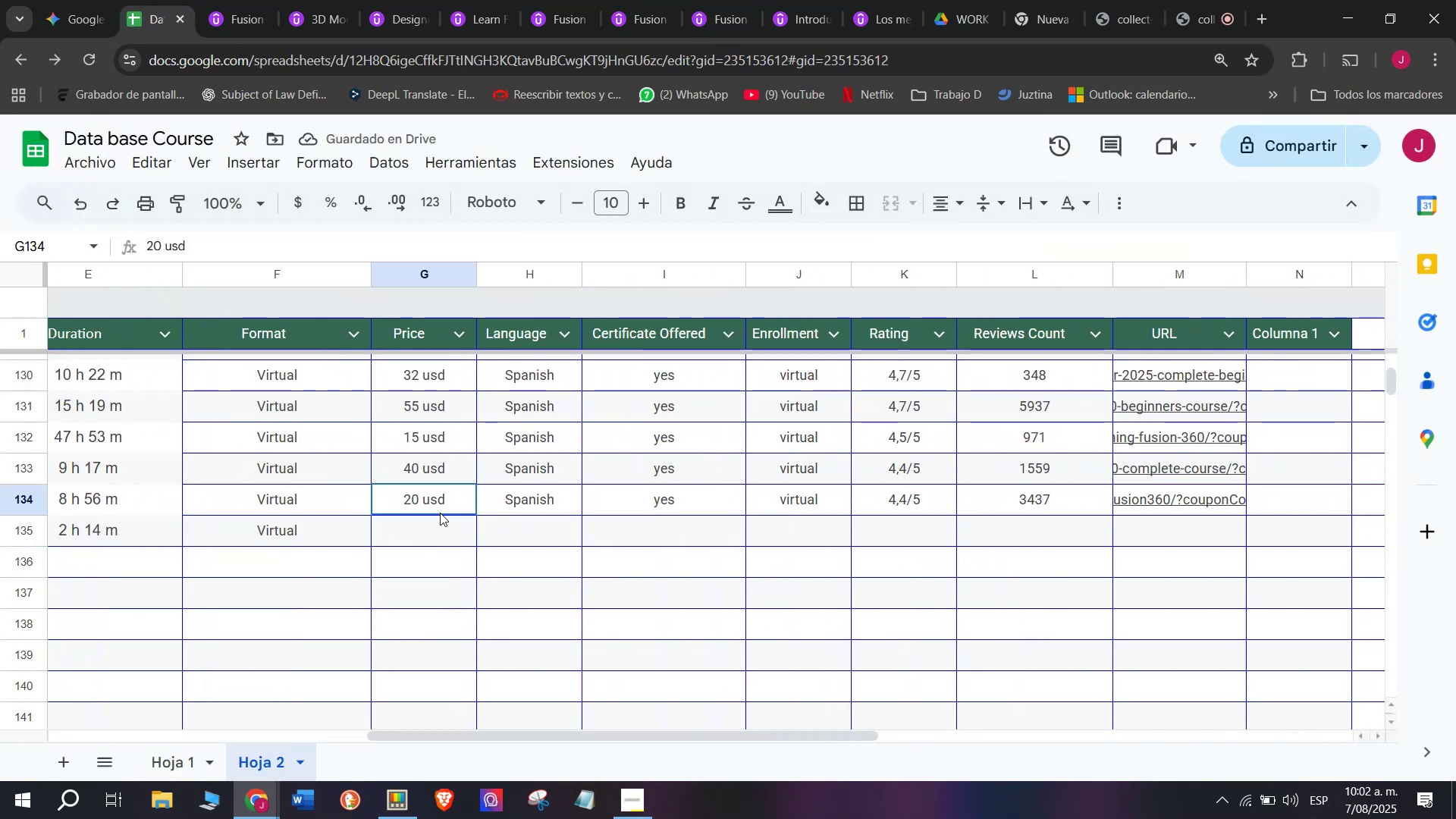 
key(Break)
 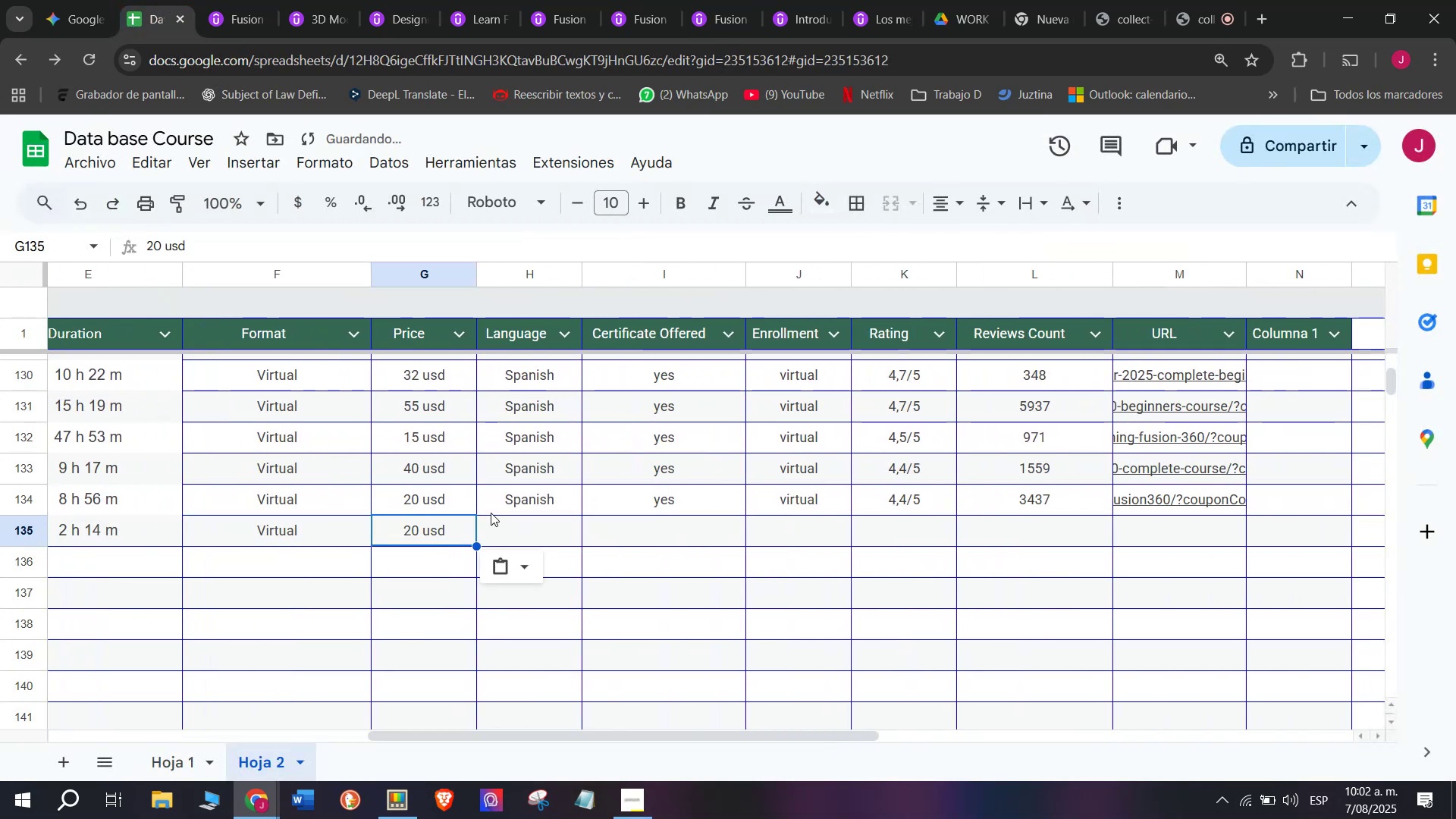 
key(Control+ControlLeft)
 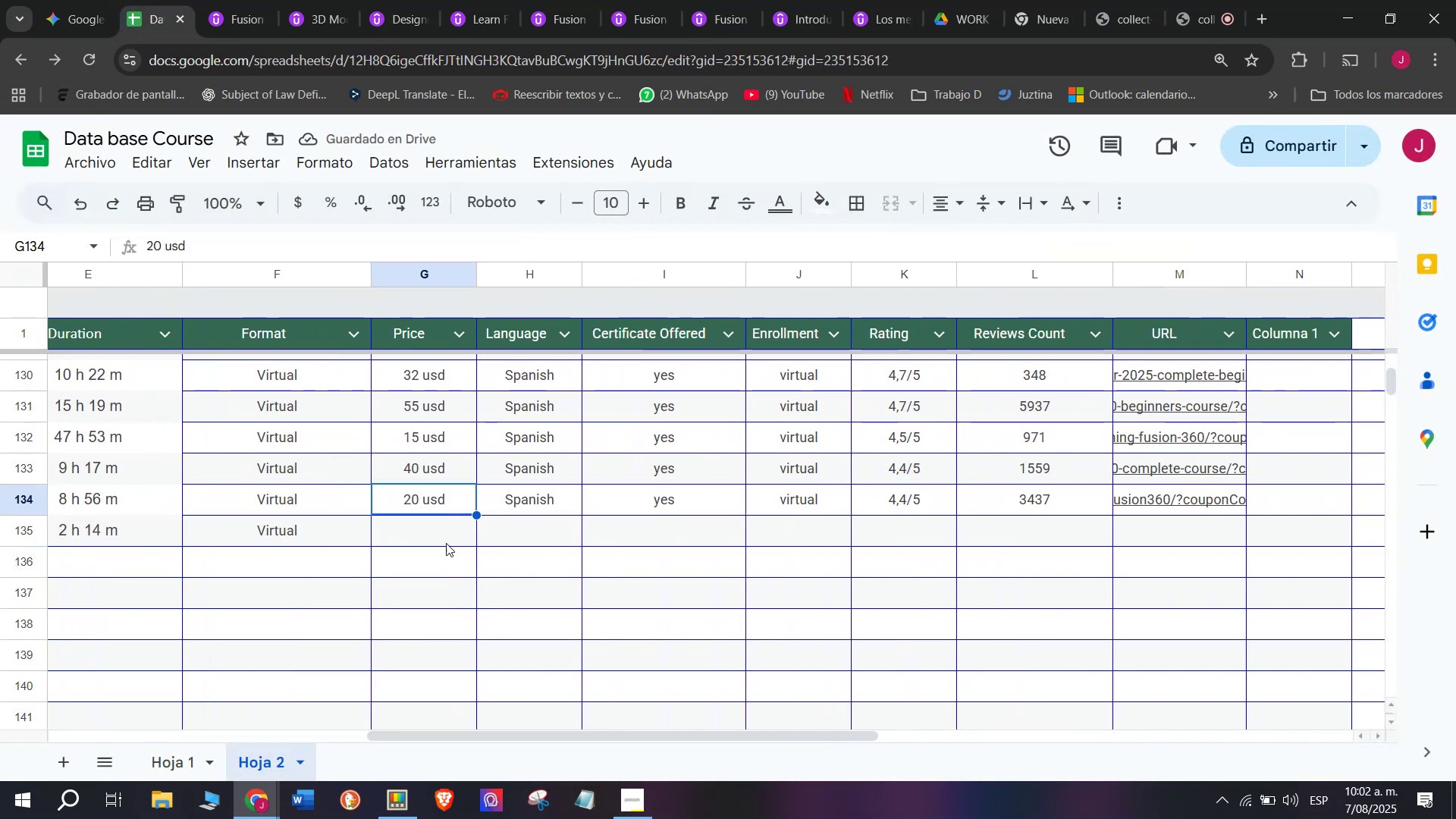 
key(Control+C)
 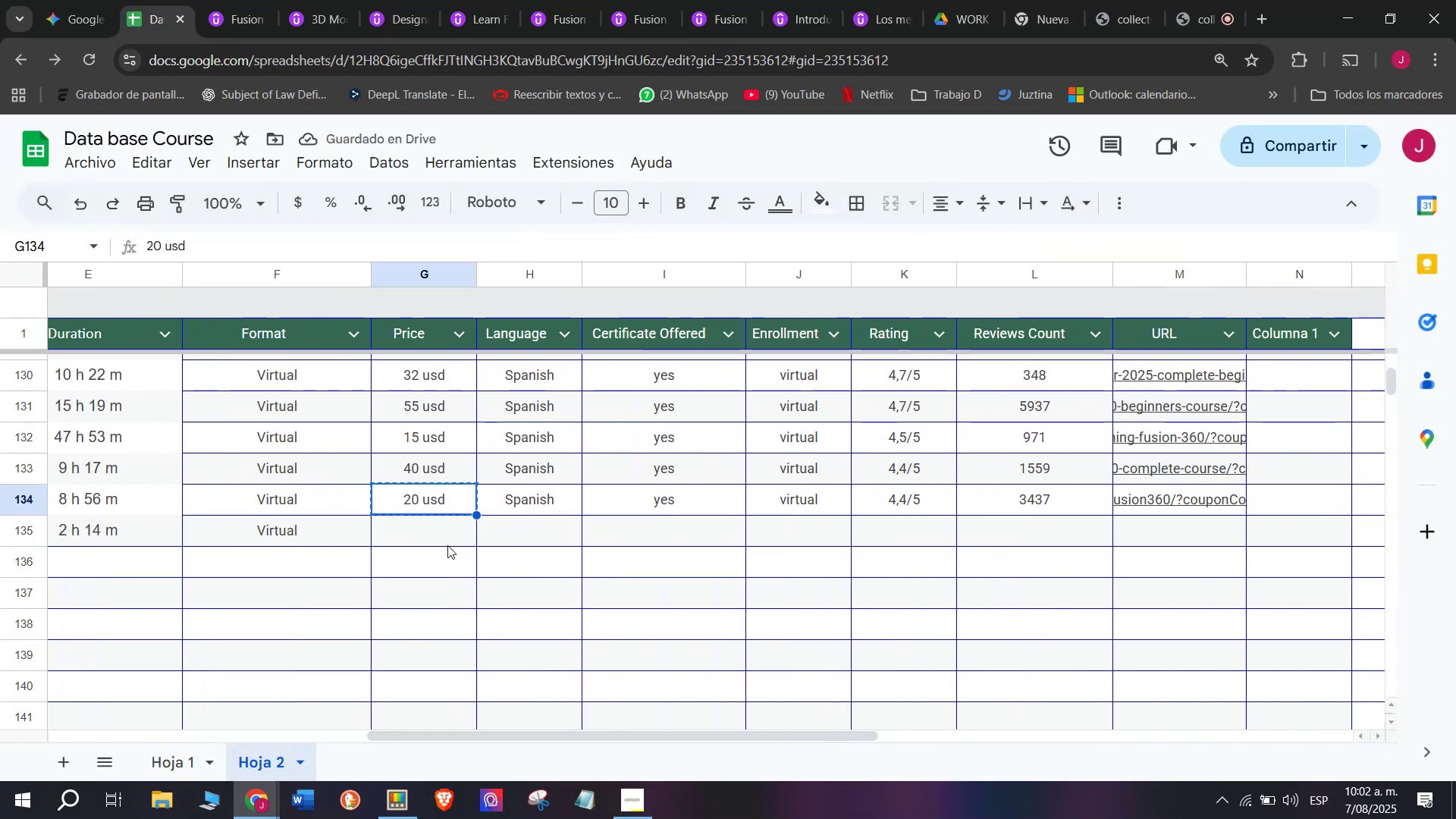 
left_click_drag(start_coordinate=[447, 529], to_coordinate=[447, 525])
 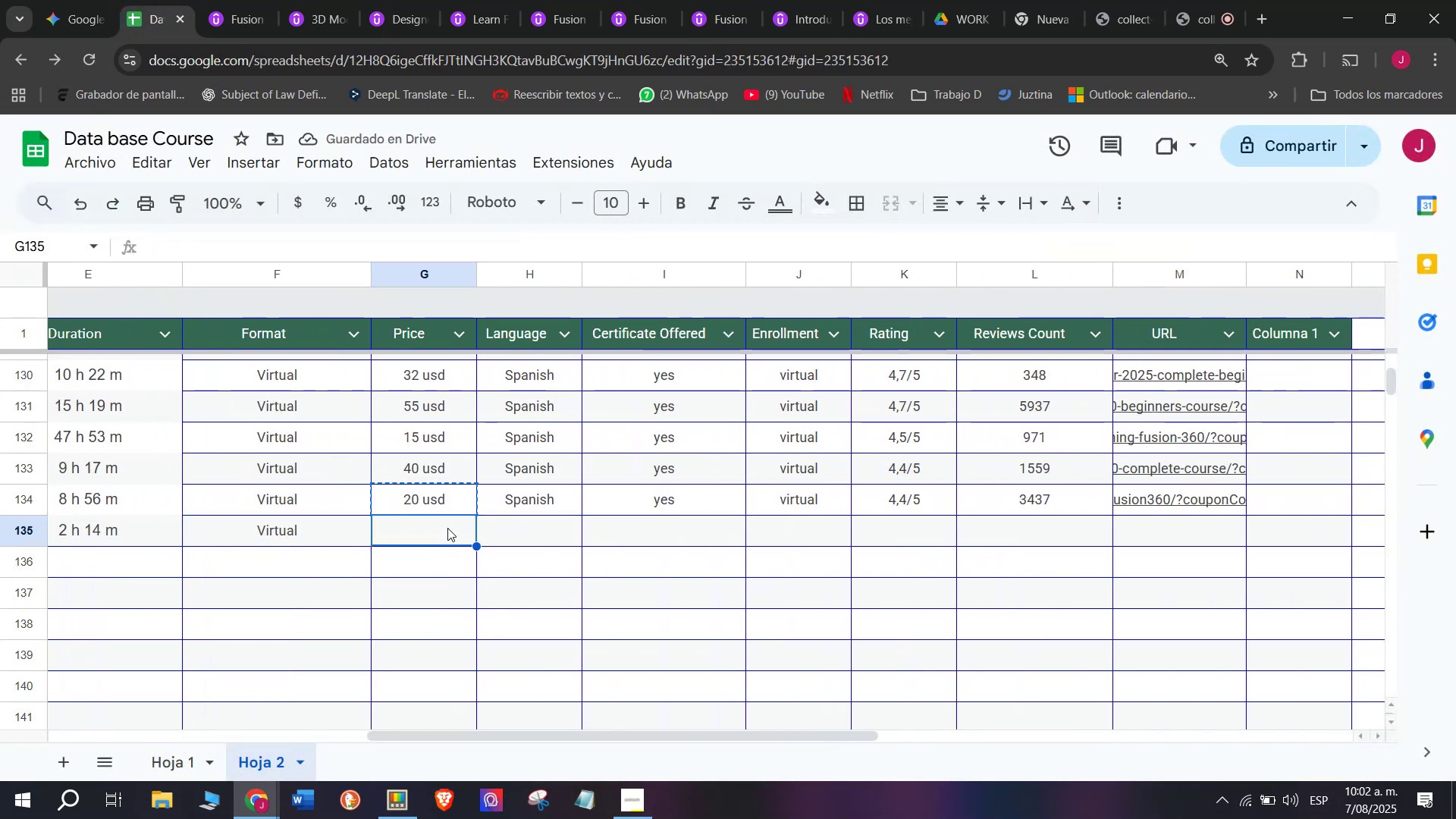 
key(Control+ControlLeft)
 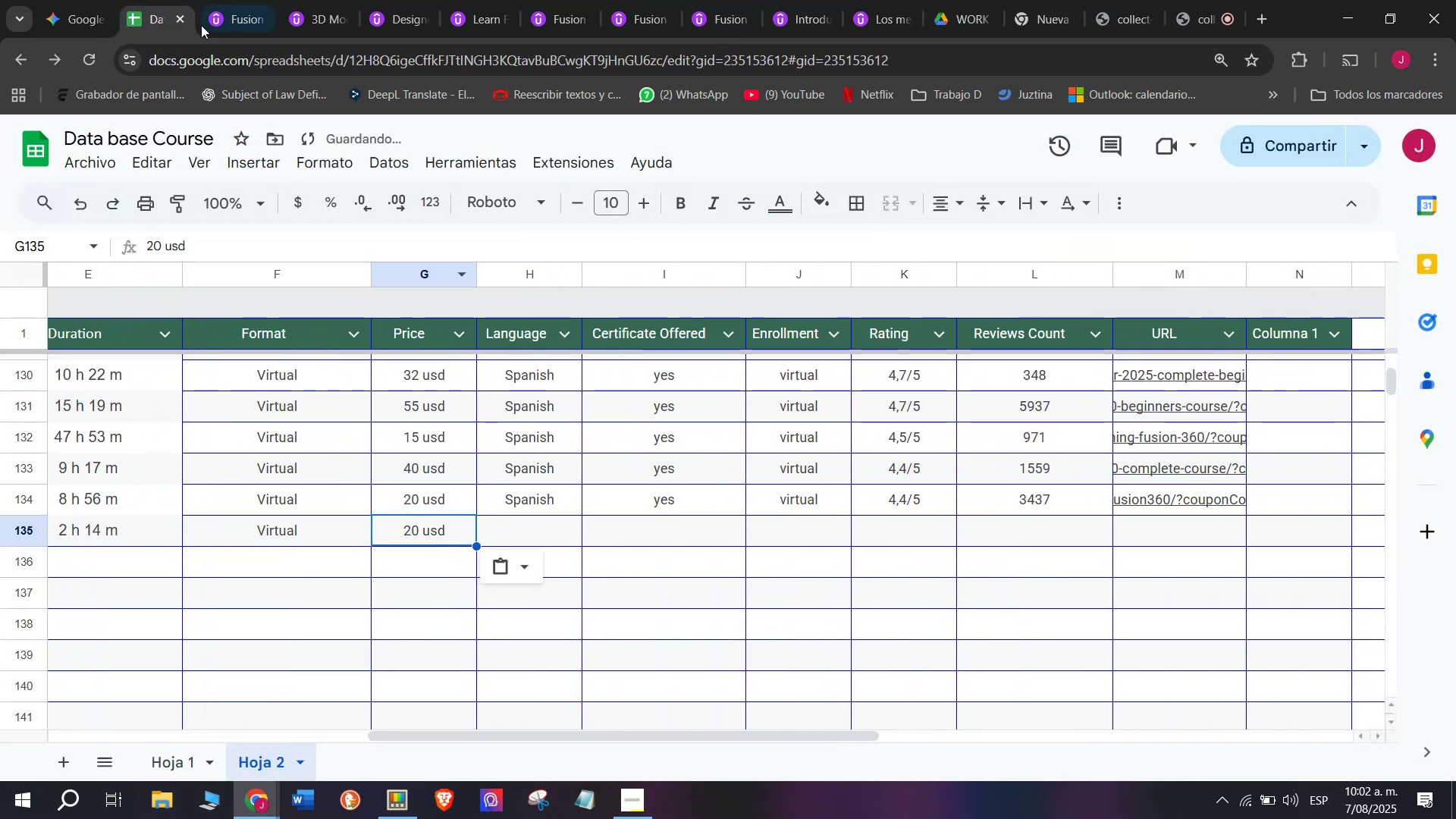 
key(Z)
 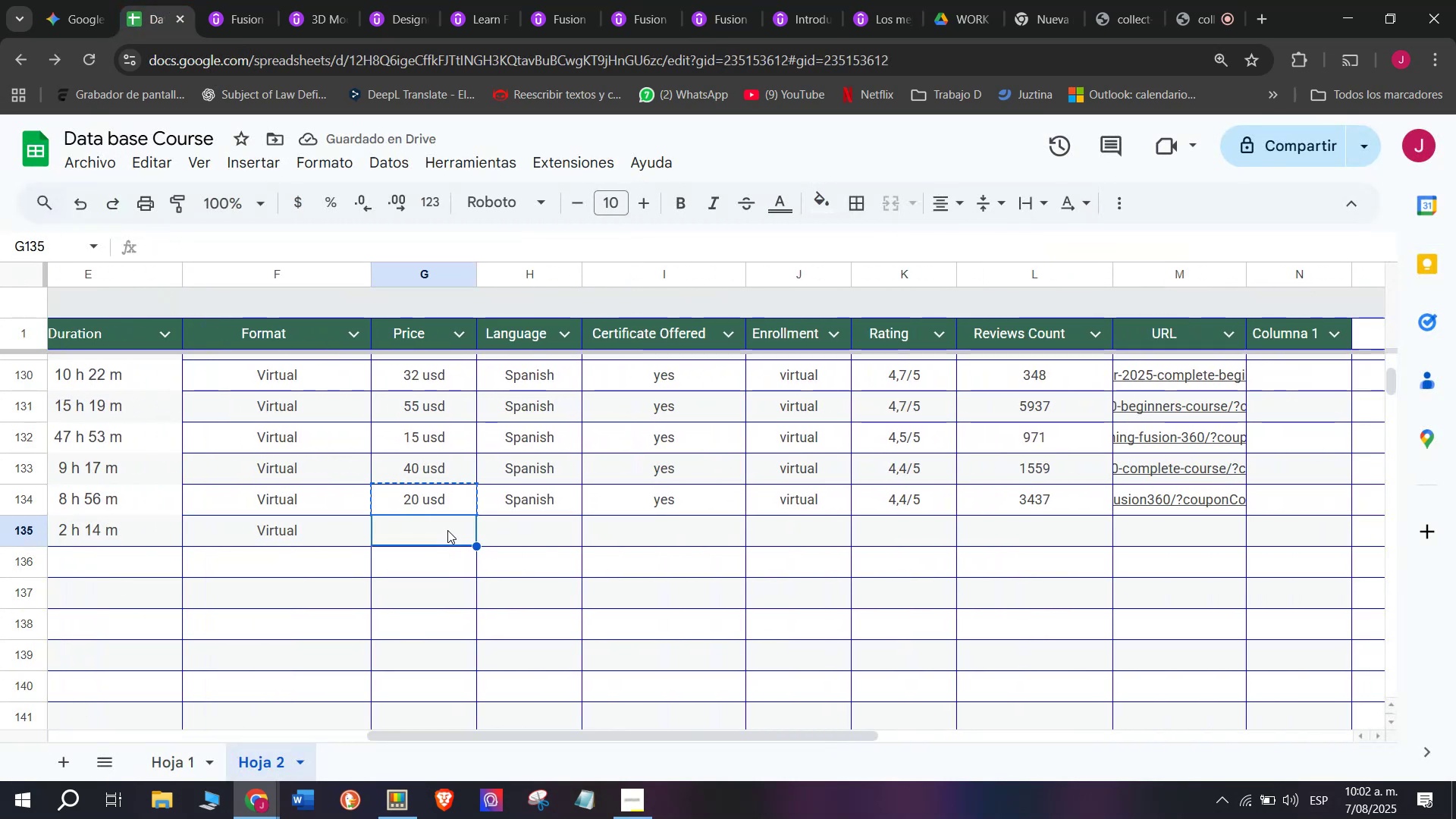 
key(Control+V)
 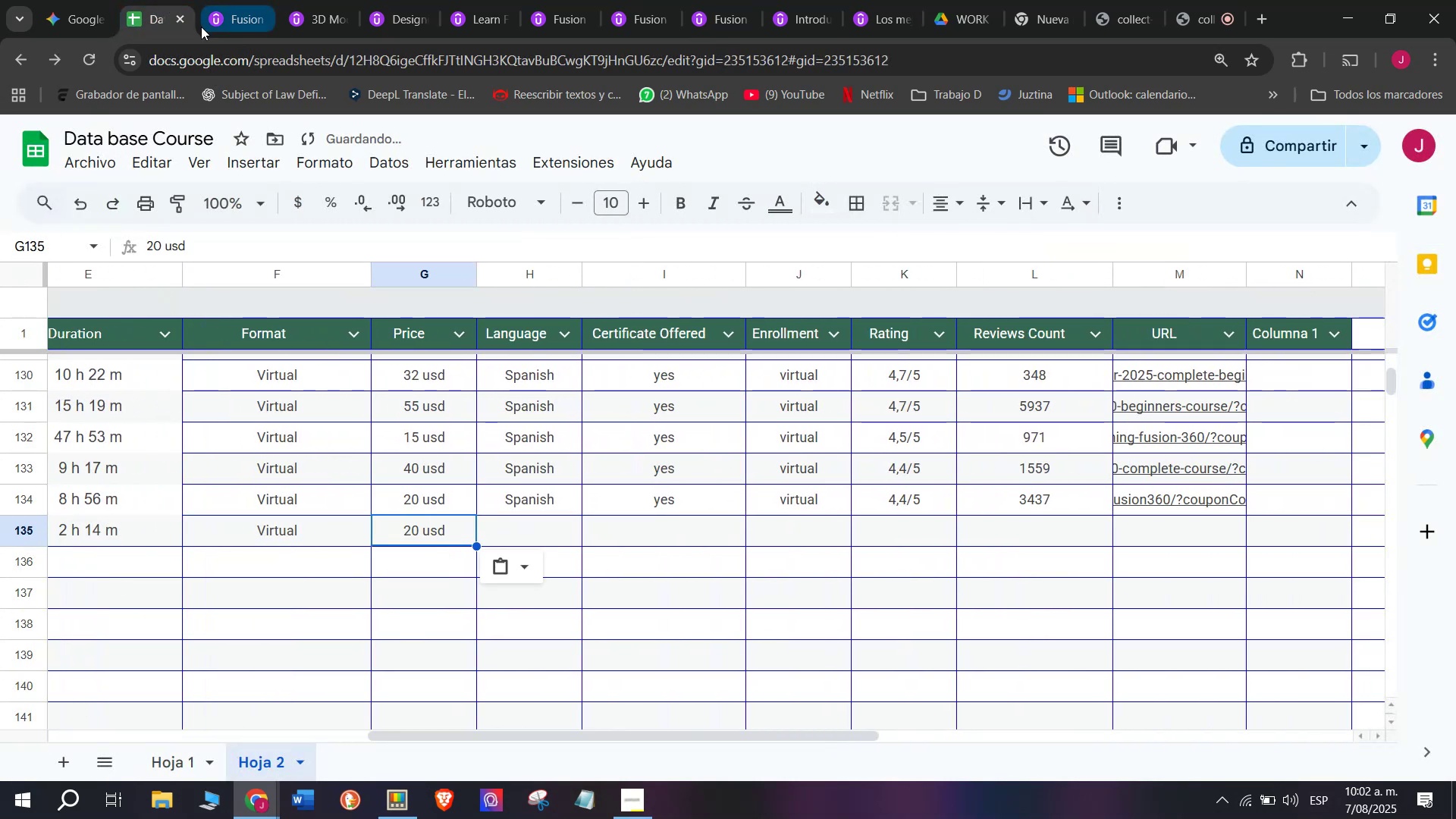 
left_click([242, 0])
 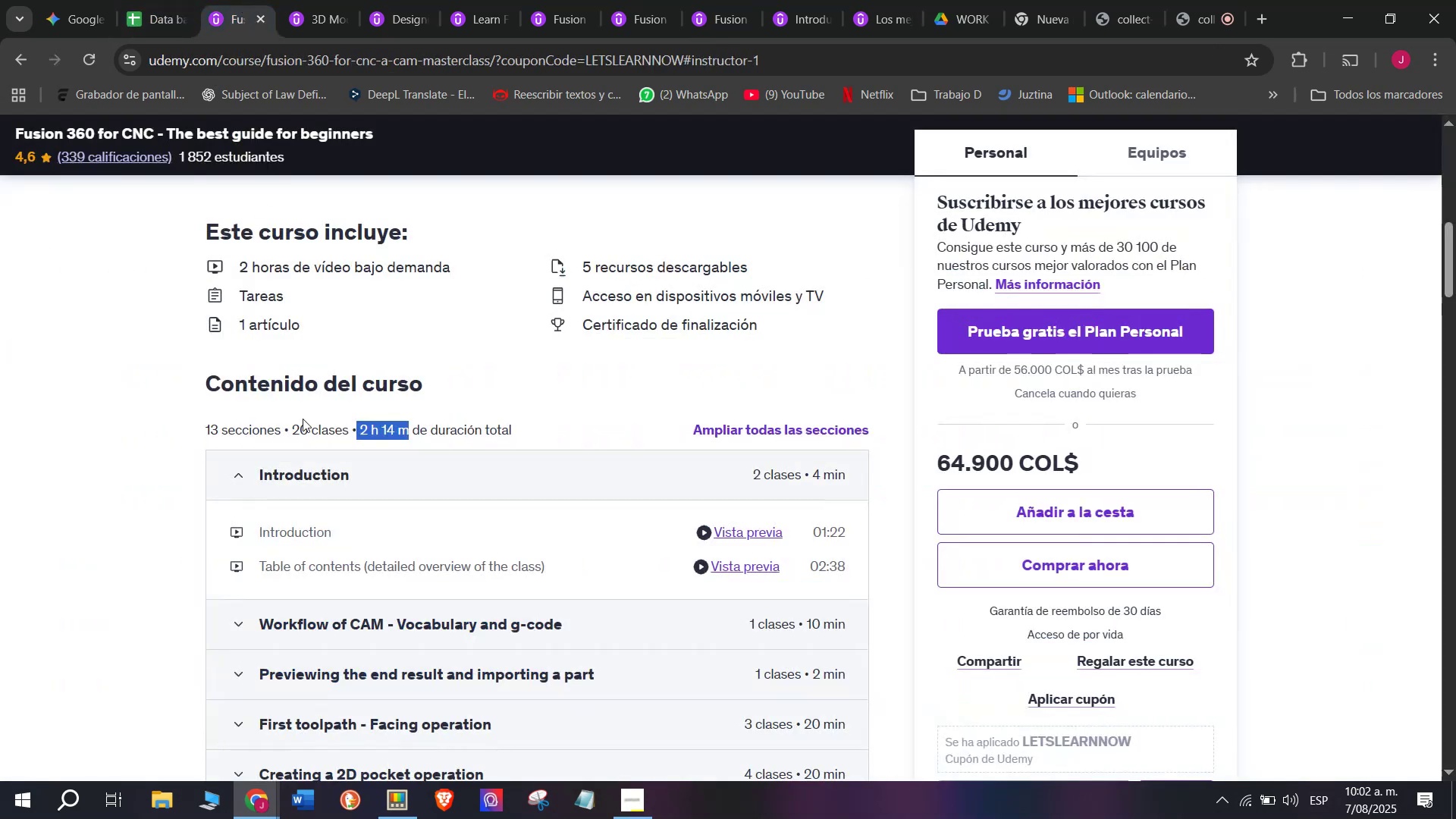 
scroll: coordinate [338, 451], scroll_direction: up, amount: 4.0
 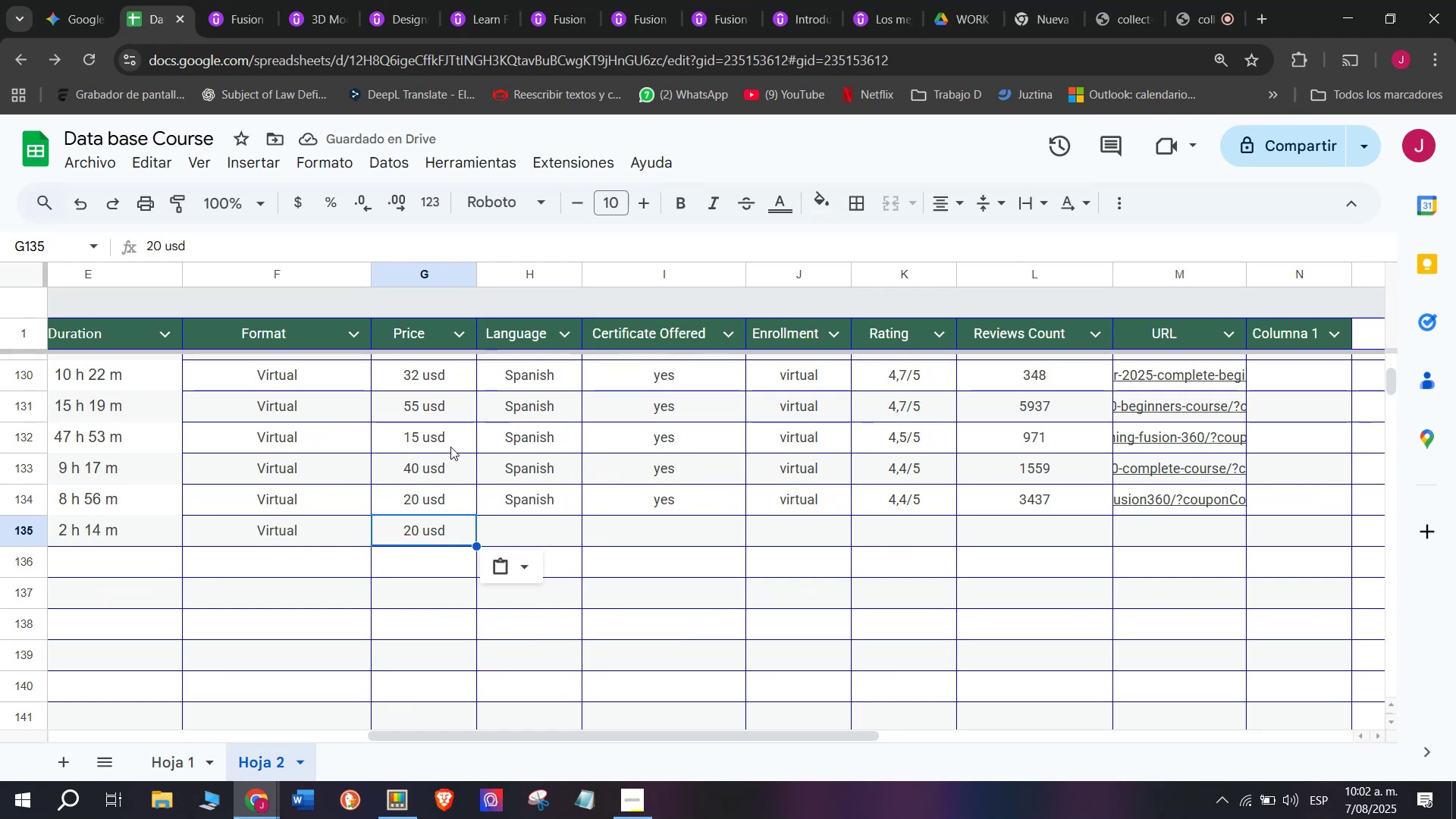 
left_click([236, 0])
 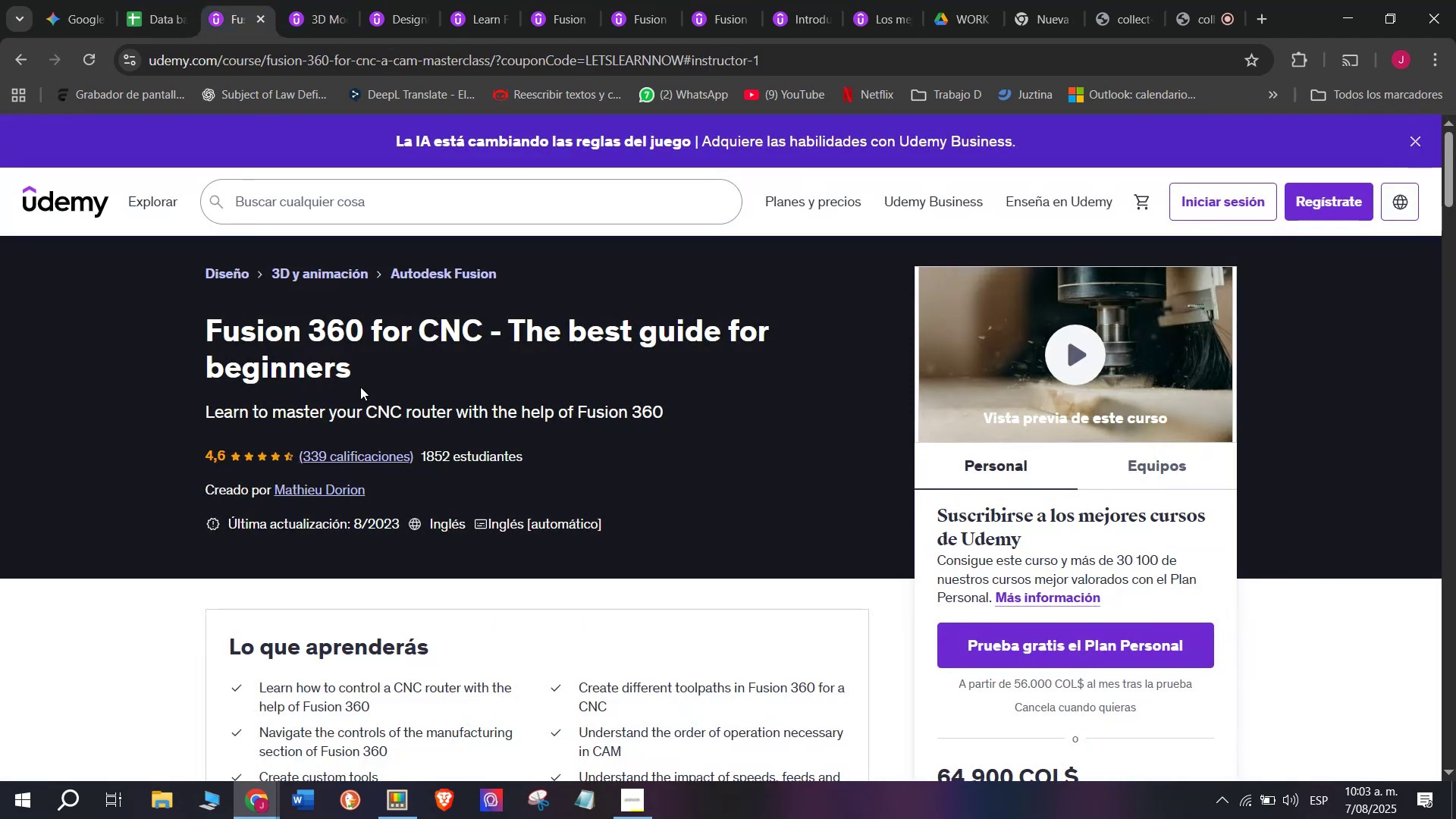 
scroll: coordinate [384, 403], scroll_direction: down, amount: 1.0
 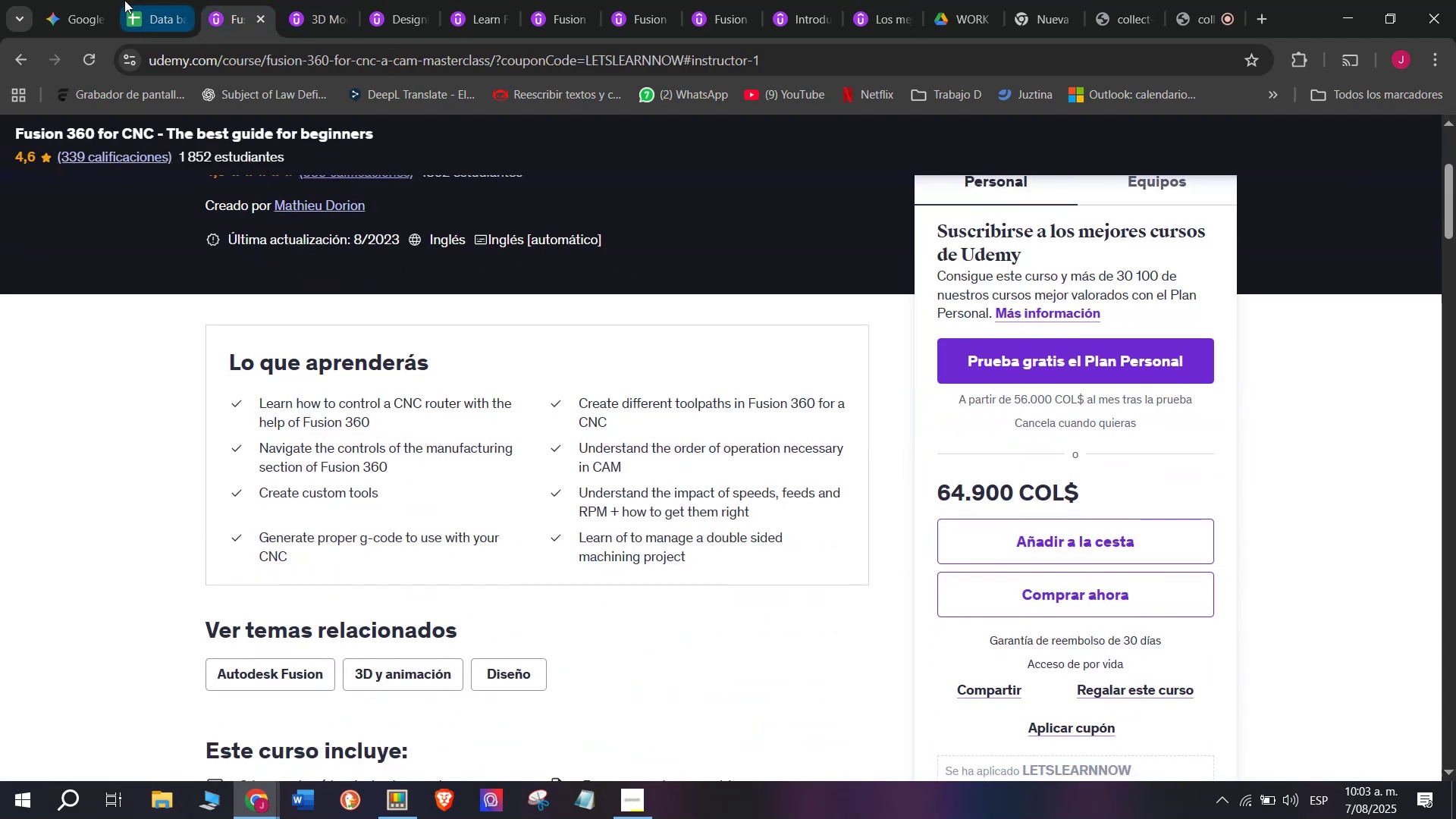 
left_click([145, 0])
 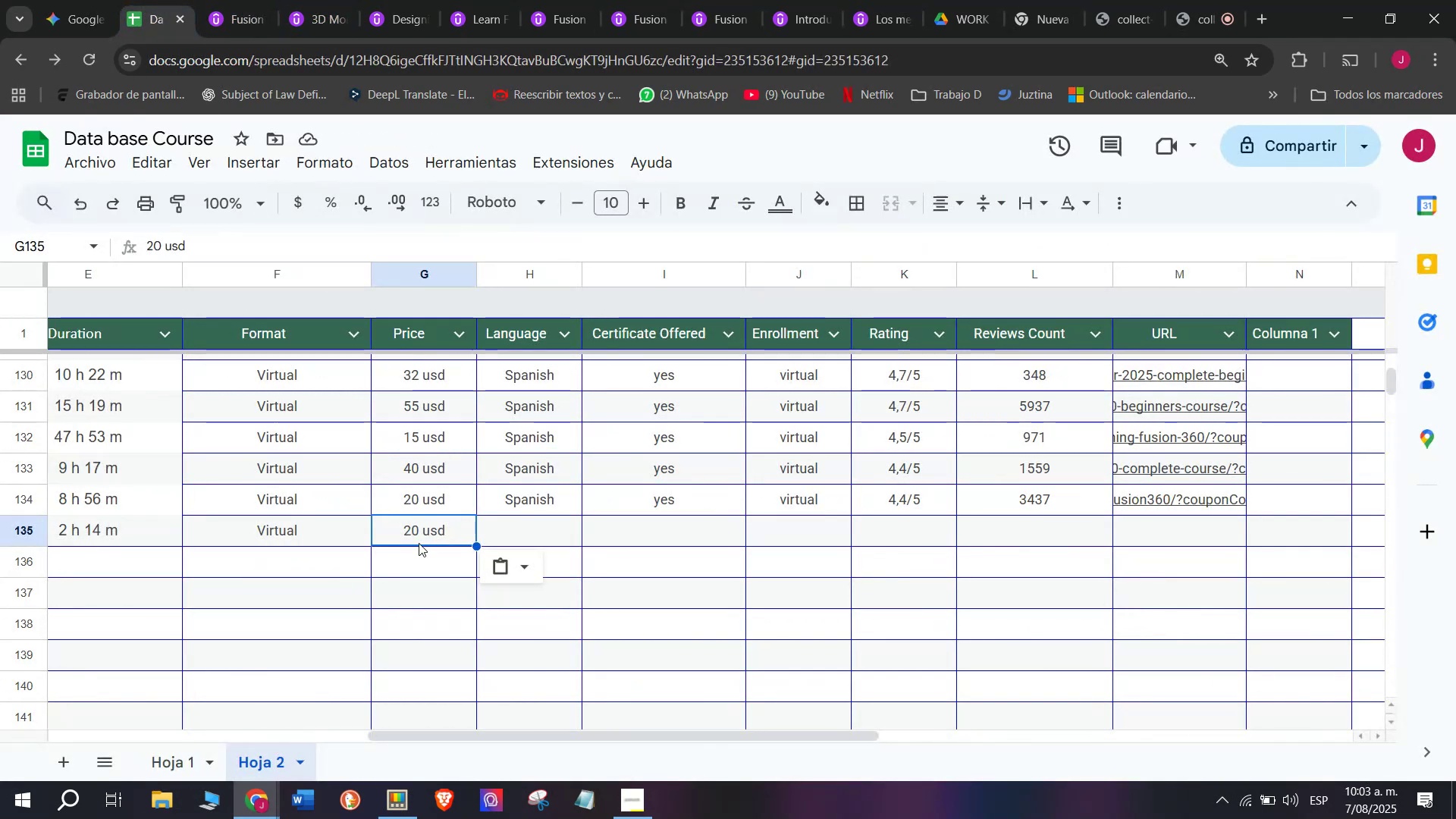 
double_click([419, 541])
 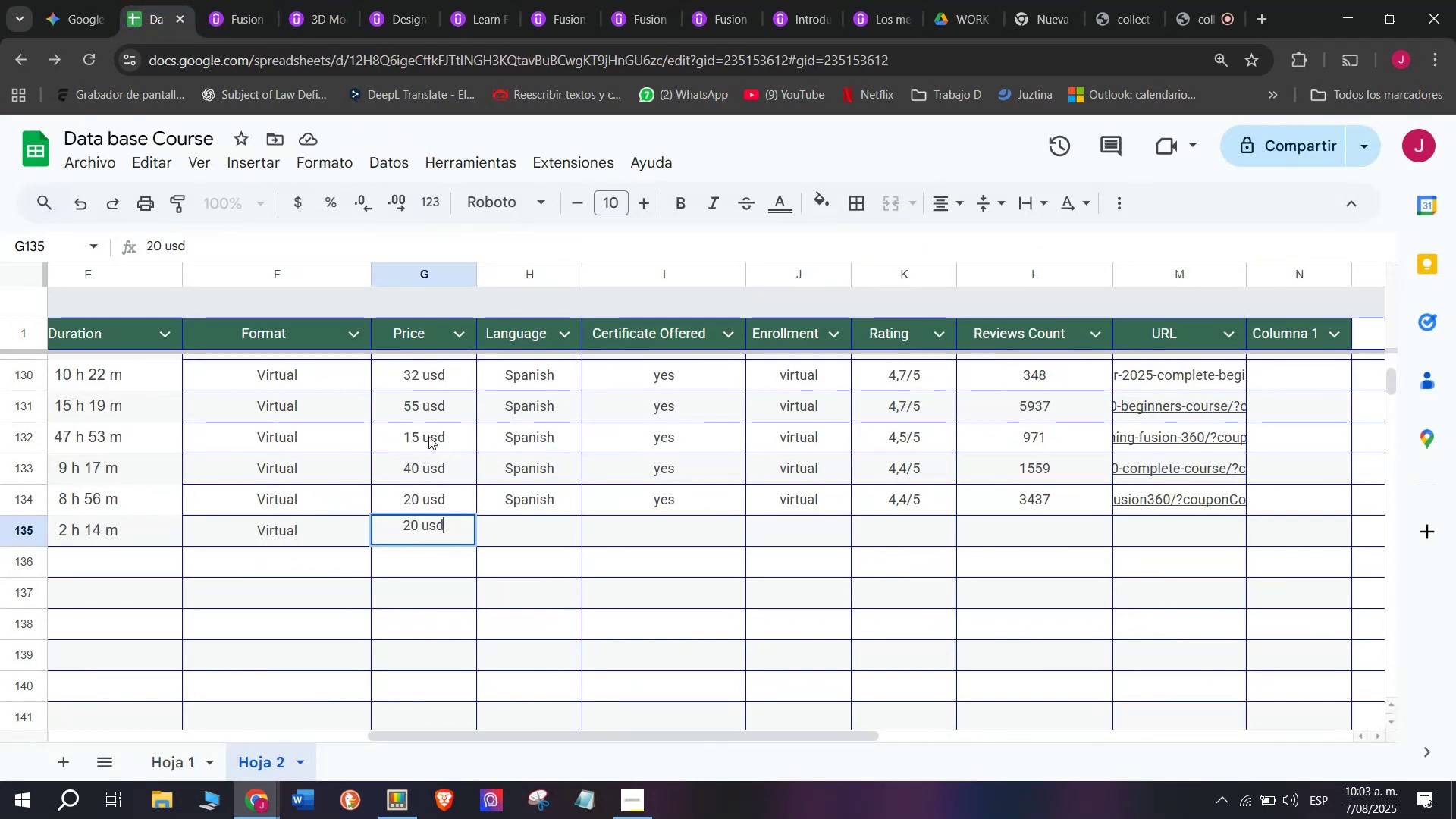 
left_click([428, 435])
 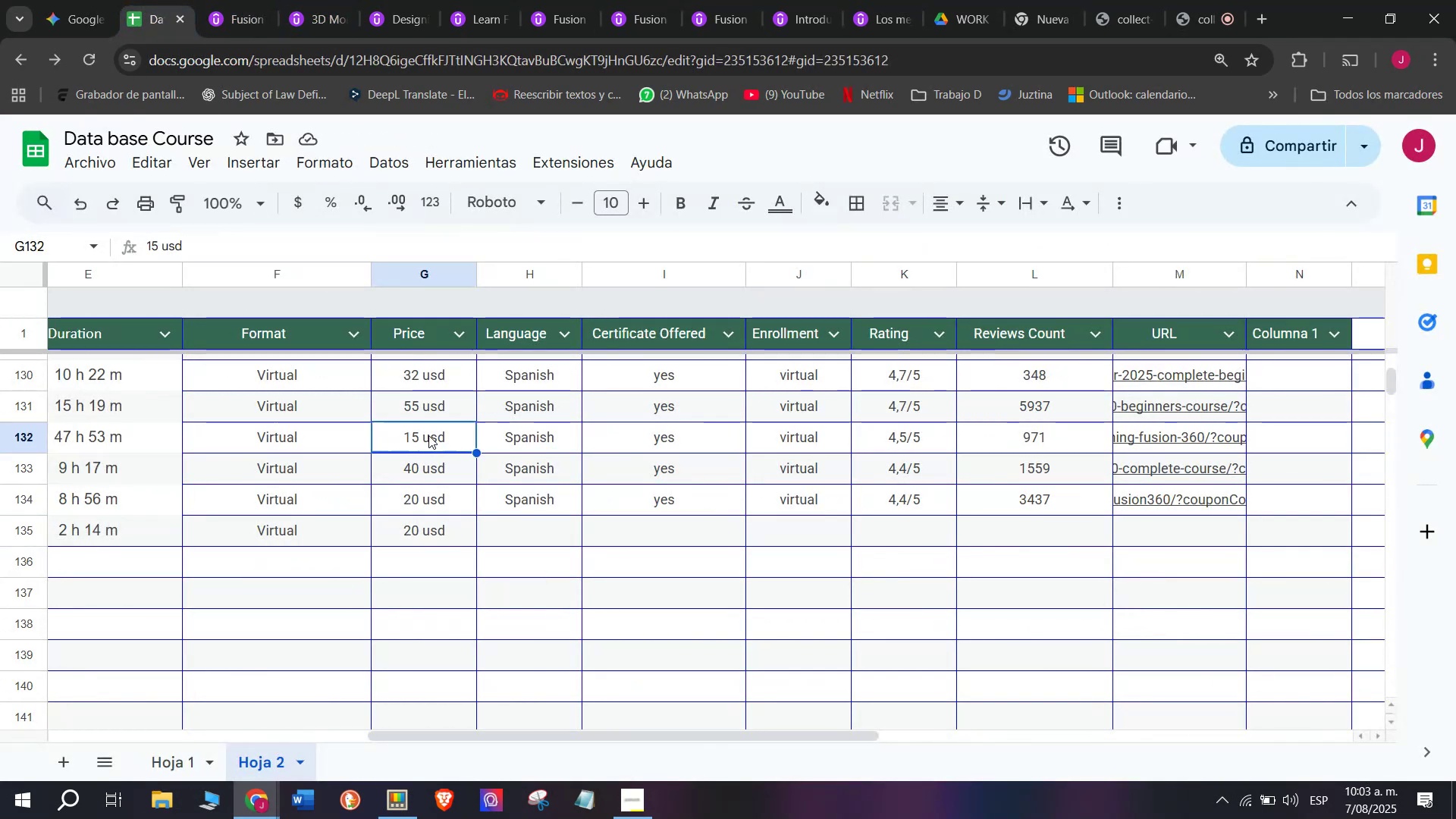 
key(Break)
 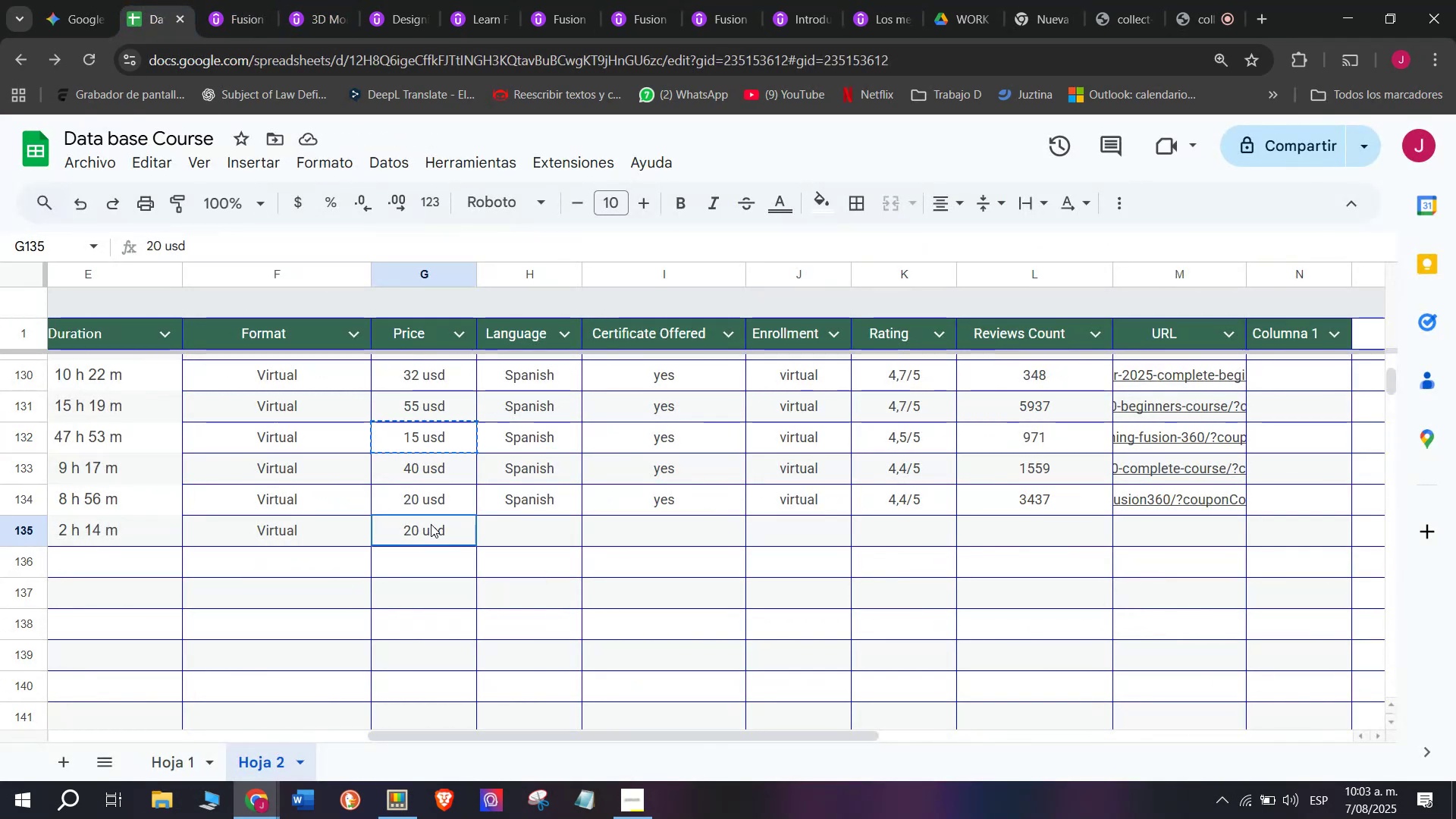 
key(Control+ControlLeft)
 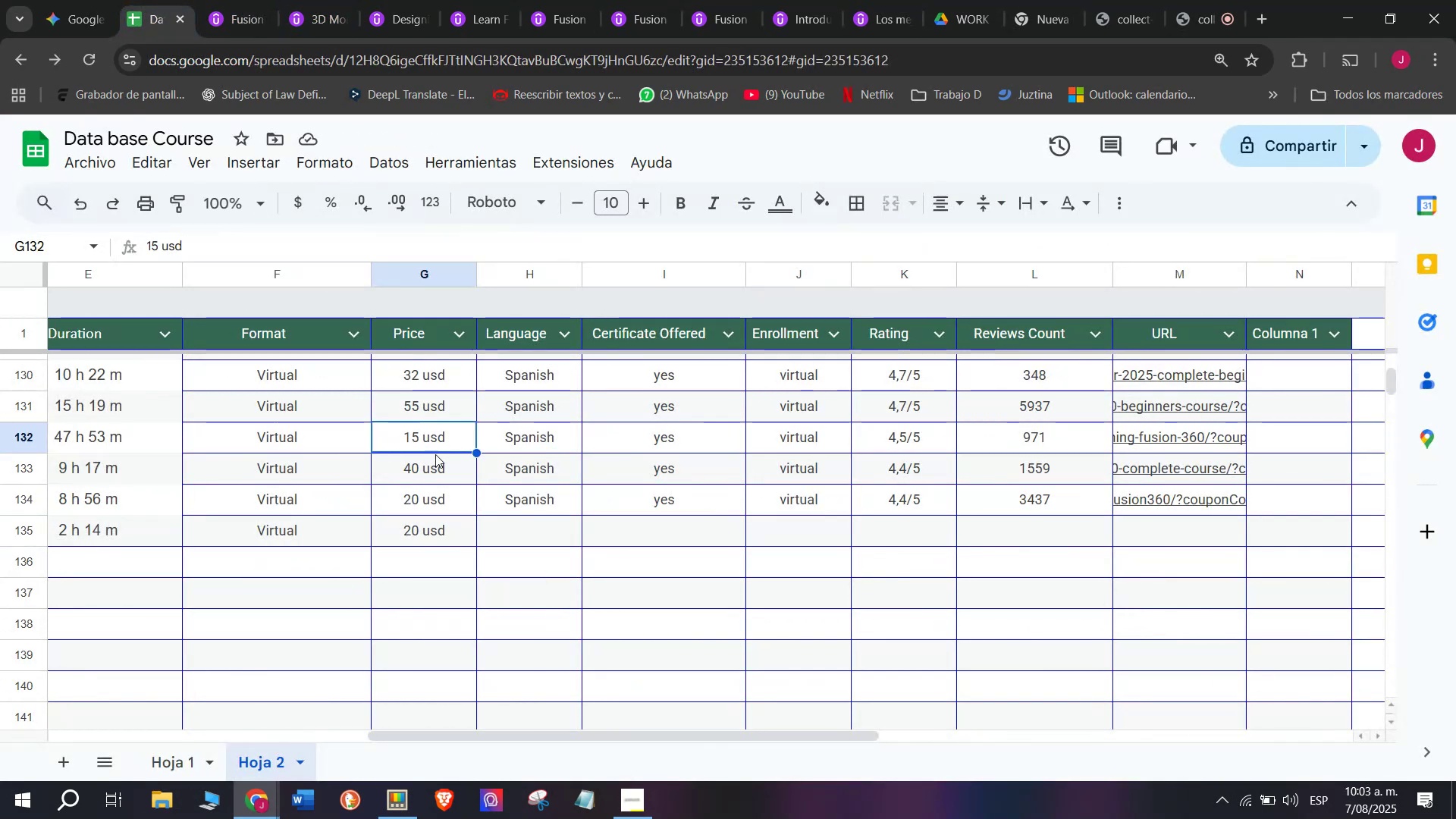 
key(Control+C)
 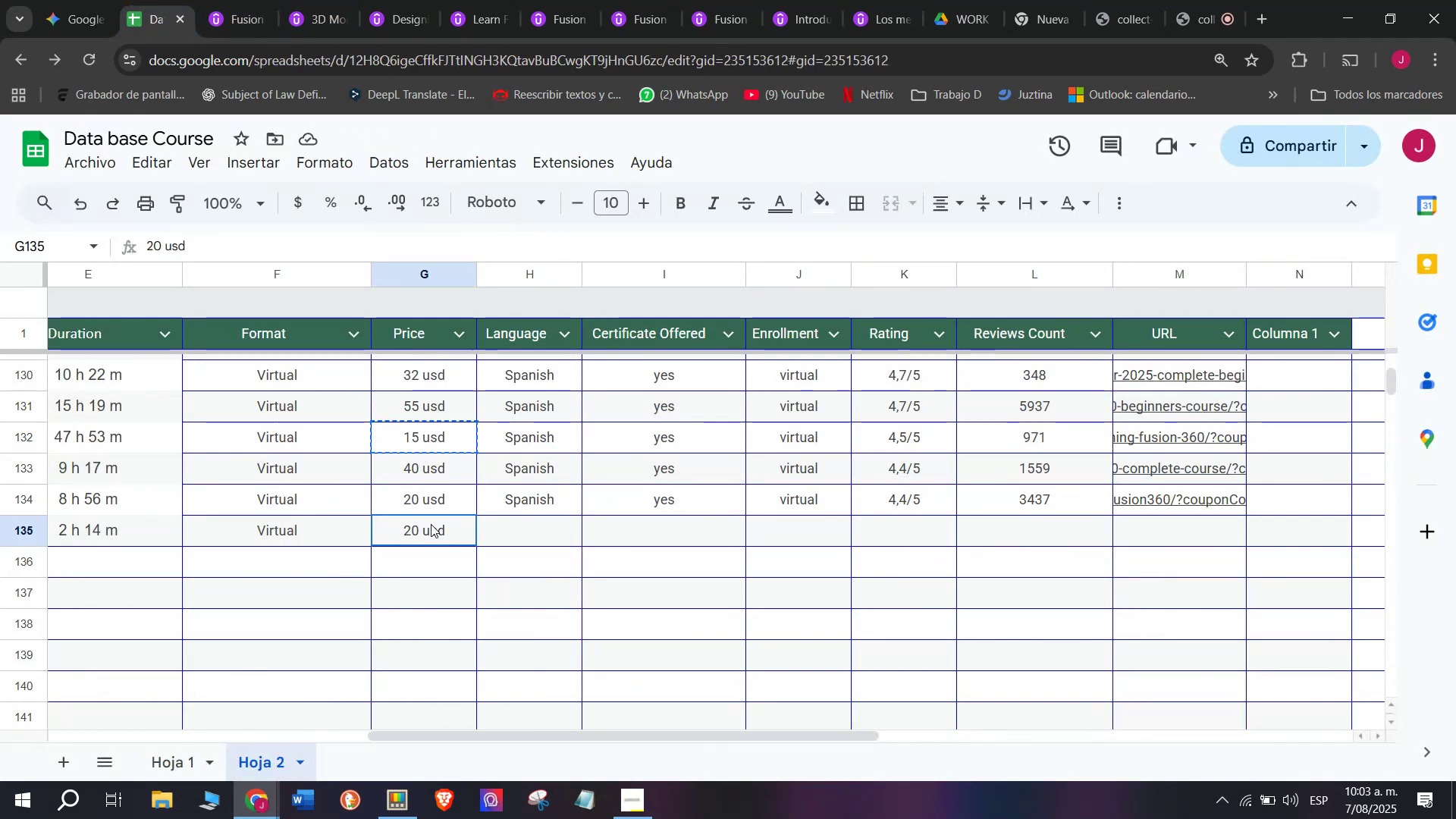 
key(Control+ControlLeft)
 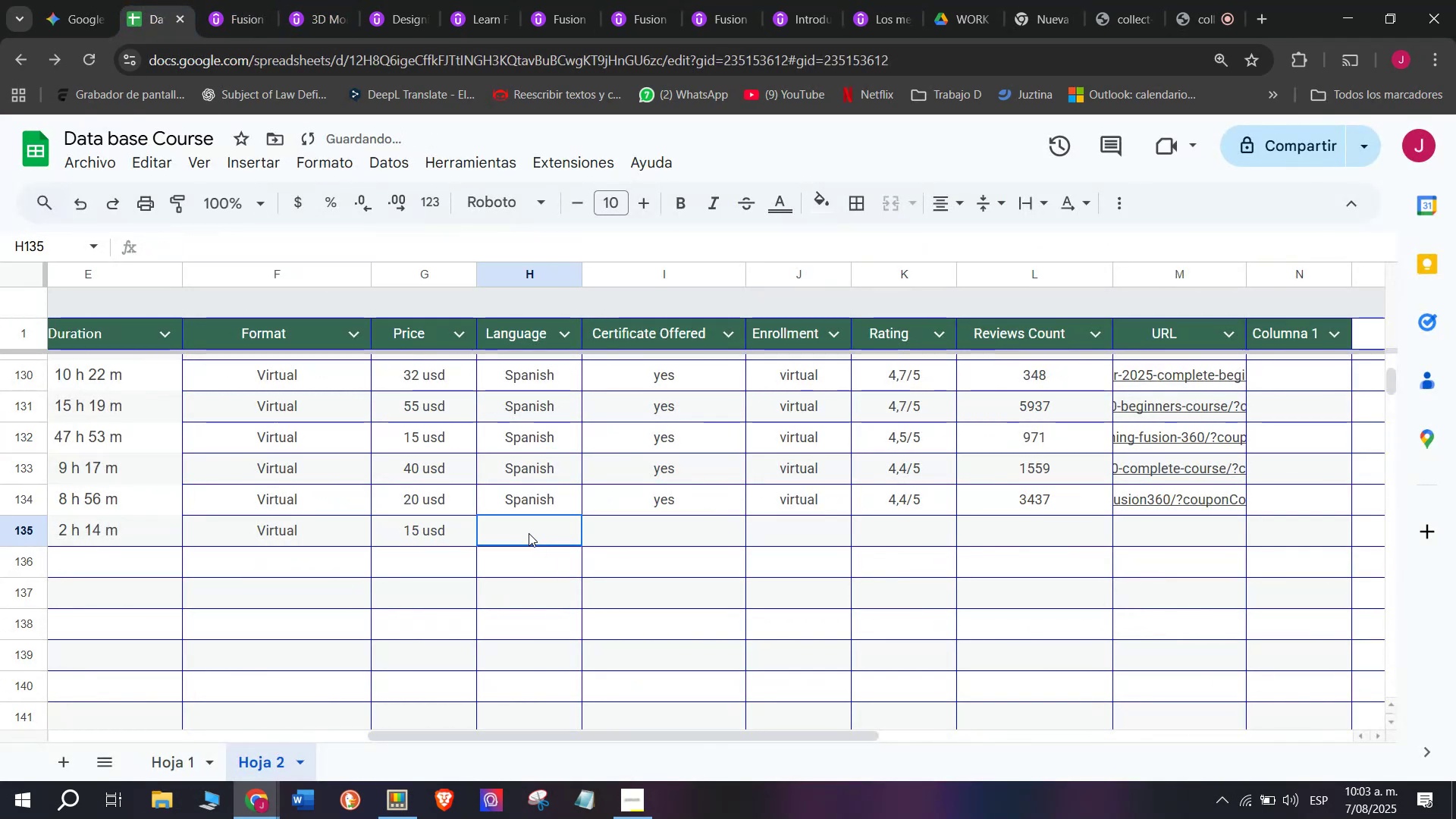 
key(Z)
 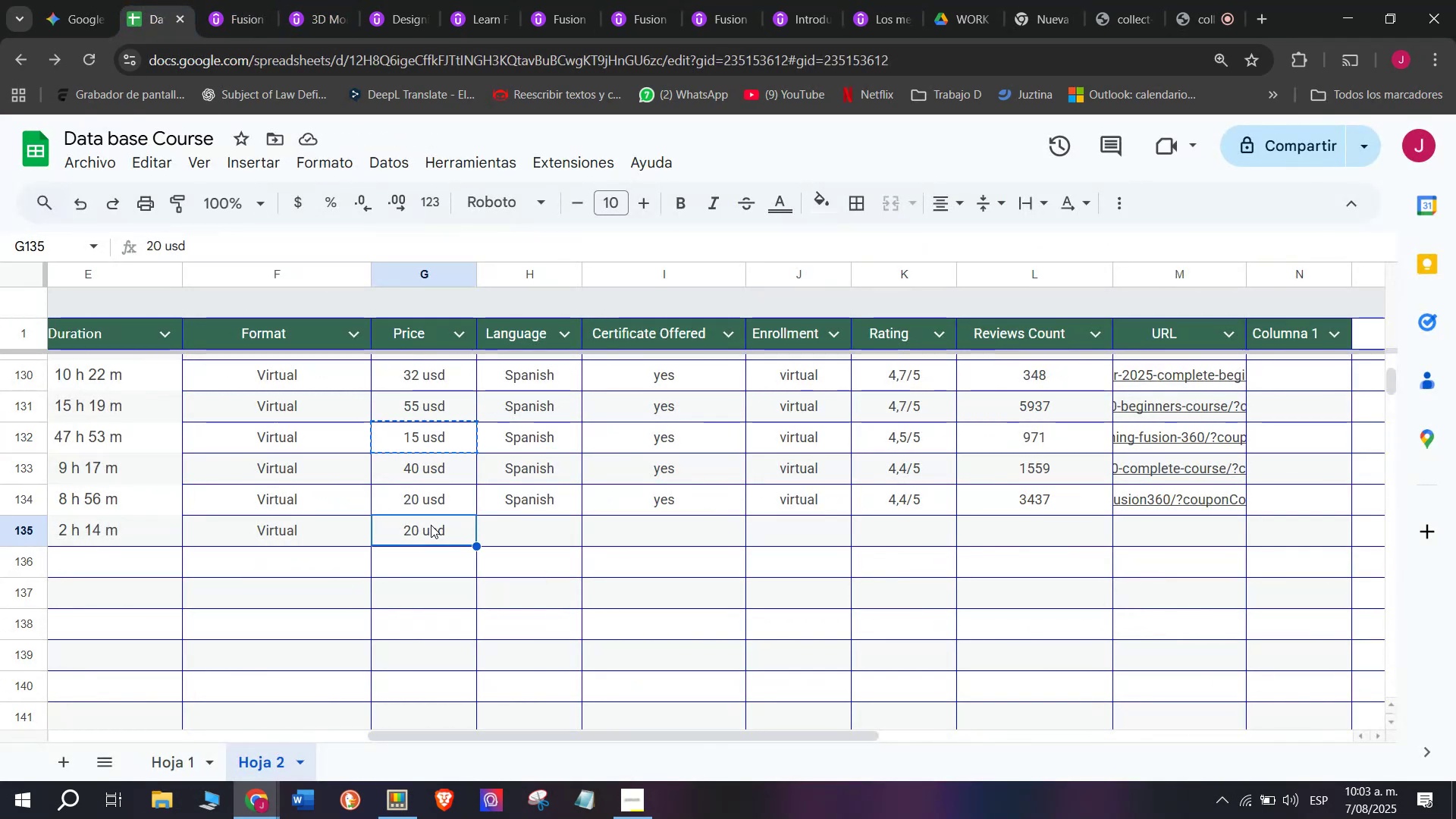 
key(Control+V)
 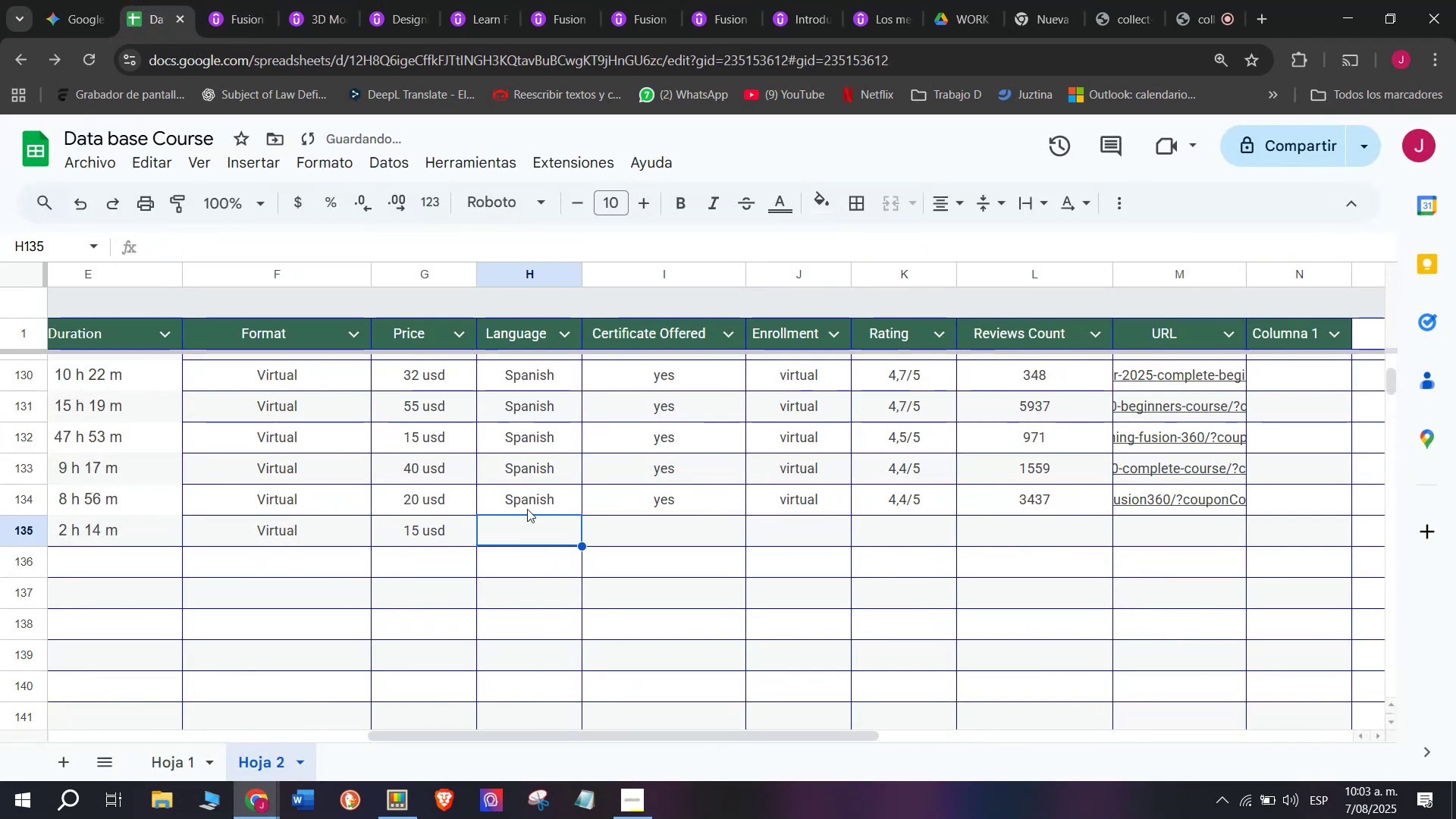 
key(Break)
 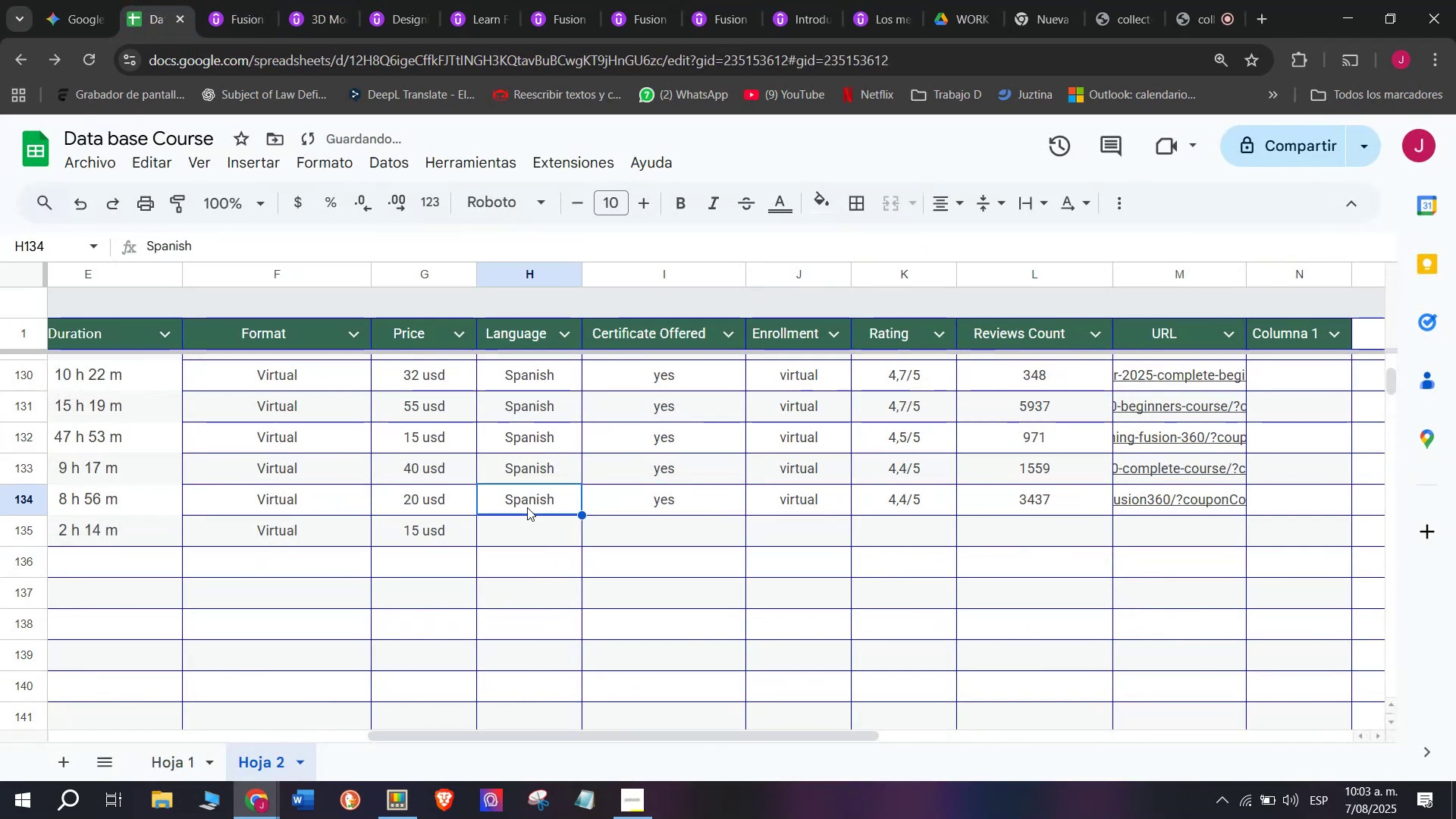 
key(Control+ControlLeft)
 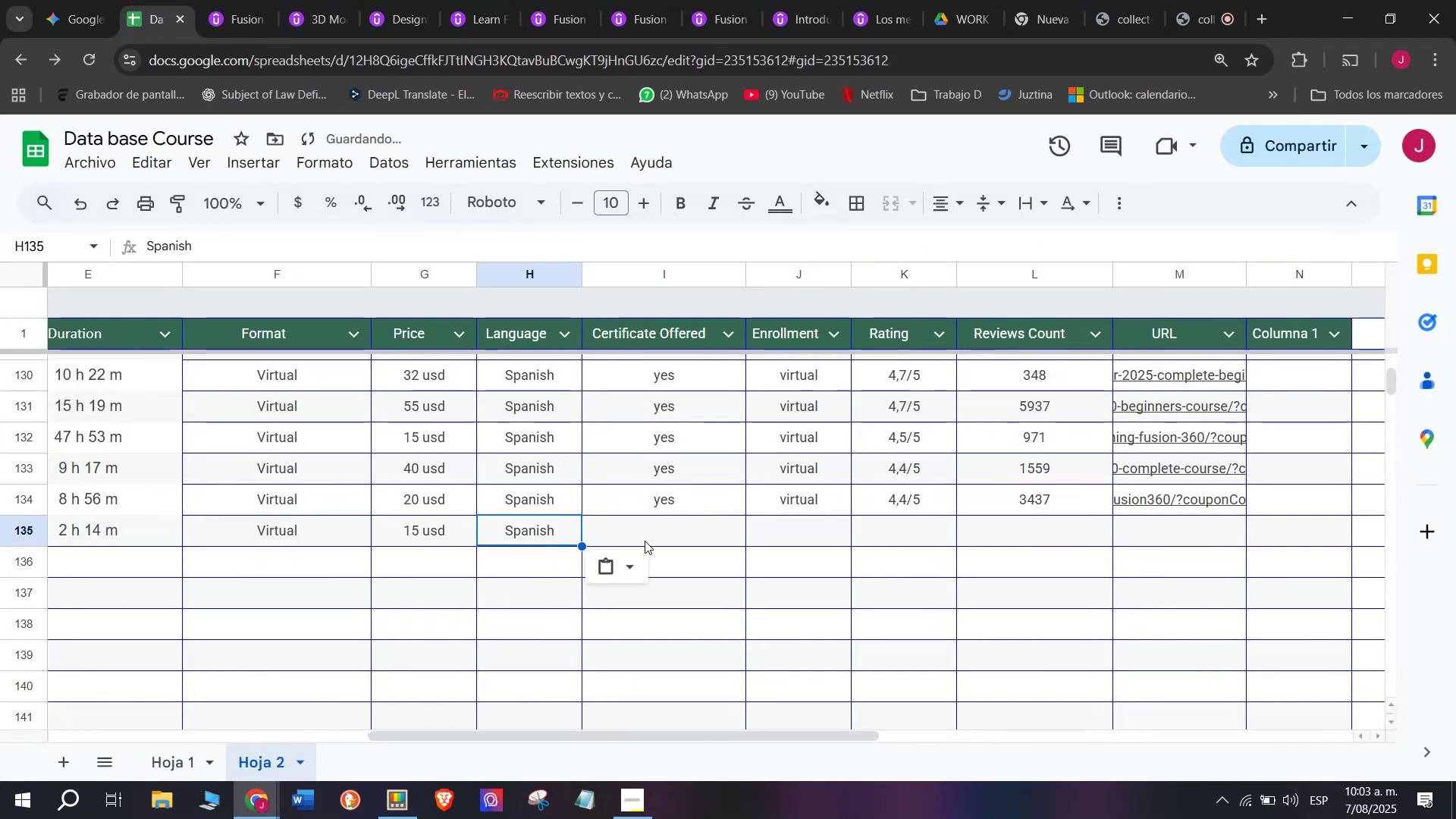 
key(Control+C)
 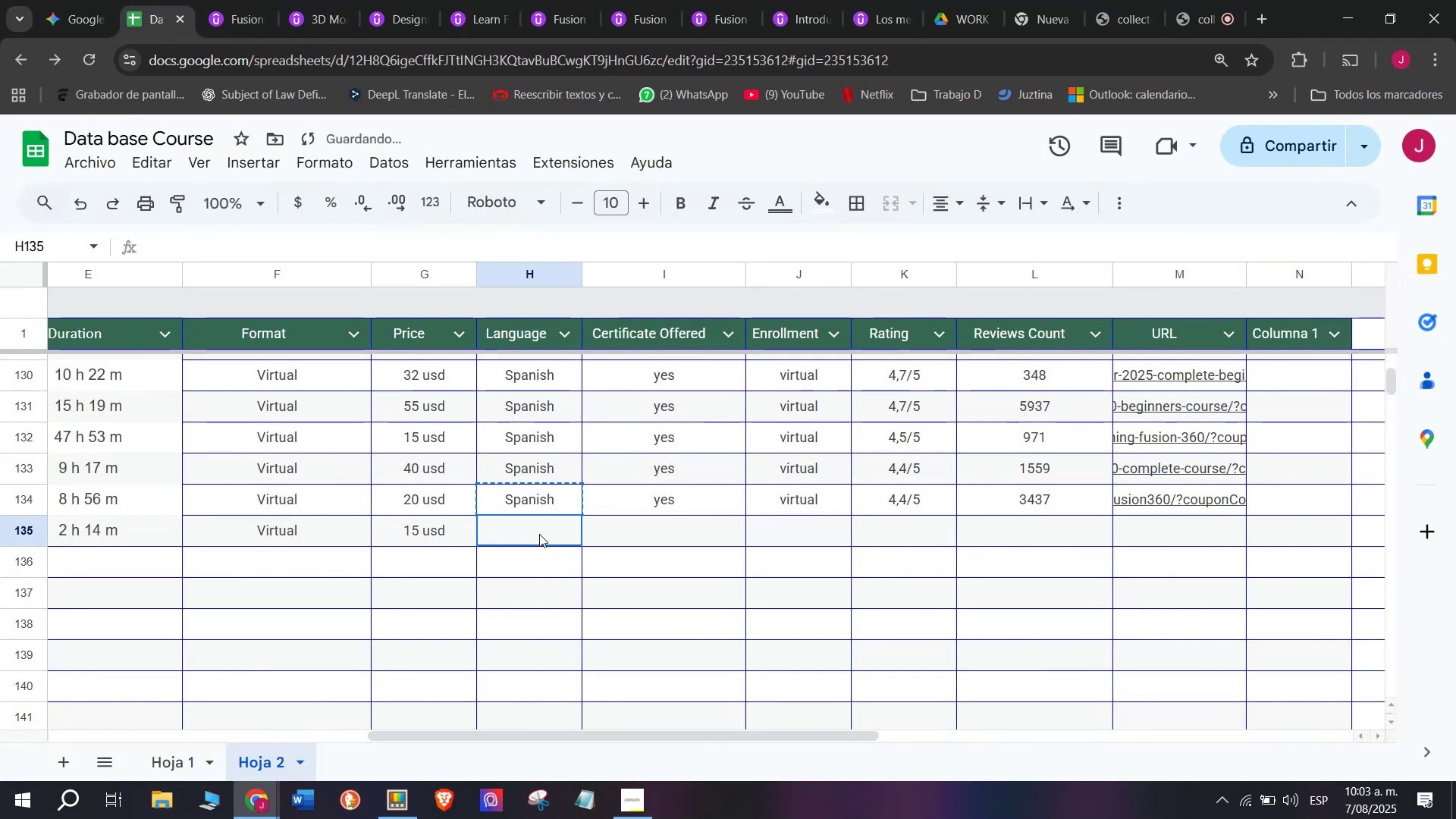 
triple_click([539, 534])
 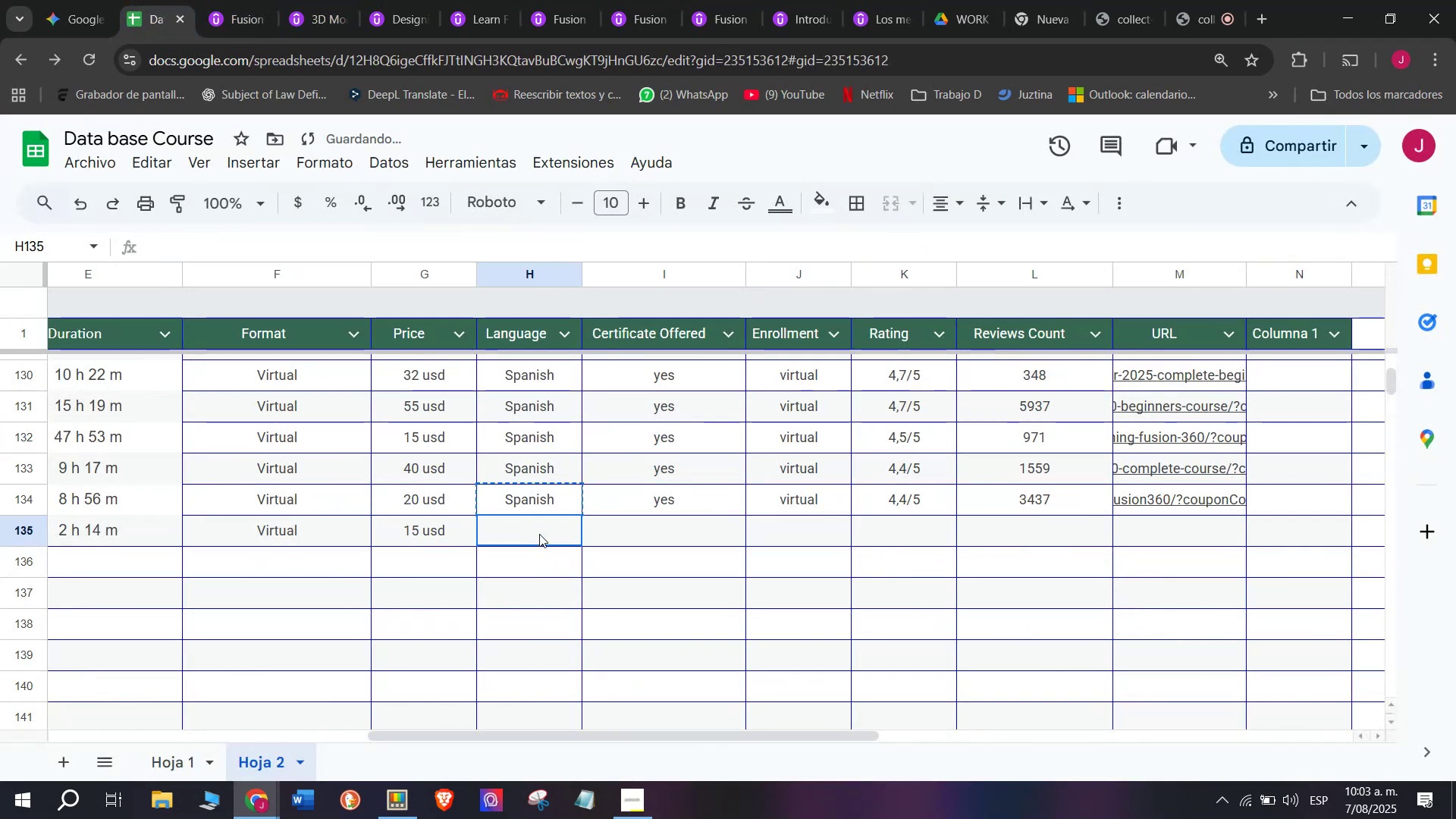 
key(Control+ControlLeft)
 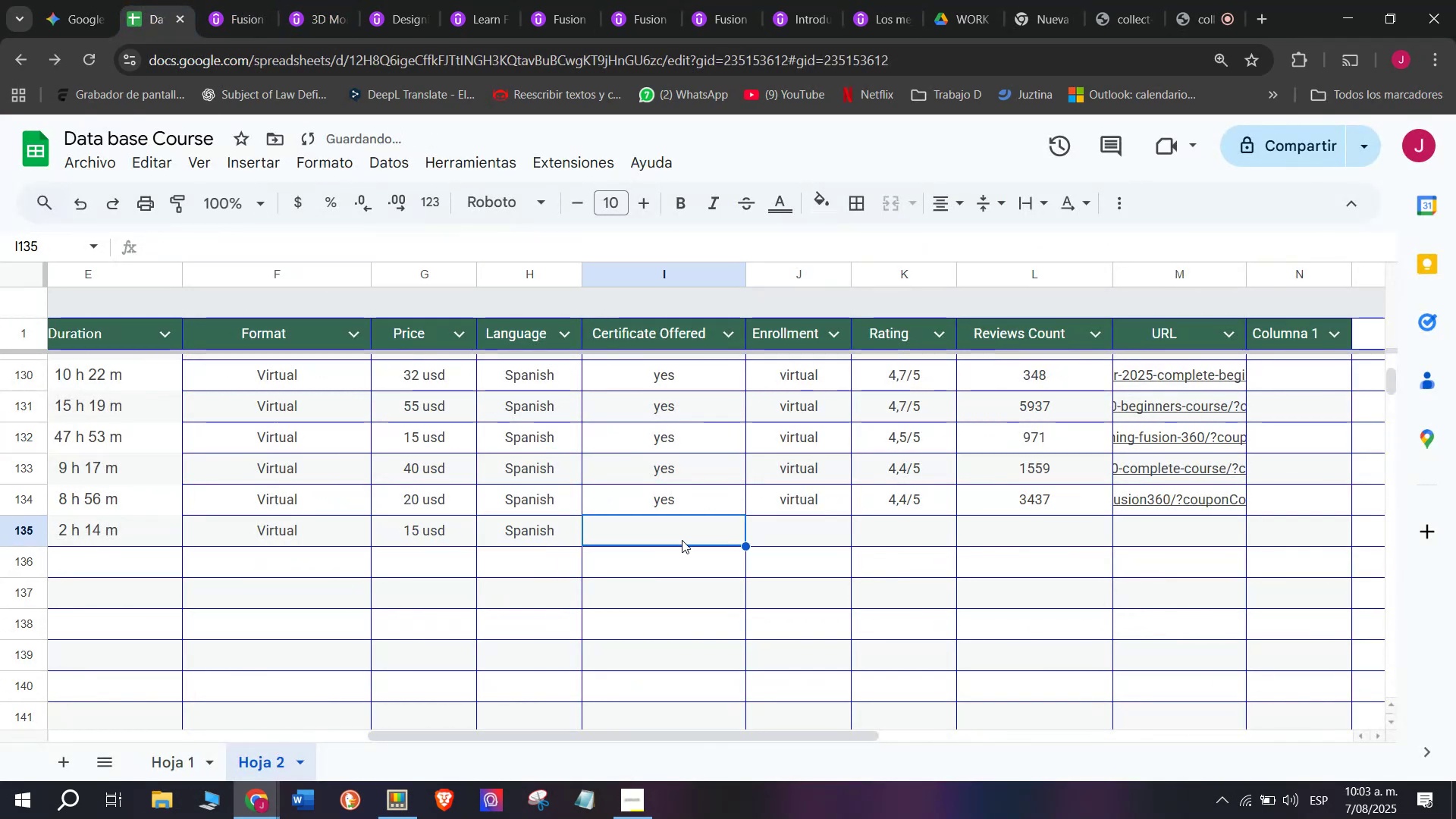 
key(Z)
 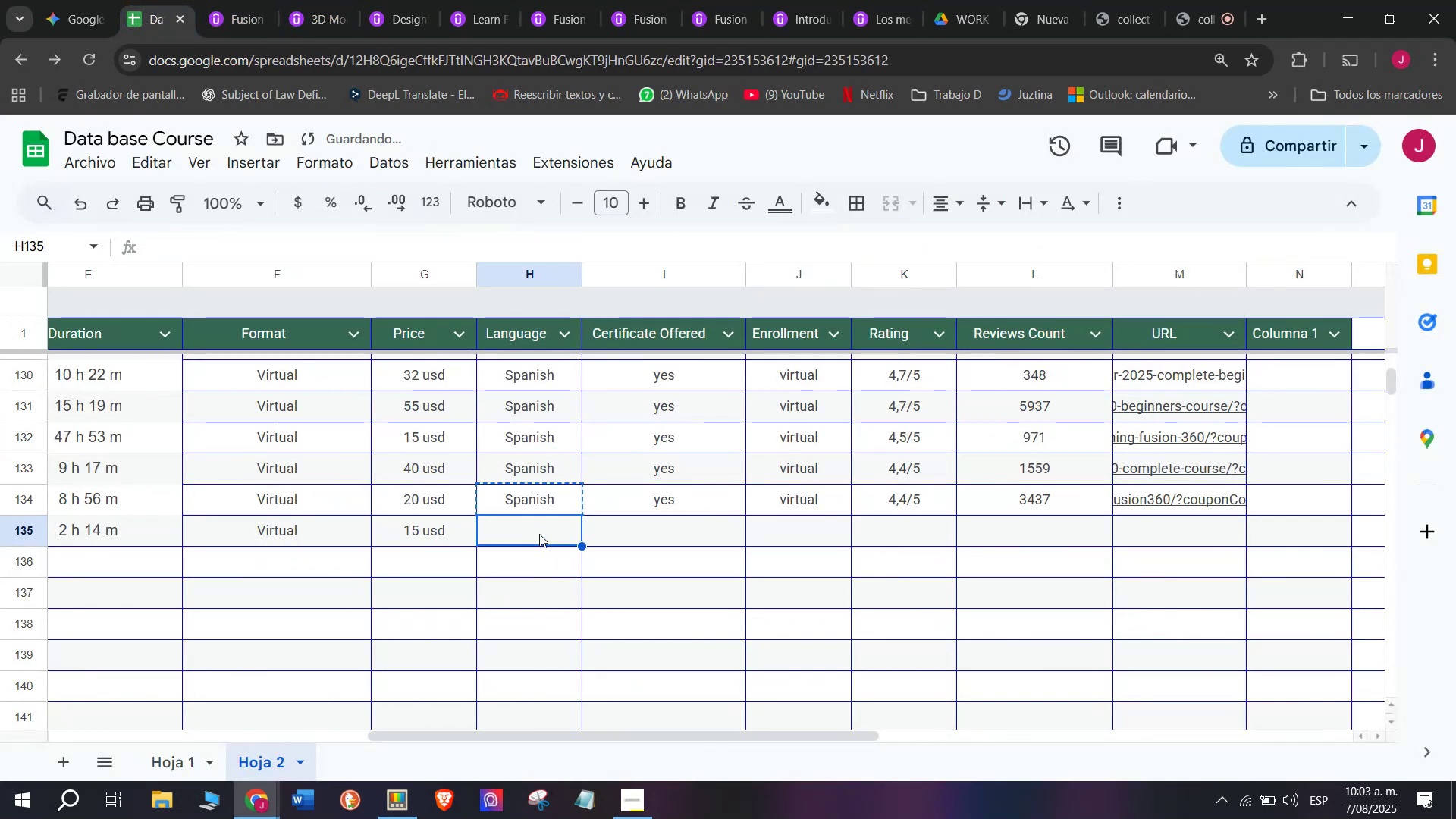 
key(Control+V)
 